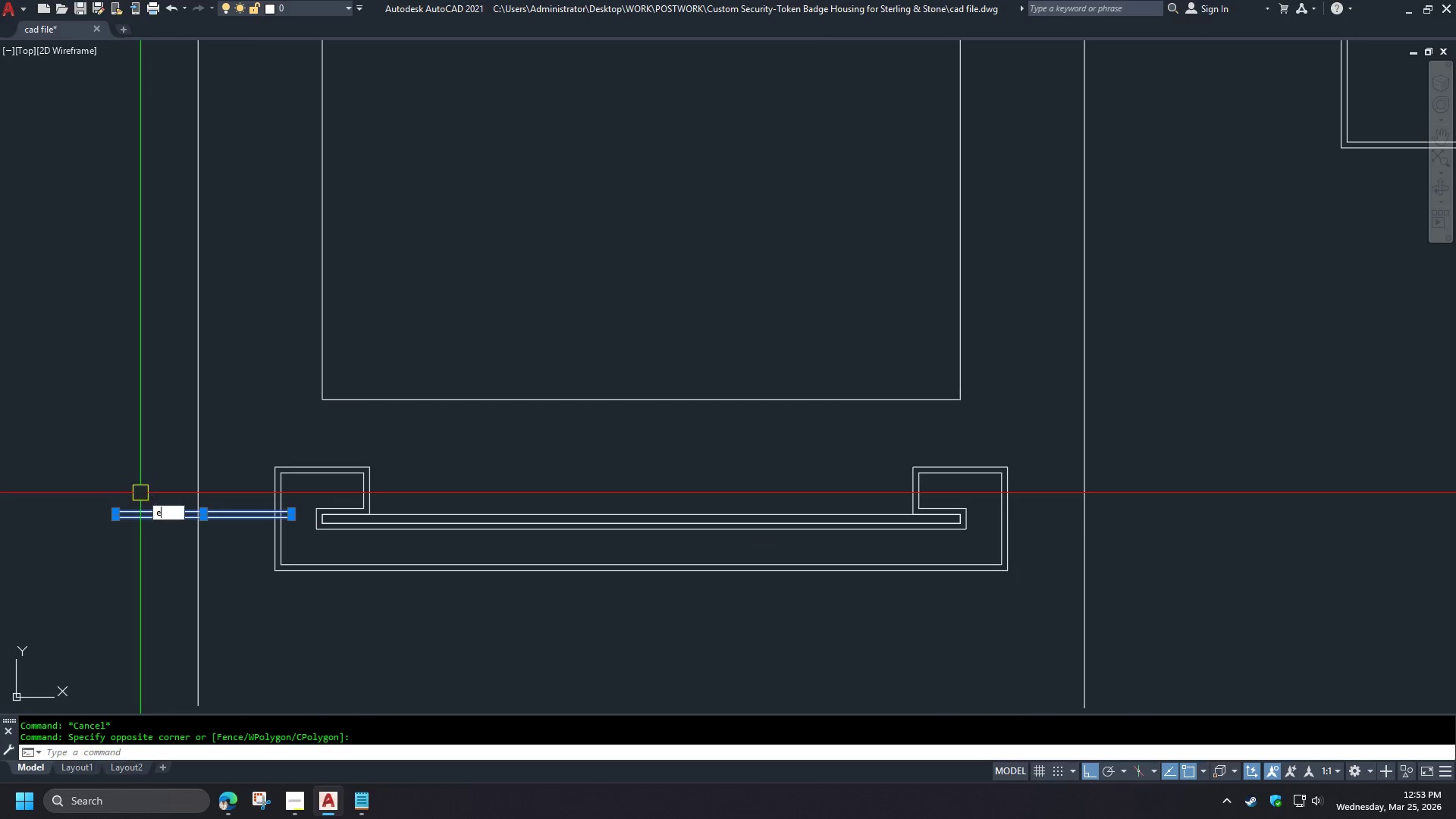 
key(Space)
 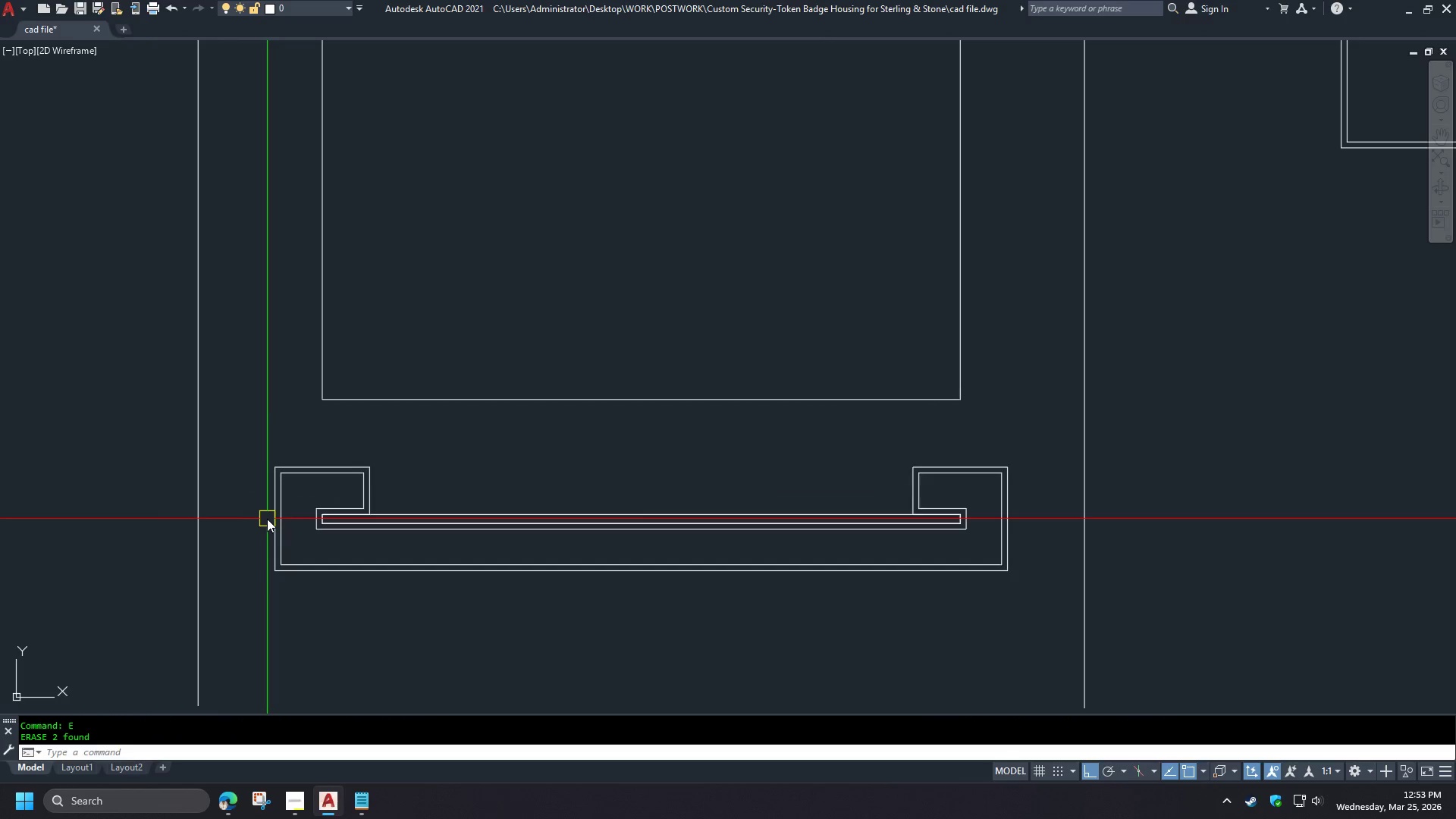 
left_click([268, 519])
 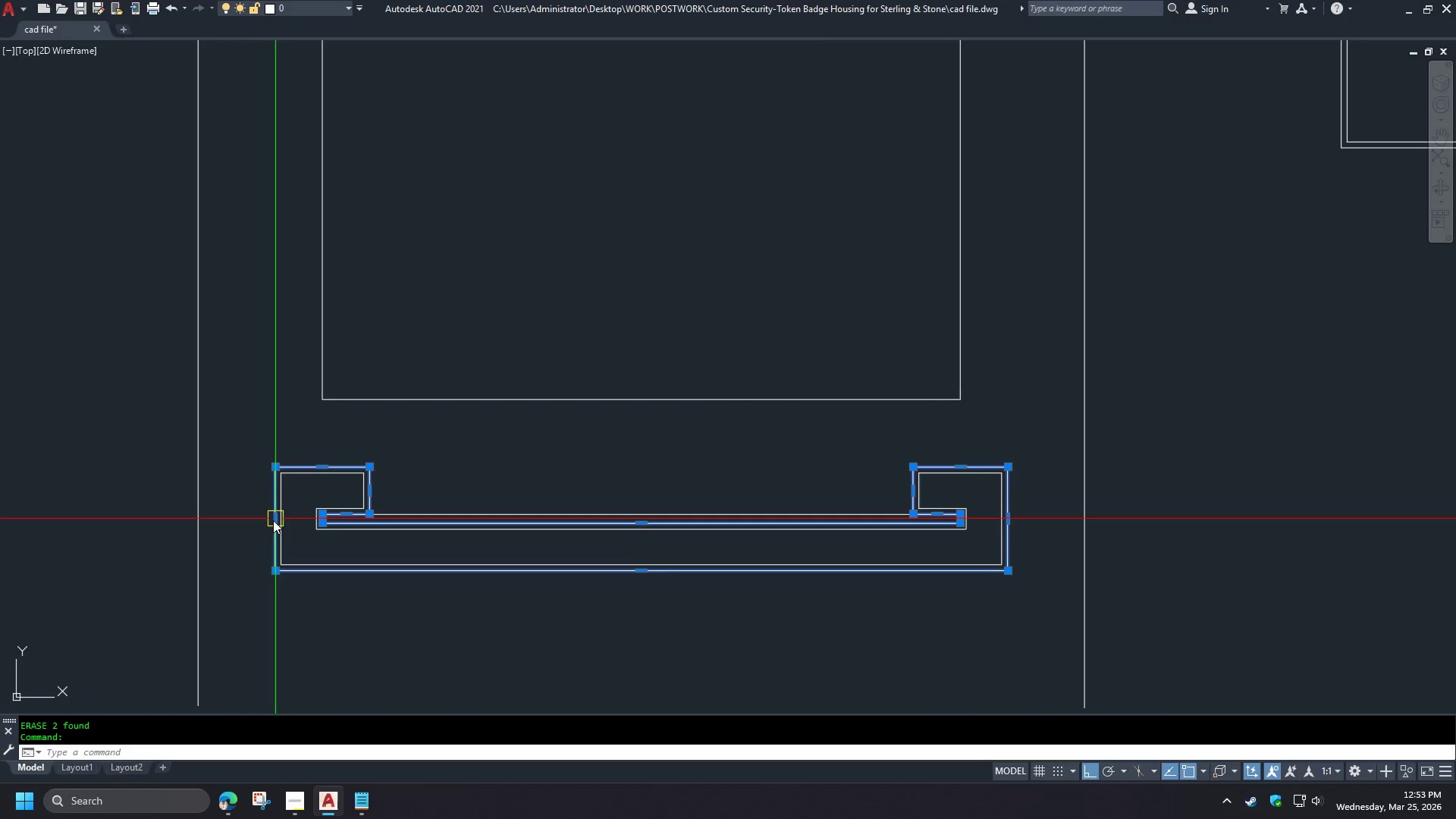 
left_click_drag(start_coordinate=[273, 520], to_coordinate=[268, 521])
 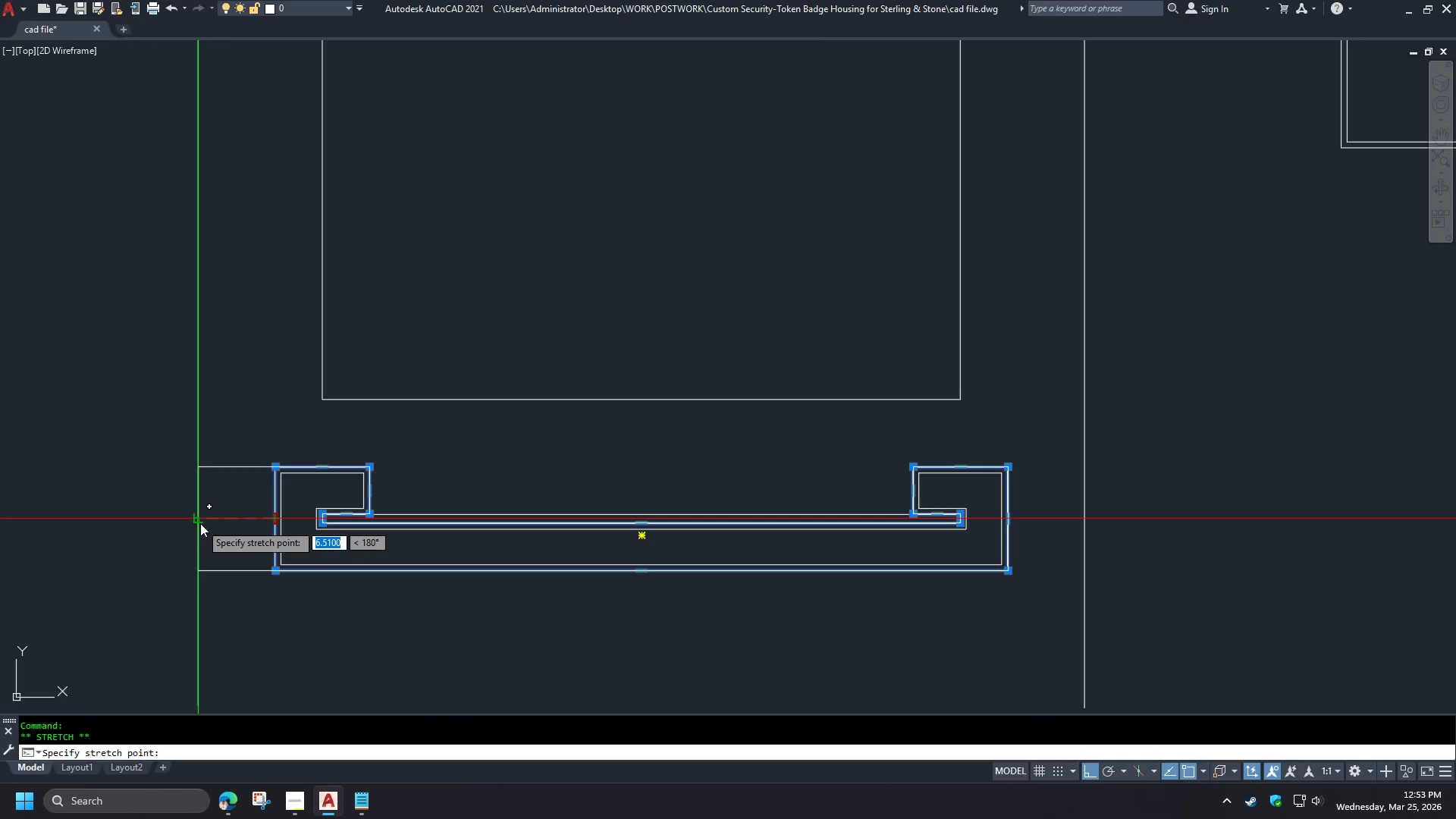 
left_click([200, 523])
 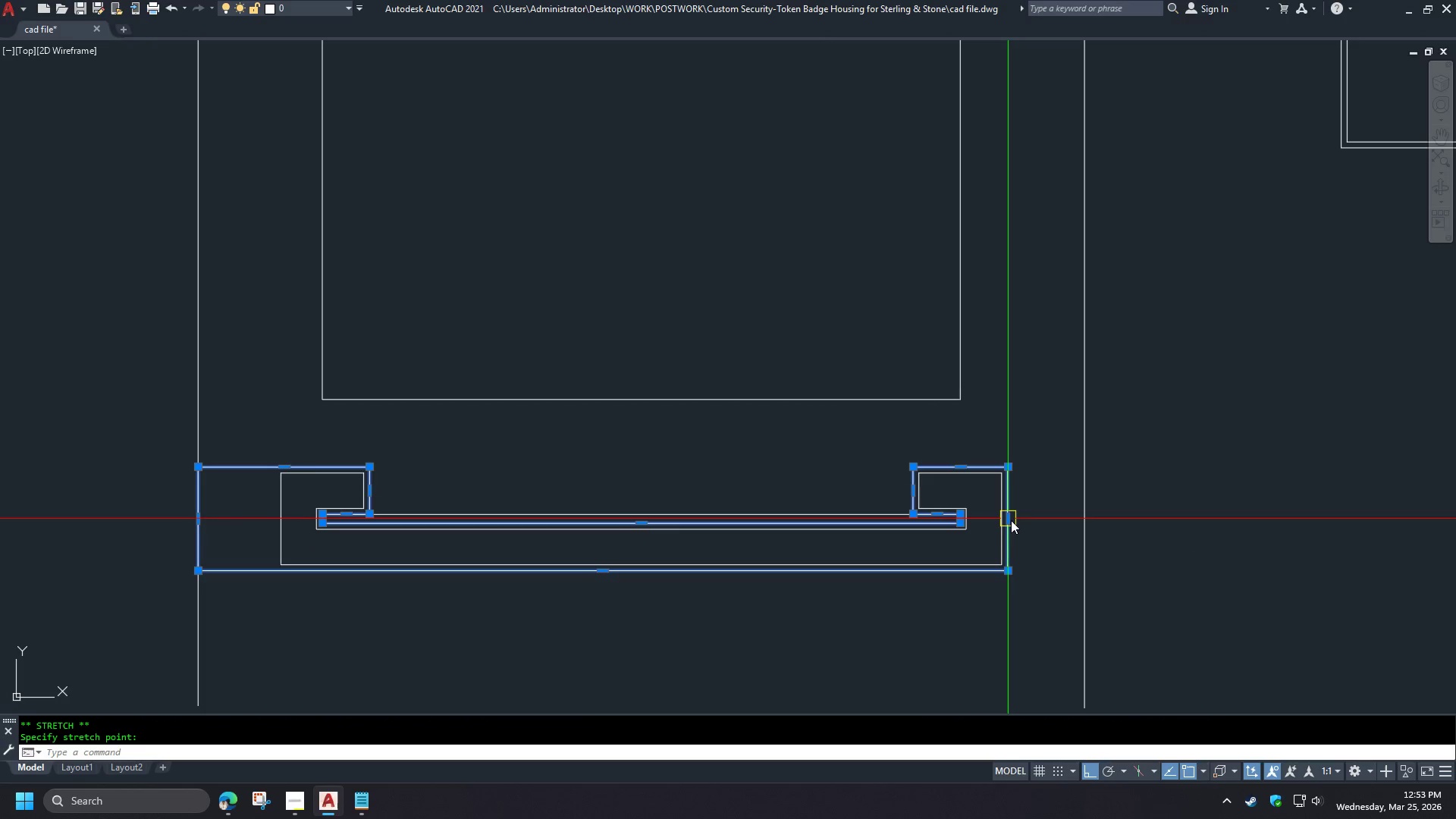 
left_click_drag(start_coordinate=[1009, 520], to_coordinate=[1015, 522])
 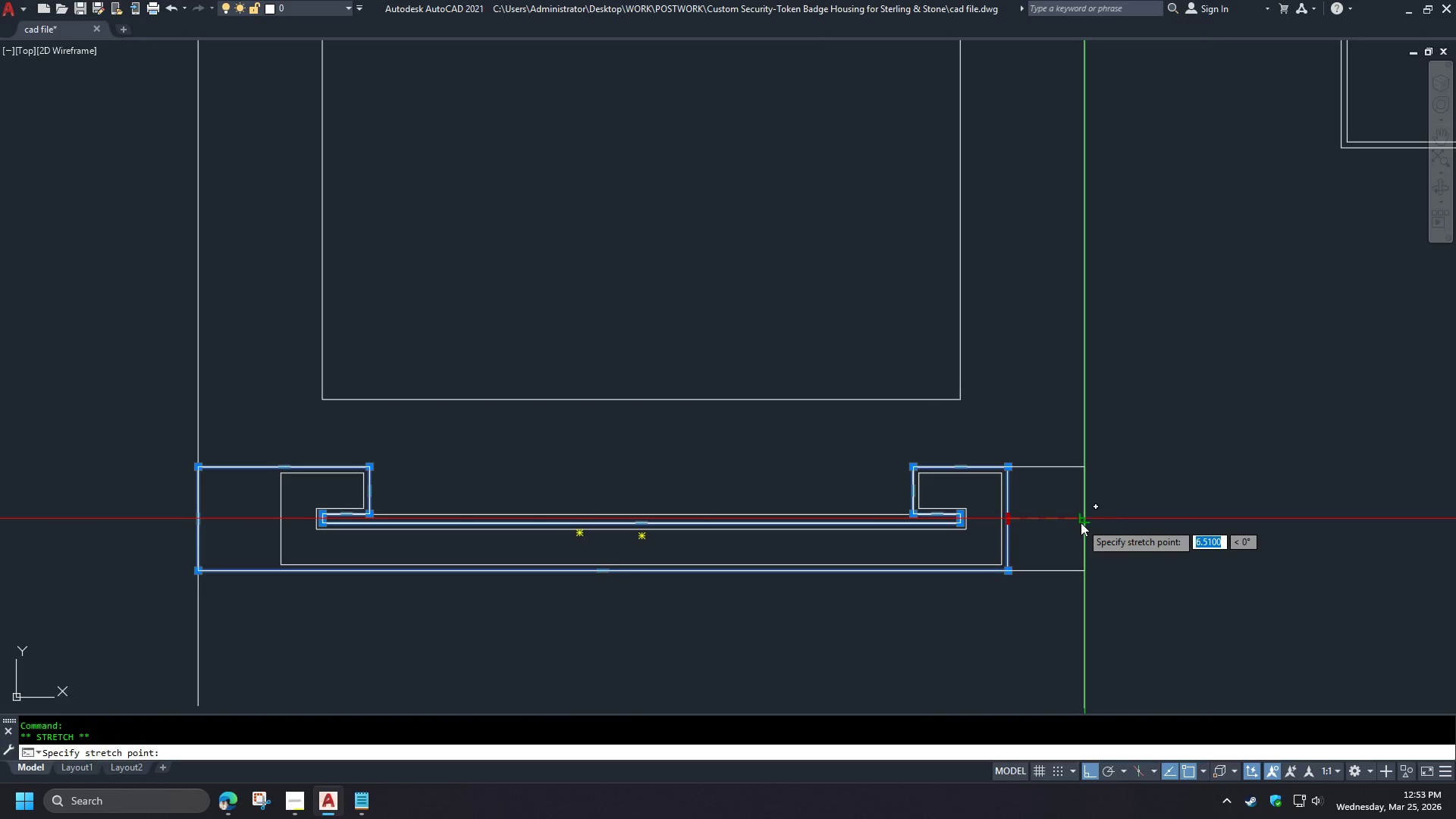 
left_click([1081, 522])
 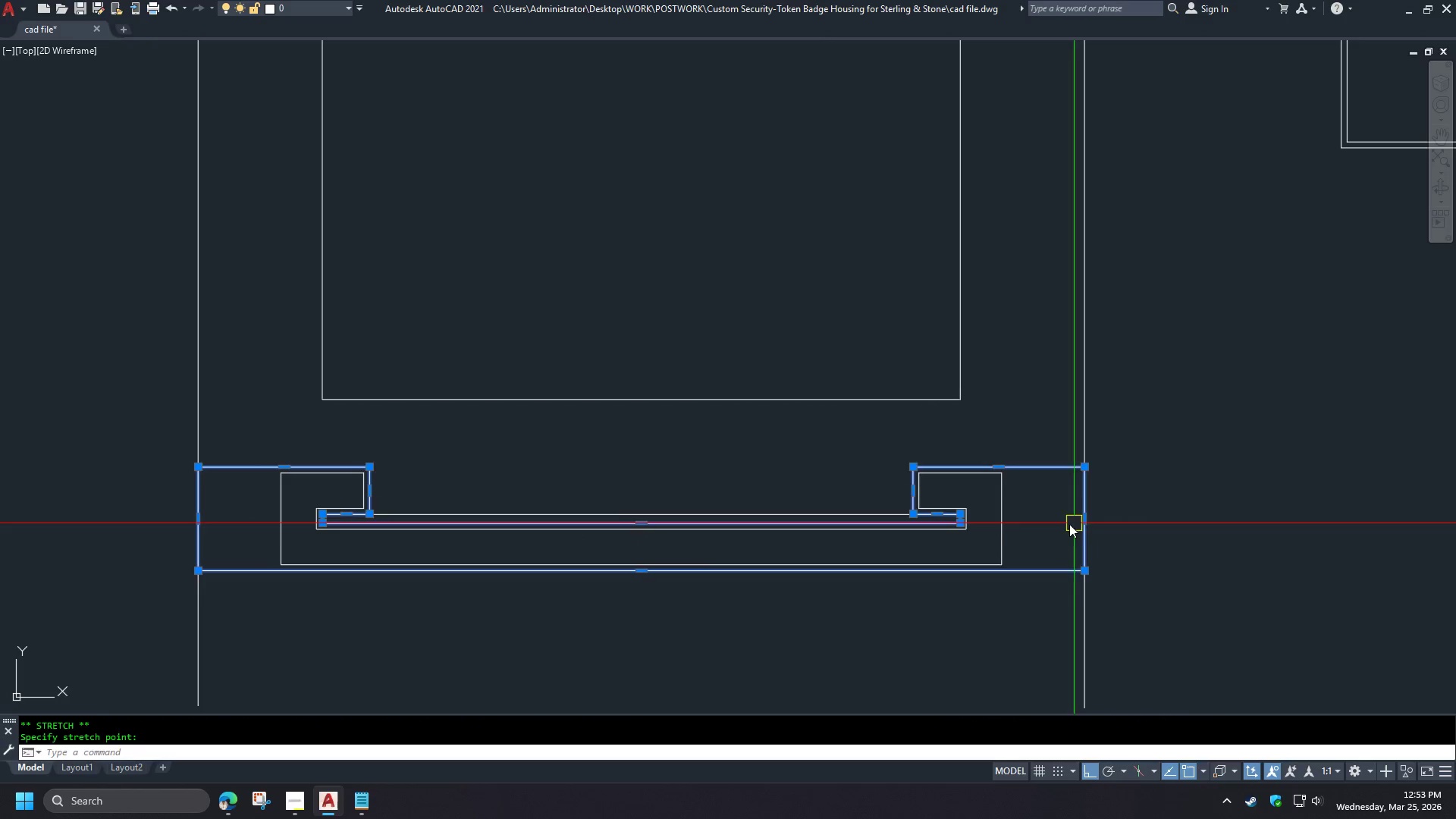 
key(Escape)
 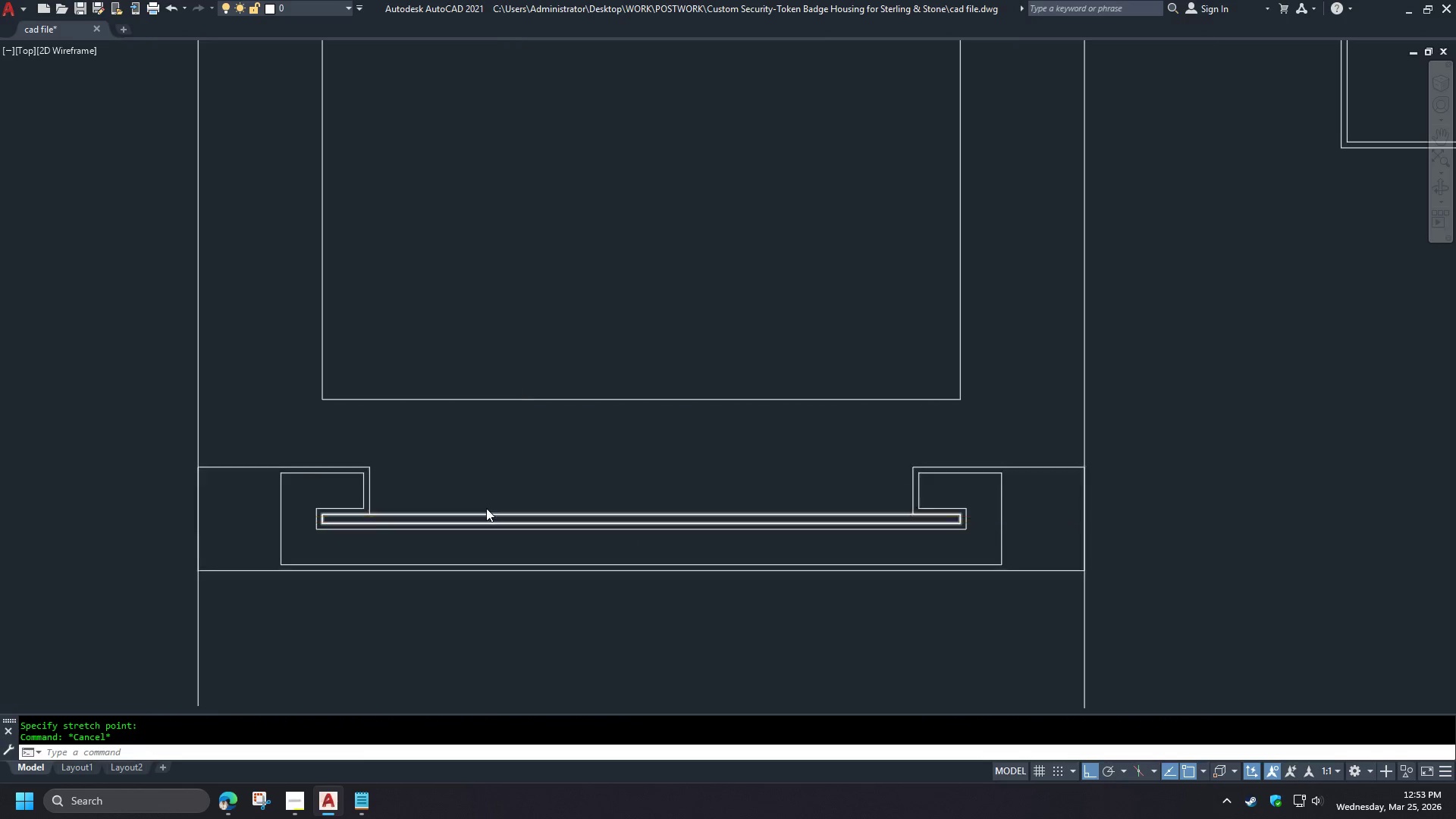 
scroll: coordinate [488, 507], scroll_direction: down, amount: 2.0
 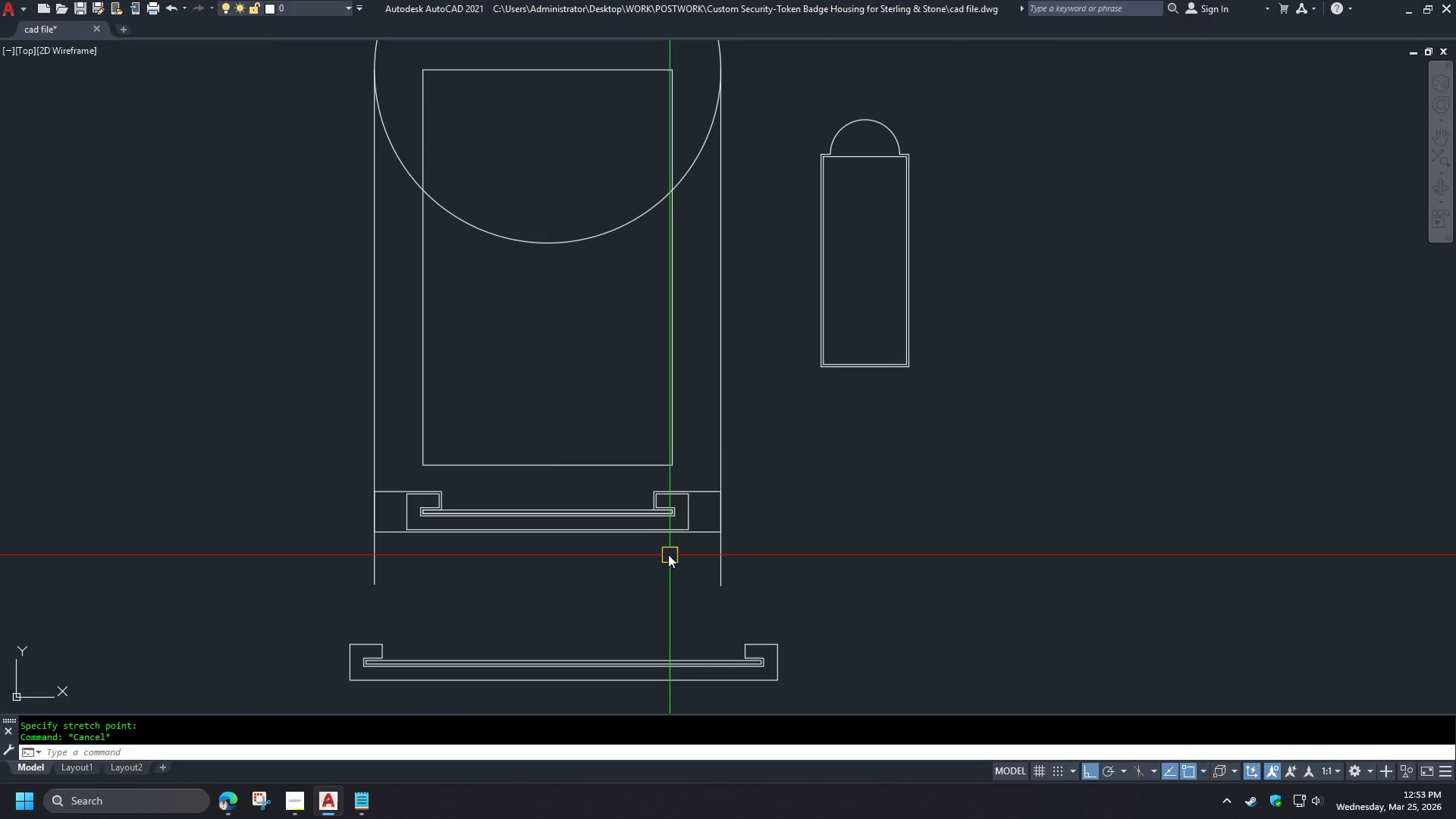 
scroll: coordinate [358, 453], scroll_direction: up, amount: 3.0
 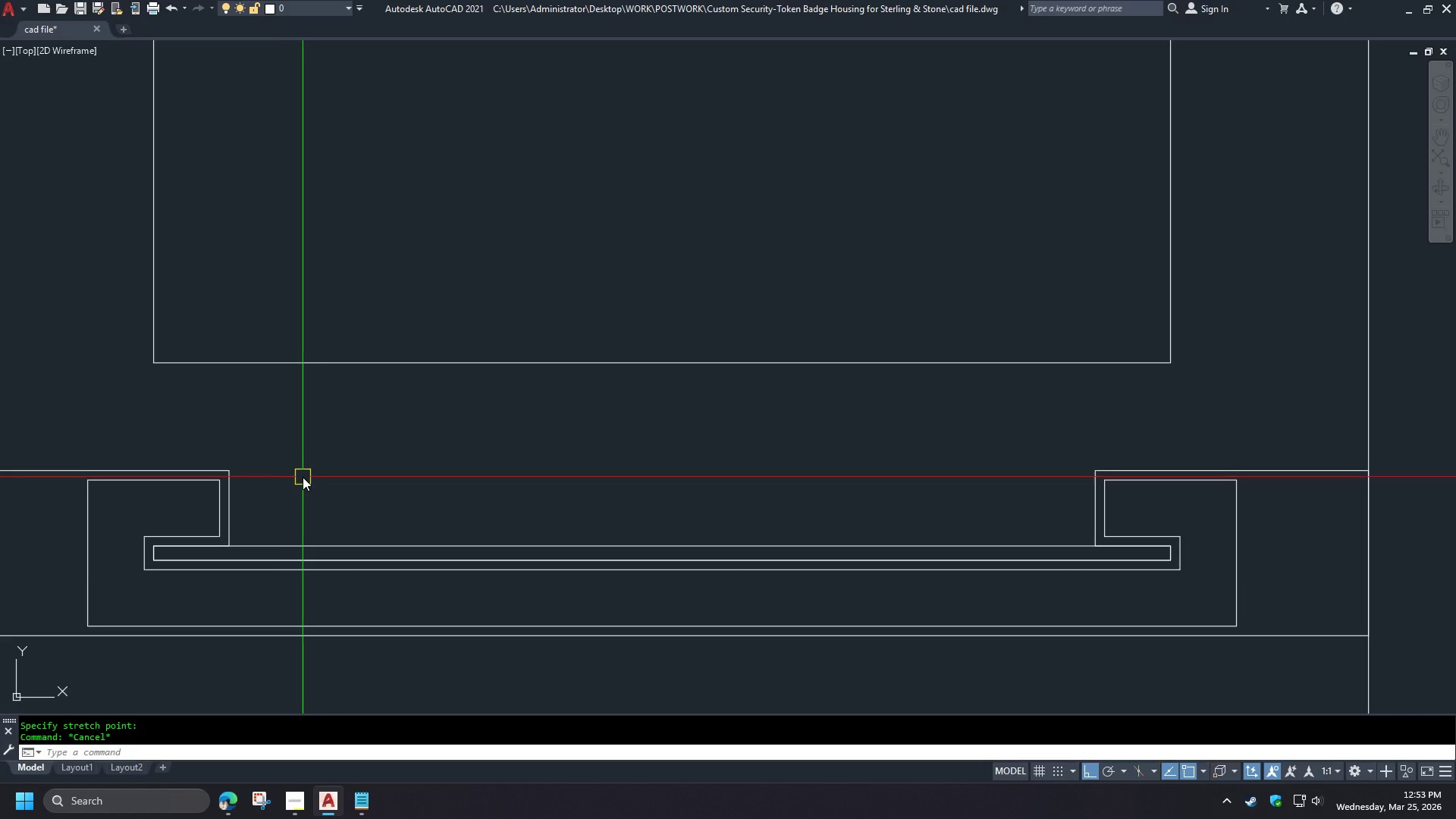 
scroll: coordinate [308, 479], scroll_direction: down, amount: 1.0
 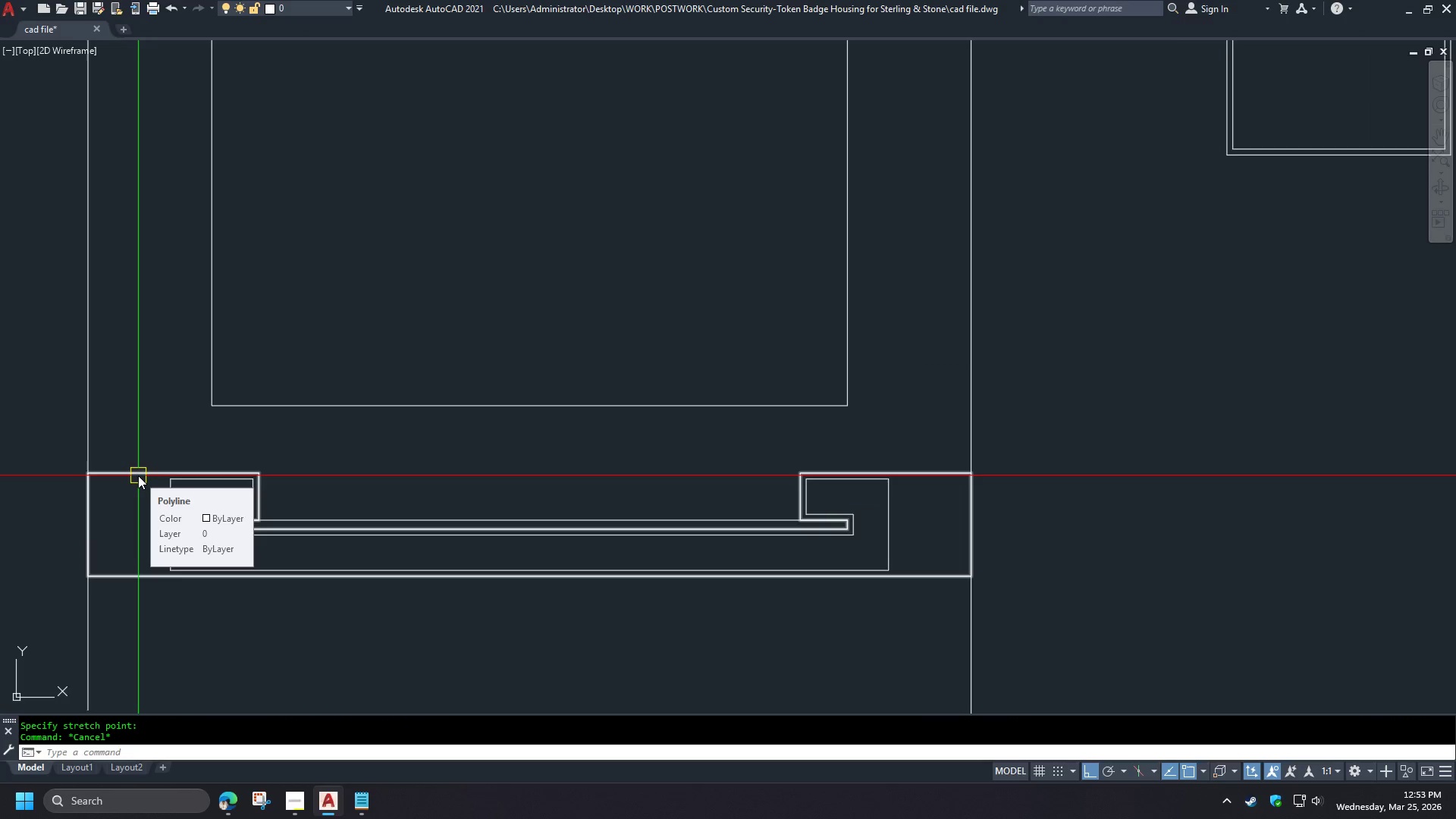 
left_click([138, 475])
 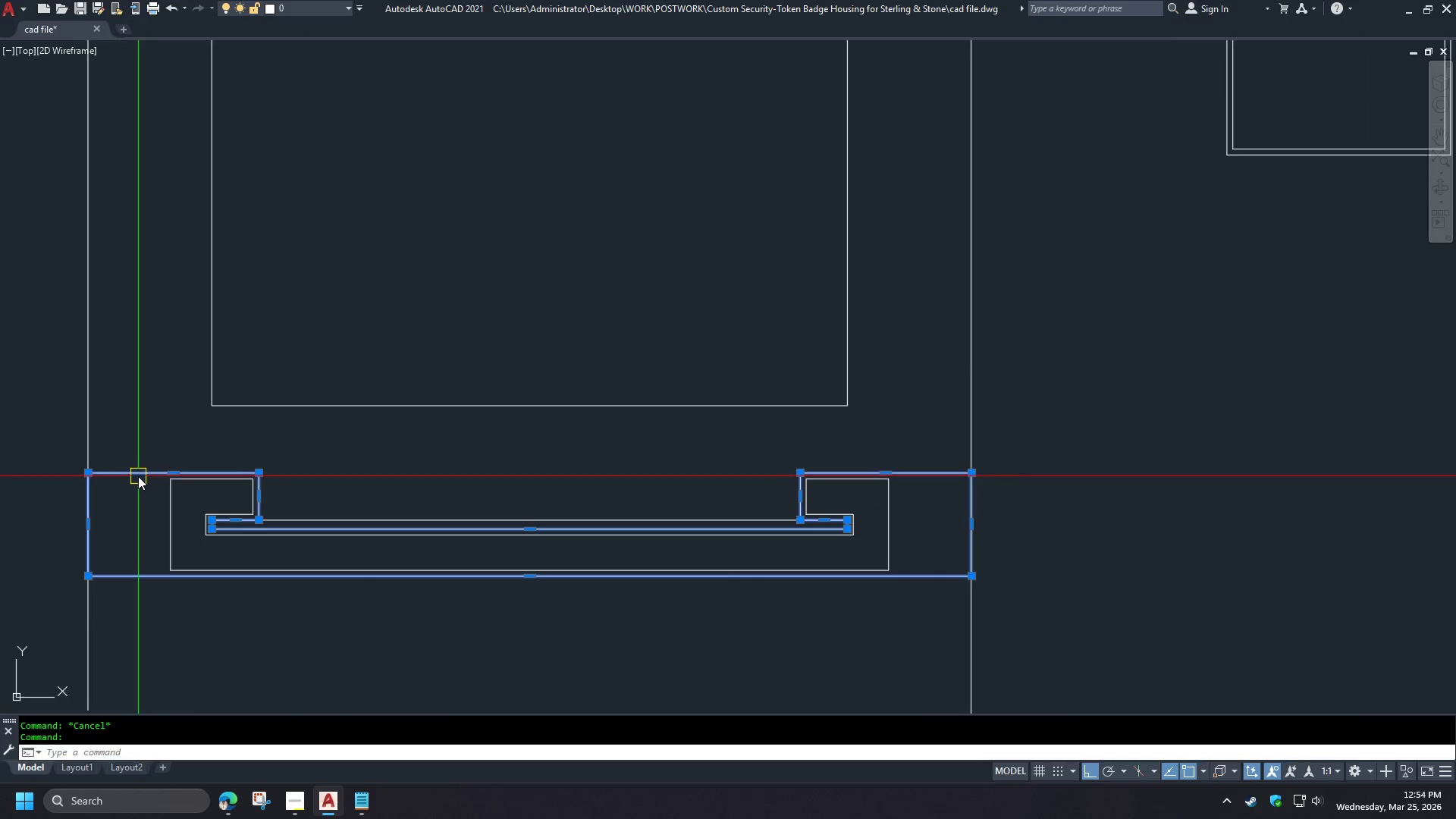 
key(E)
 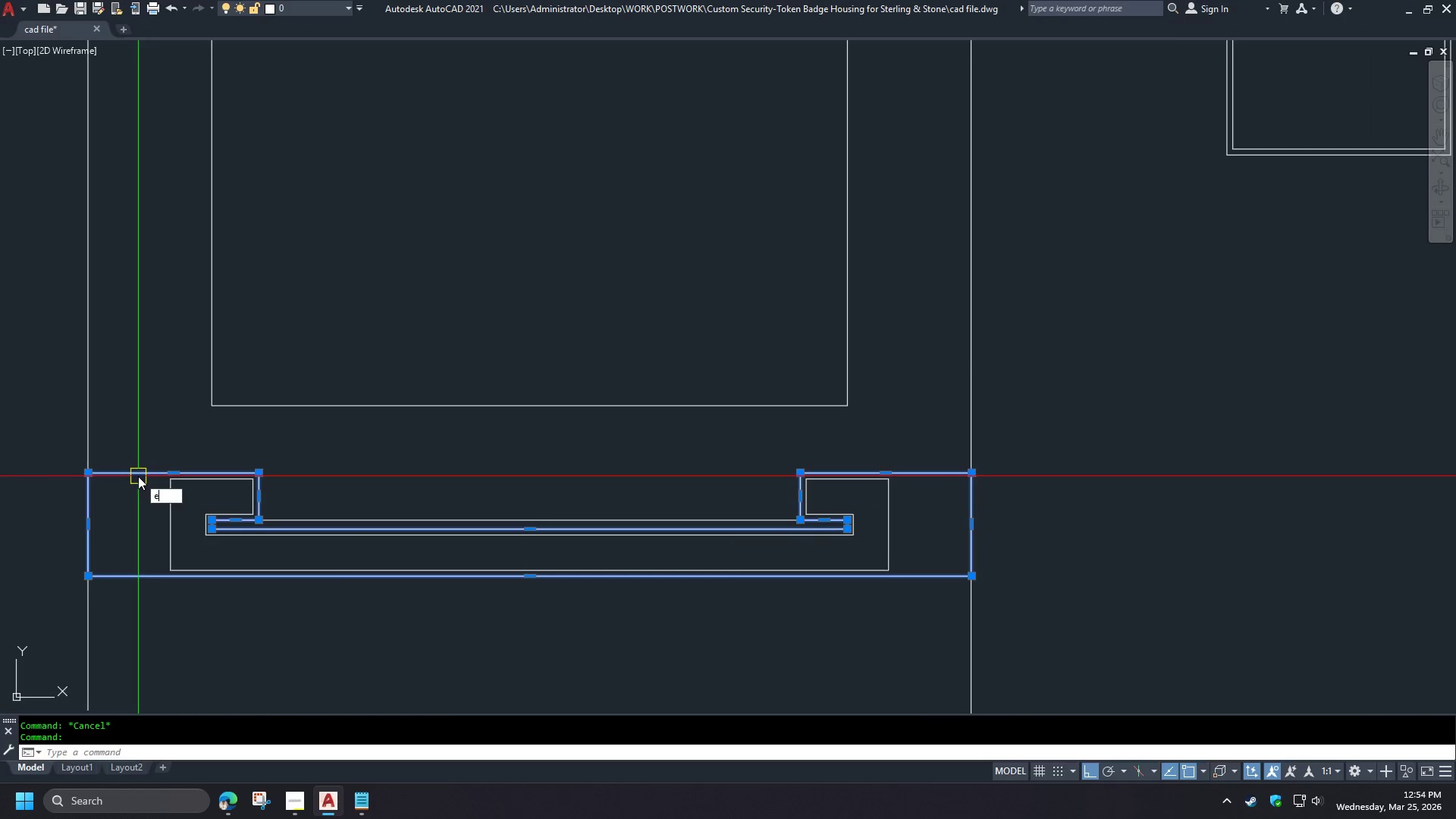 
key(Space)
 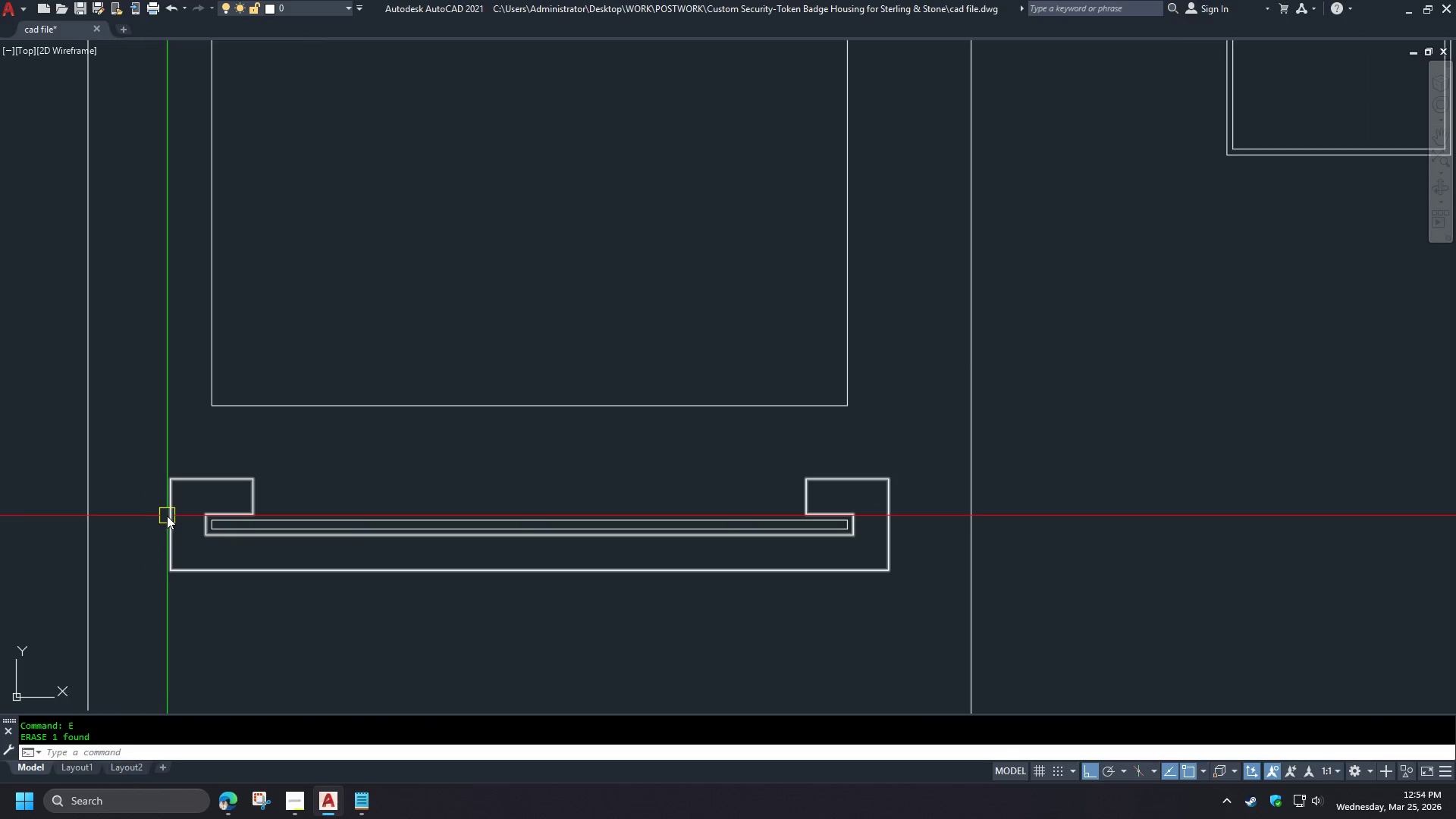 
left_click([167, 516])
 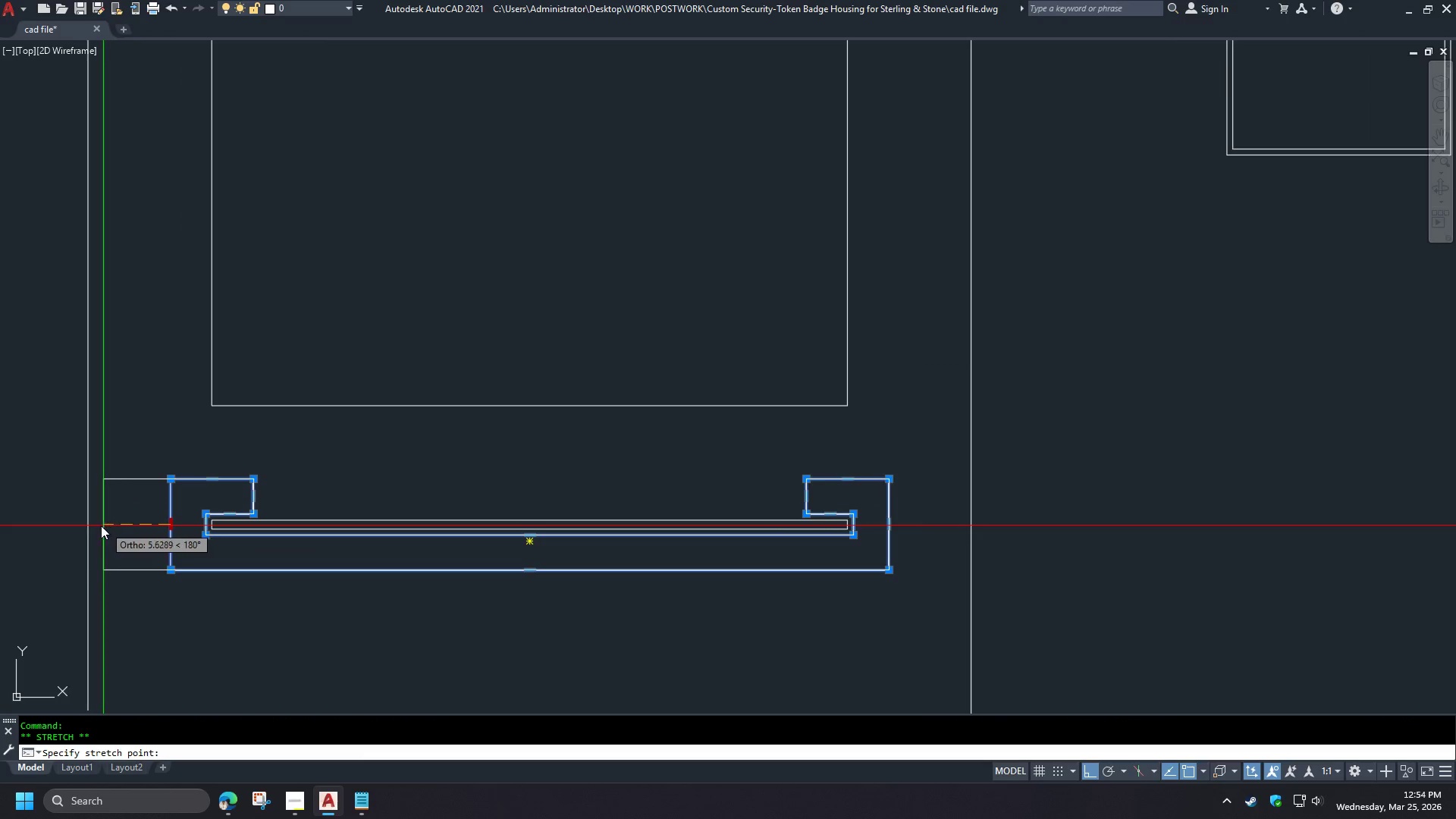 
left_click([89, 526])
 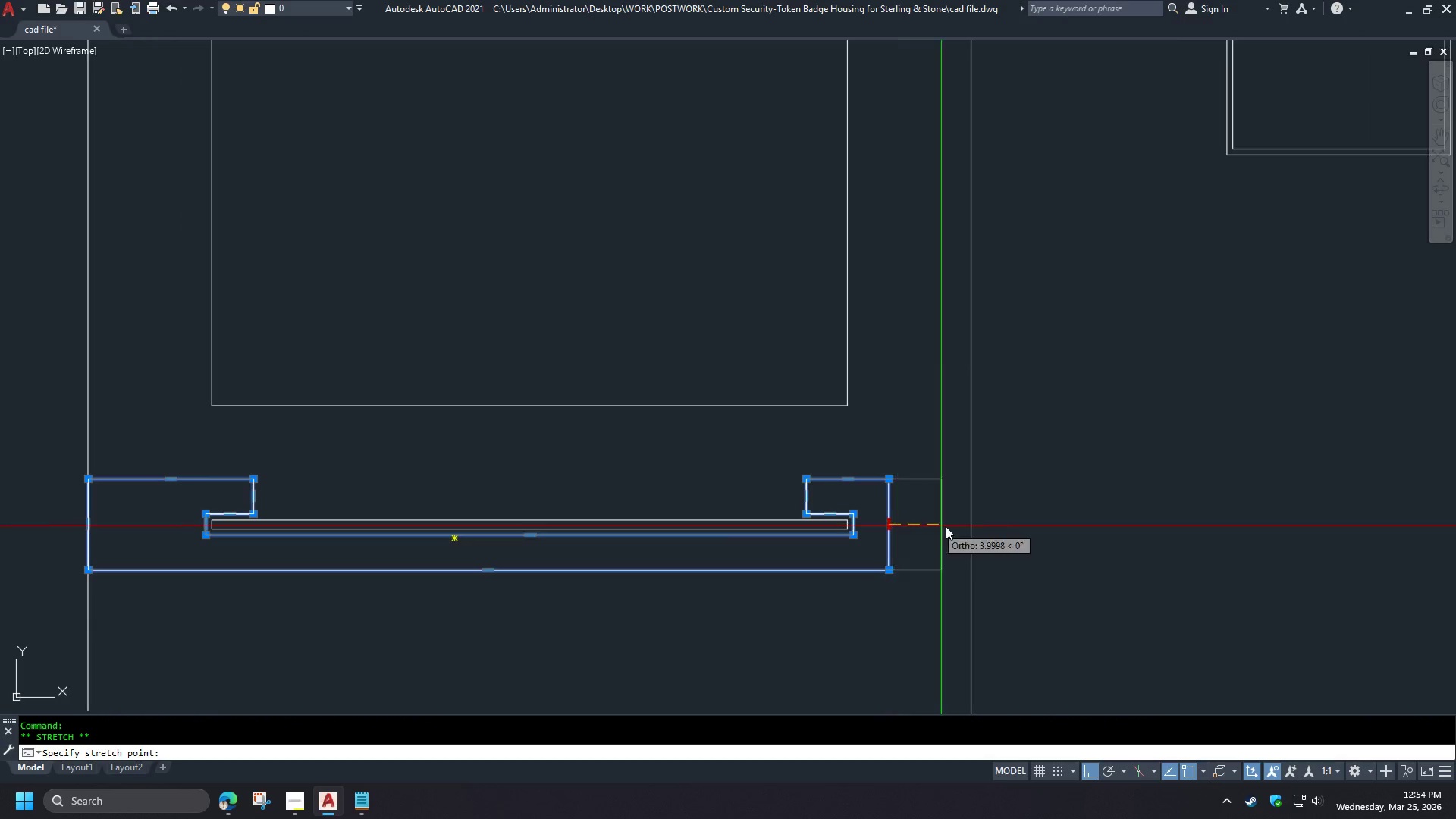 
left_click([969, 526])
 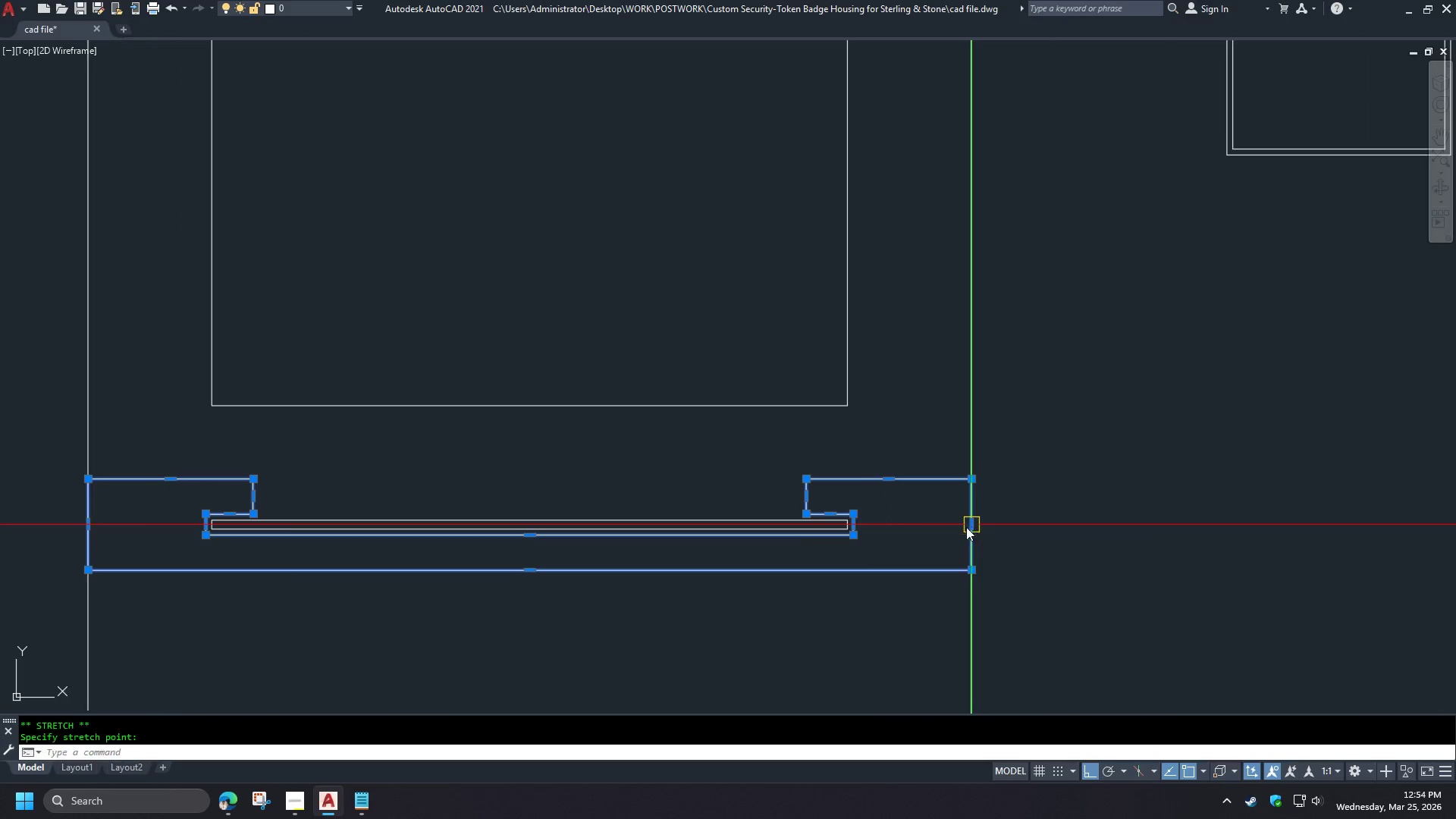 
key(Escape)
 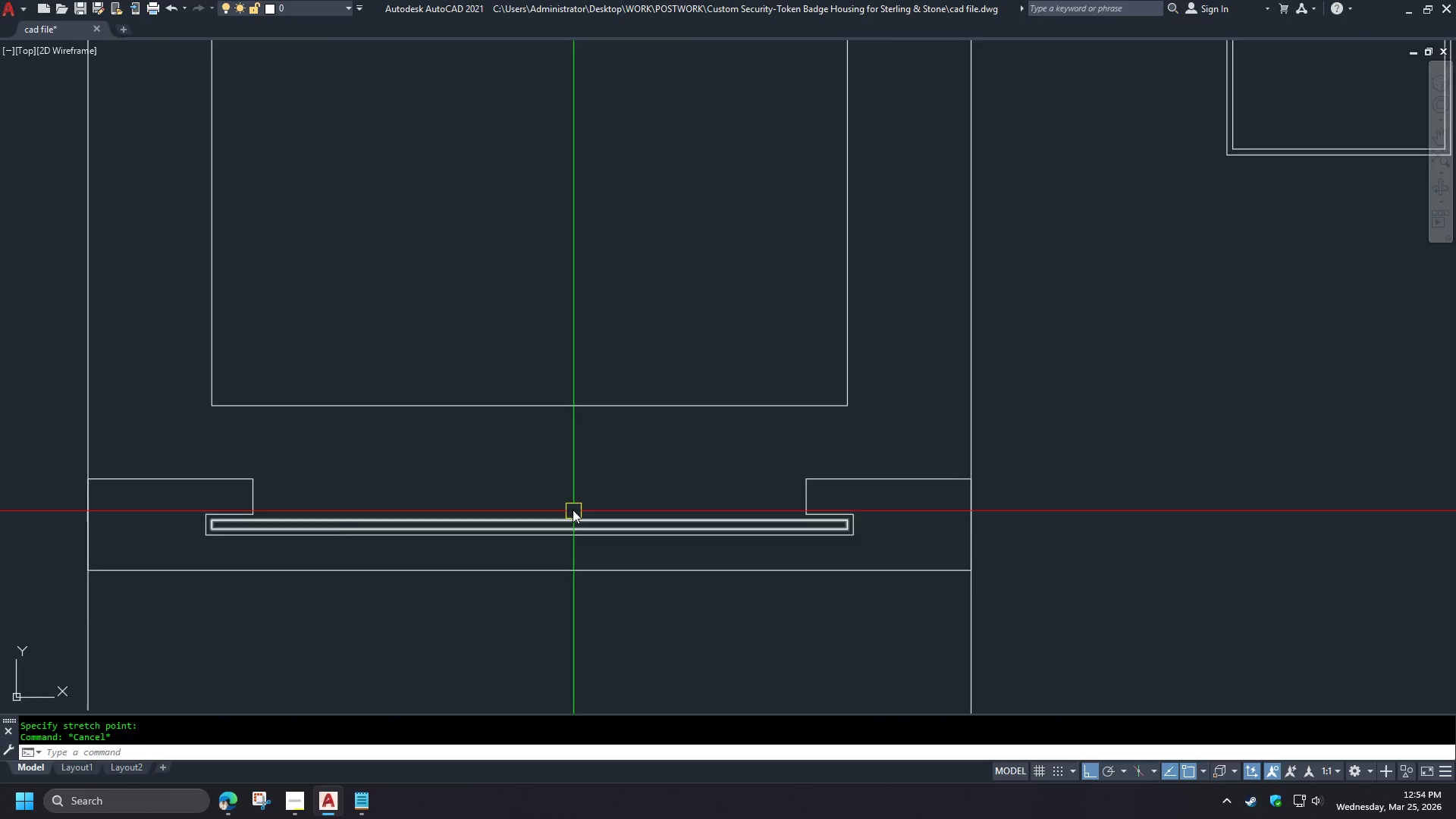 
scroll: coordinate [572, 509], scroll_direction: down, amount: 2.0
 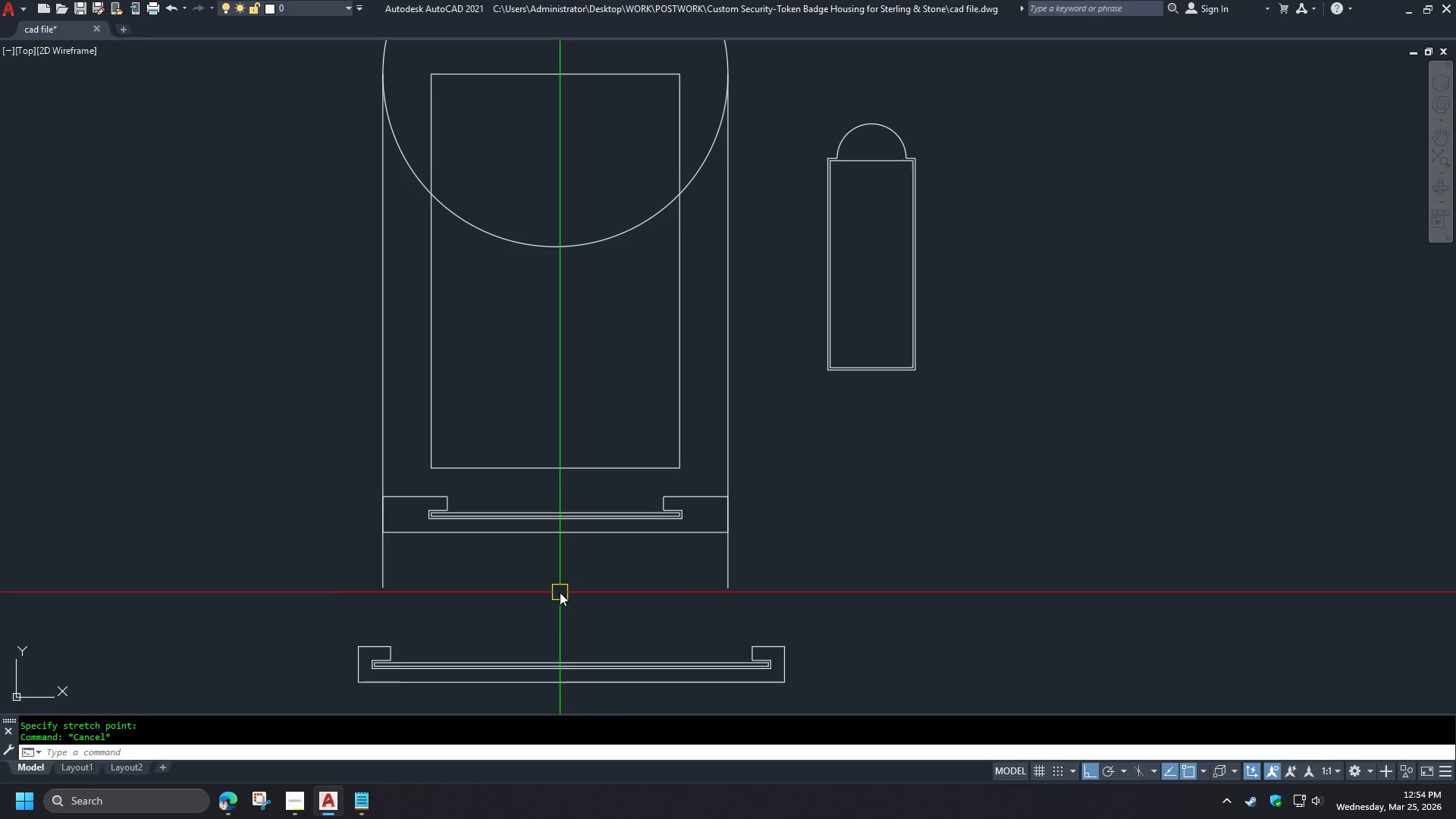 
wait(27.41)
 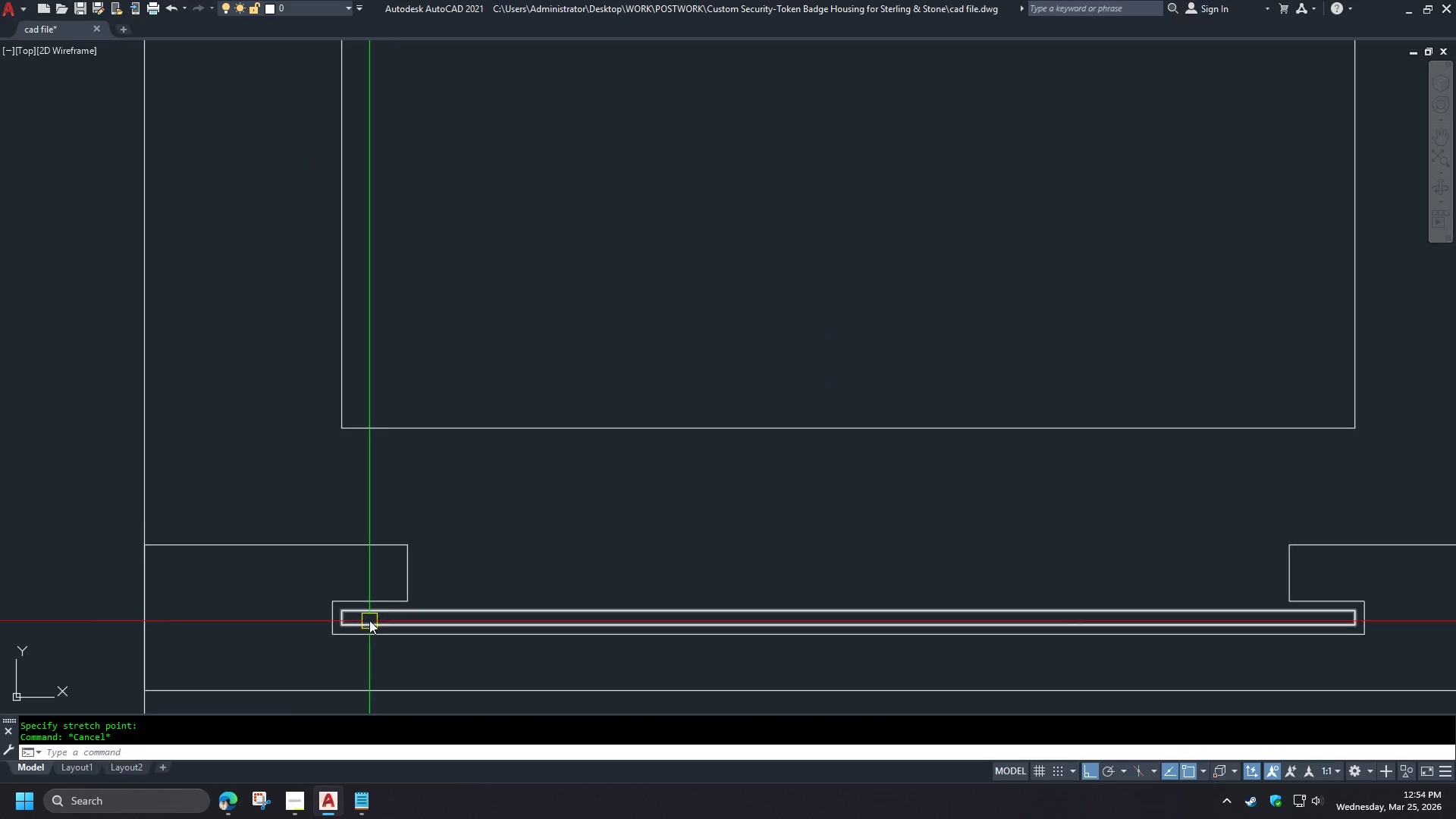 
type(di )
 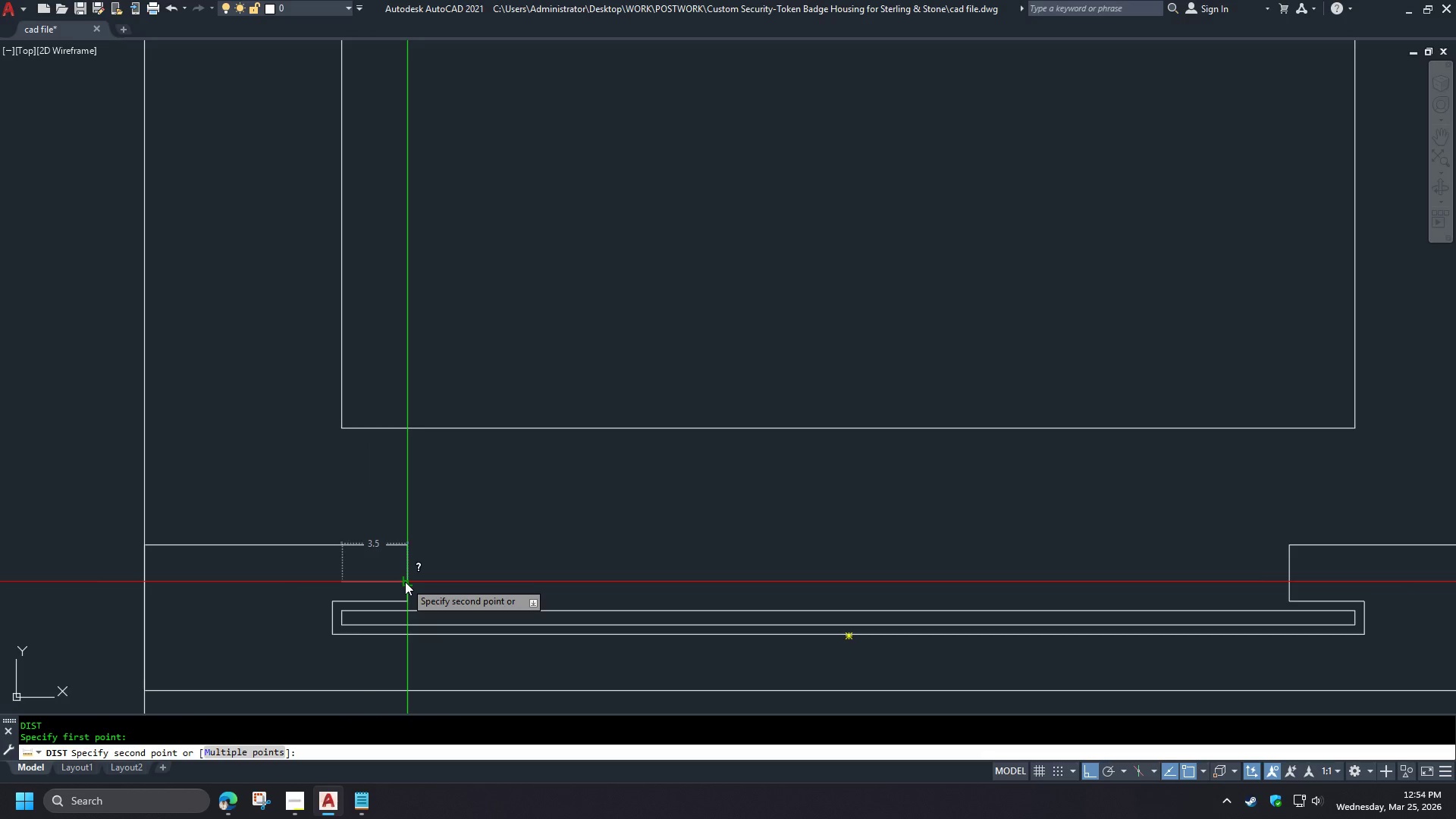 
scroll: coordinate [364, 649], scroll_direction: up, amount: 3.0
 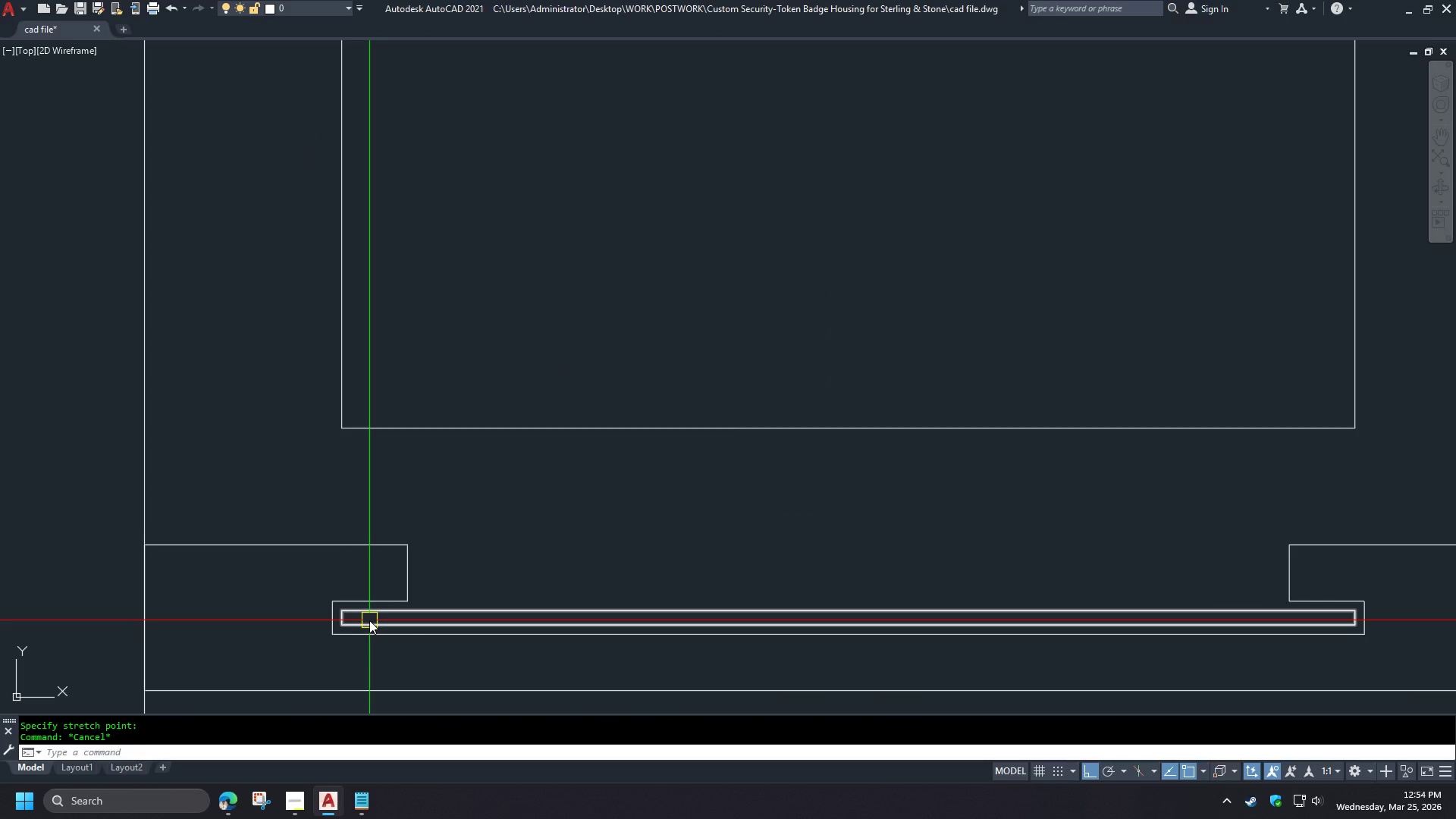 
key(Escape)
 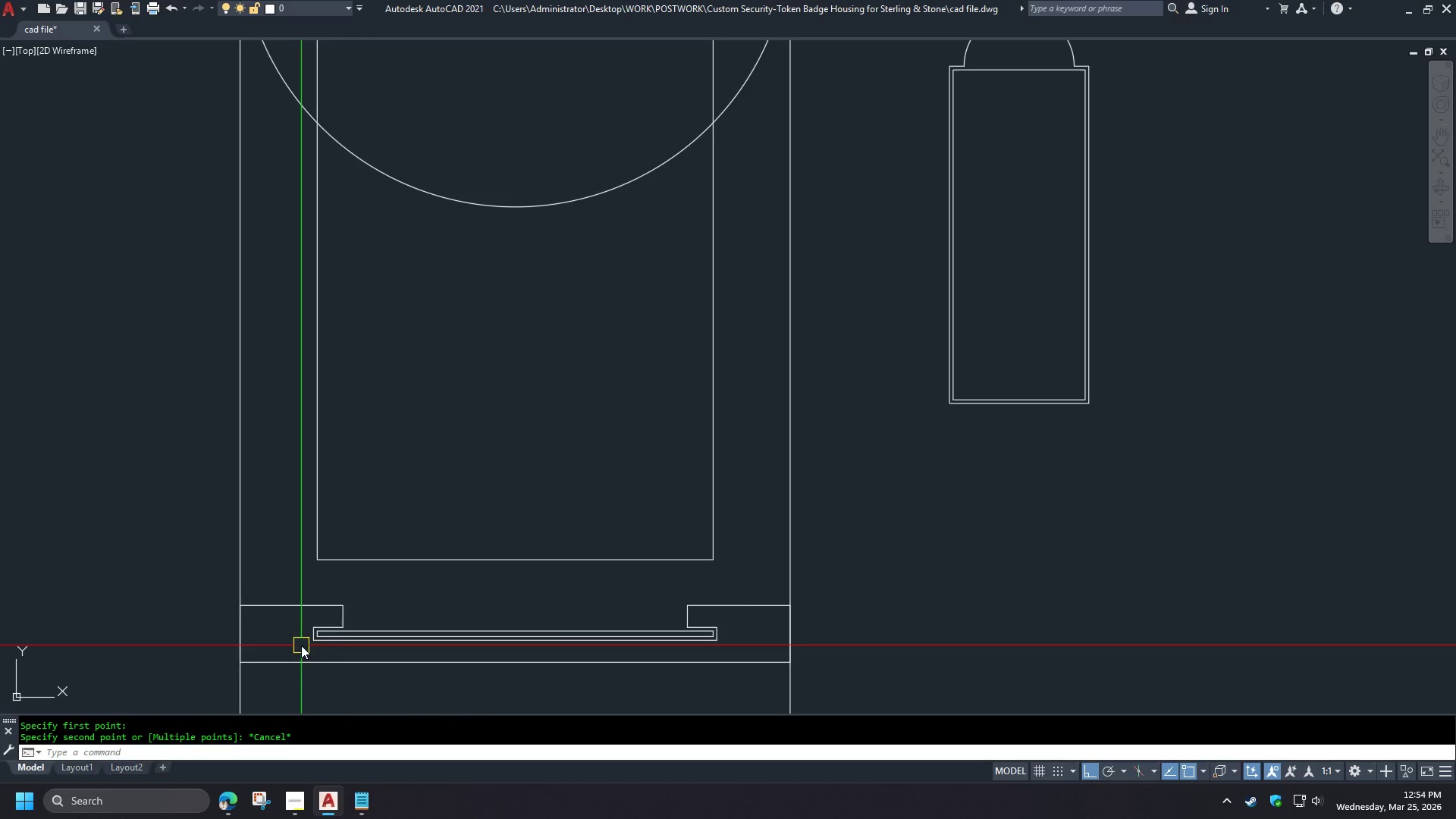 
key(O)
 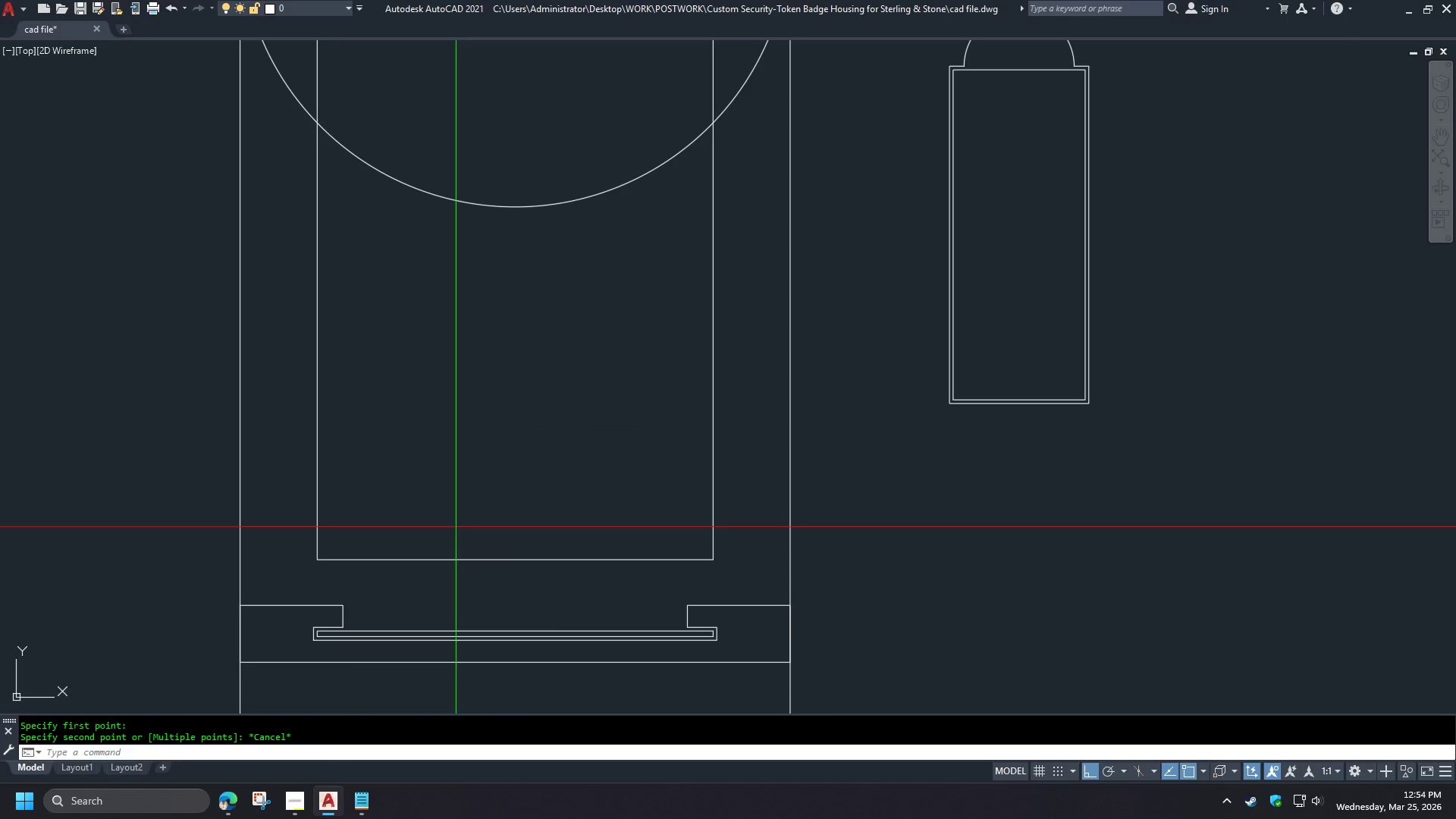 
key(Space)
 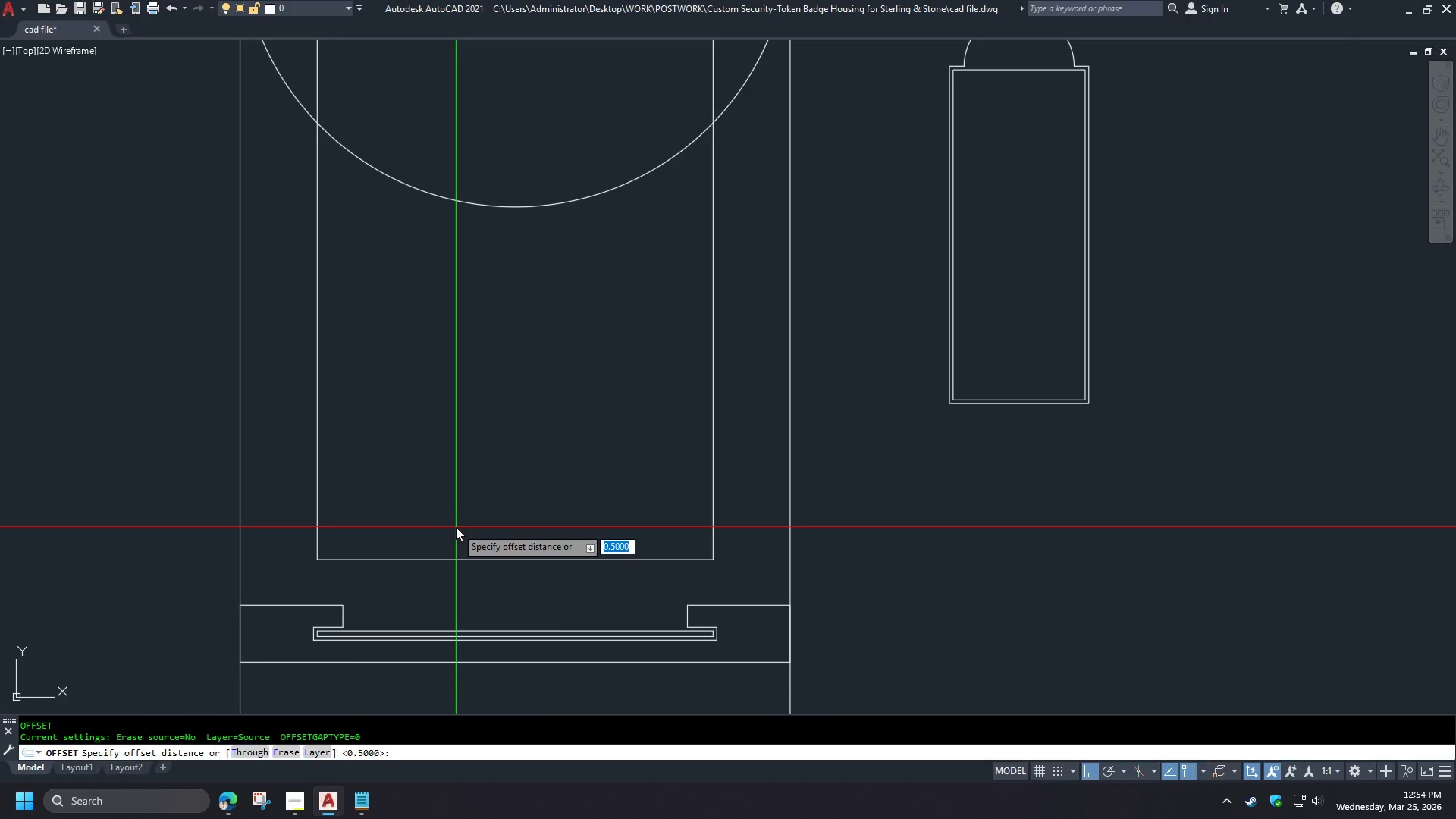 
key(T)
 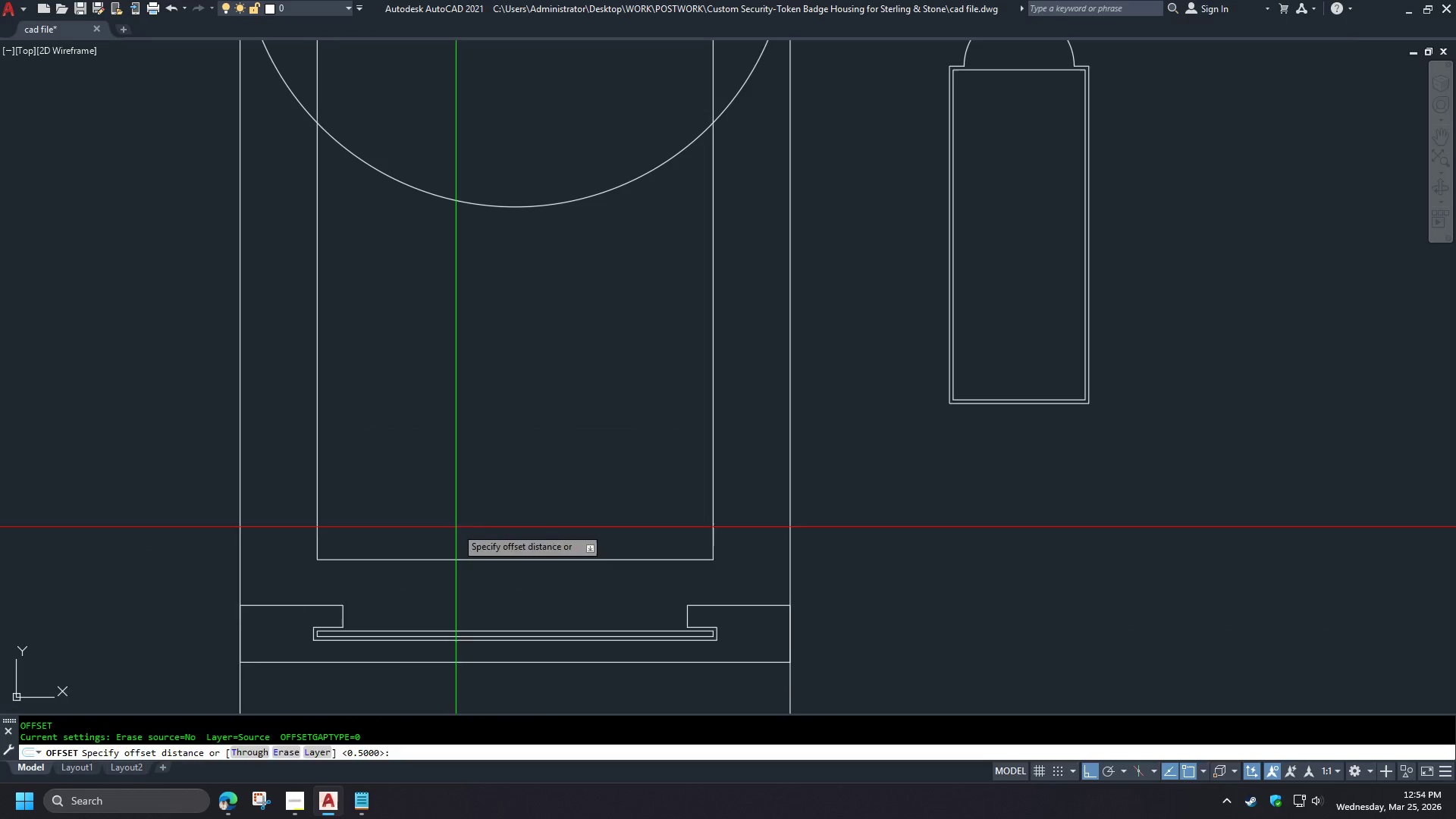 
key(Space)
 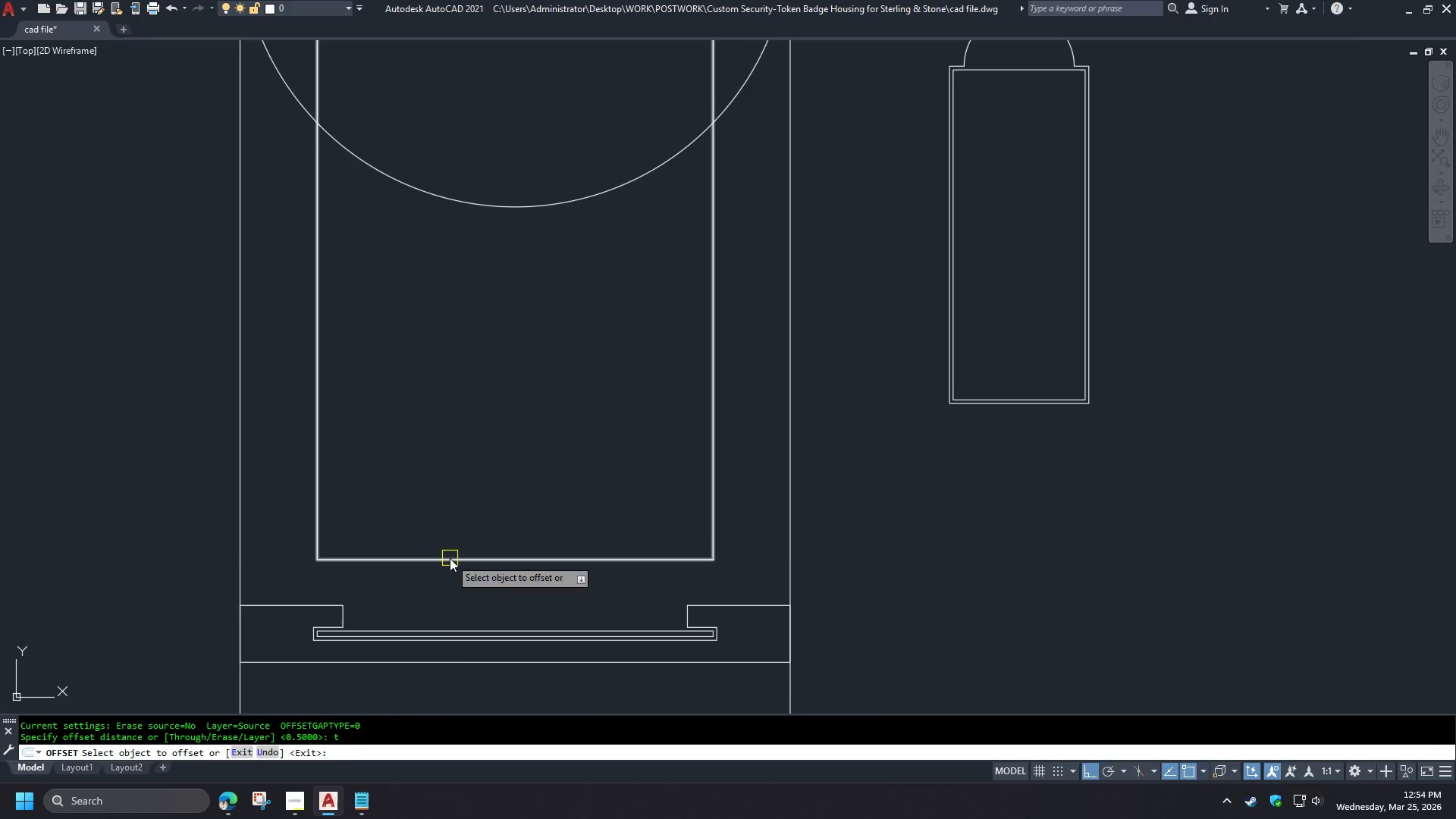 
scroll: coordinate [301, 645], scroll_direction: down, amount: 2.0
 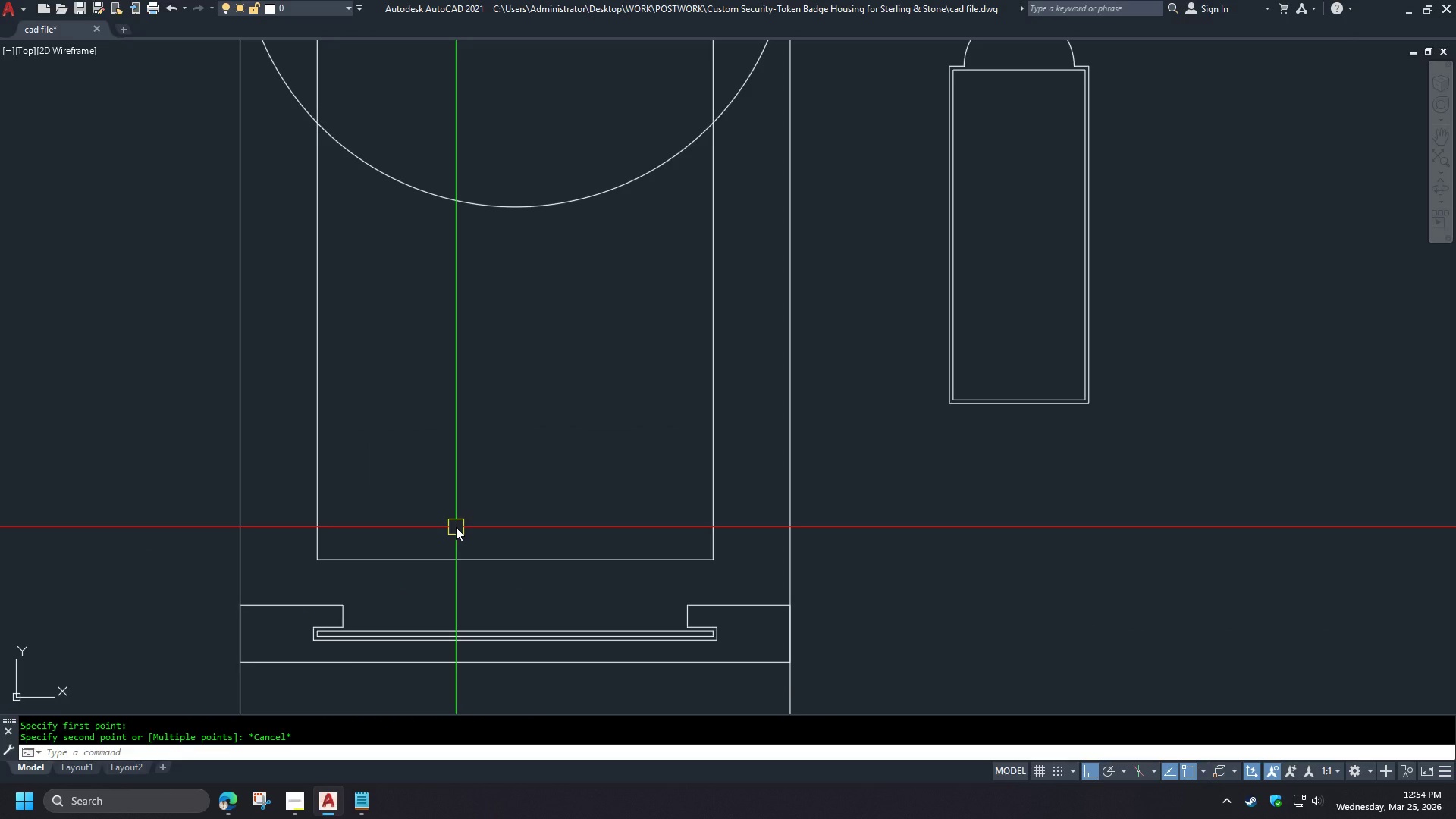 
left_click_drag(start_coordinate=[450, 558], to_coordinate=[452, 549])
 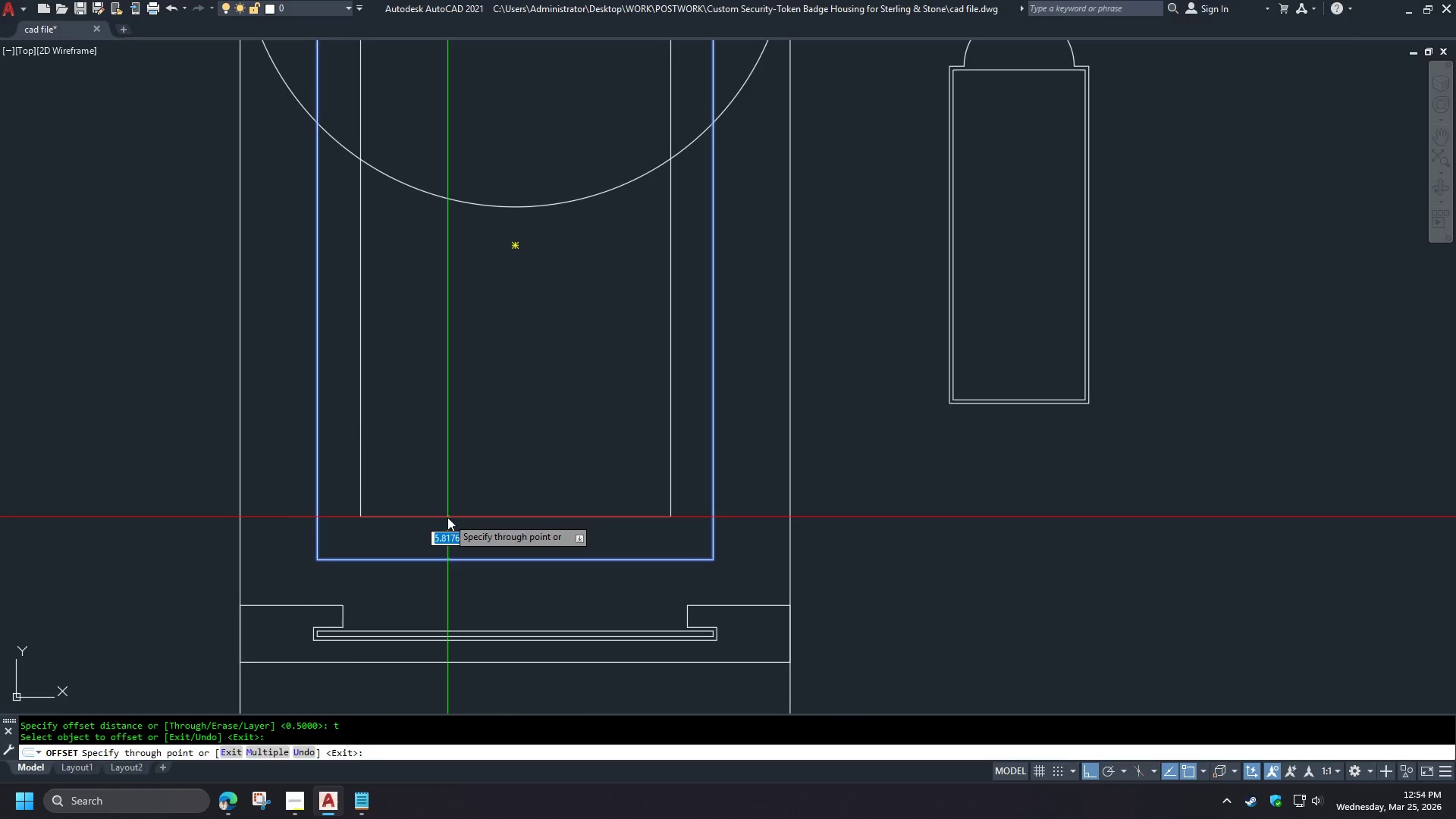 
key(Numpad3)
 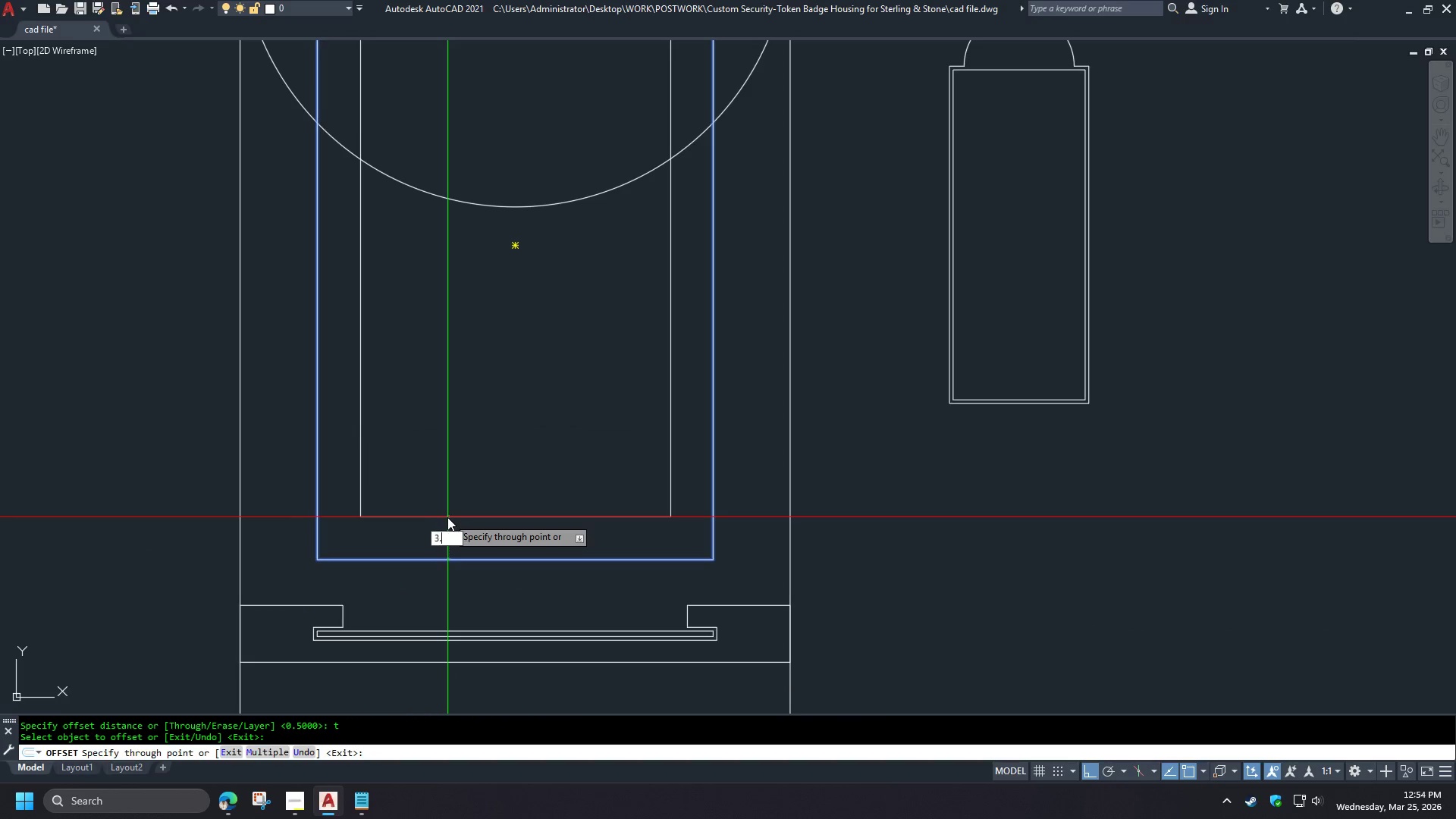 
key(NumpadDecimal)
 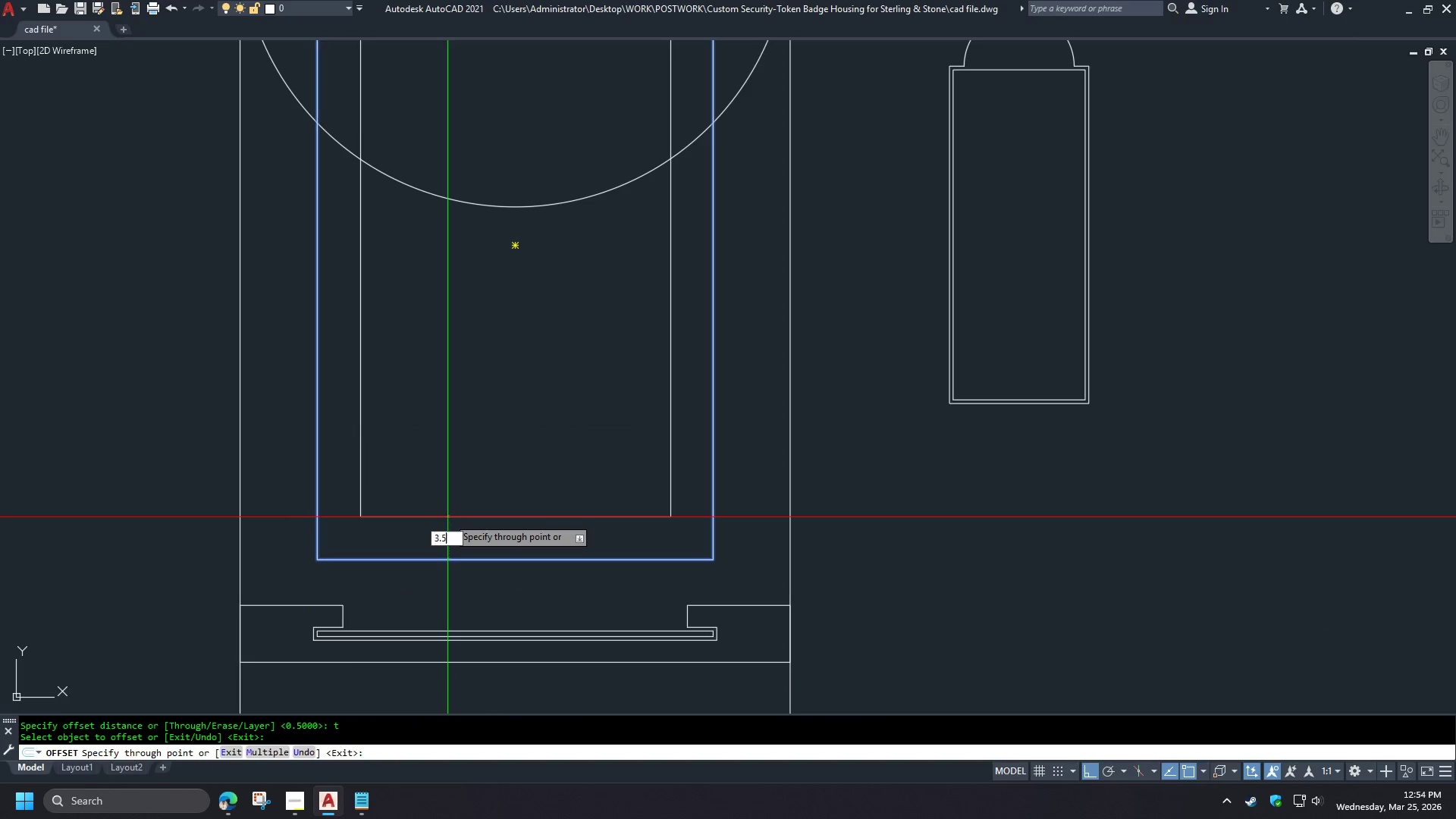 
key(Numpad5)
 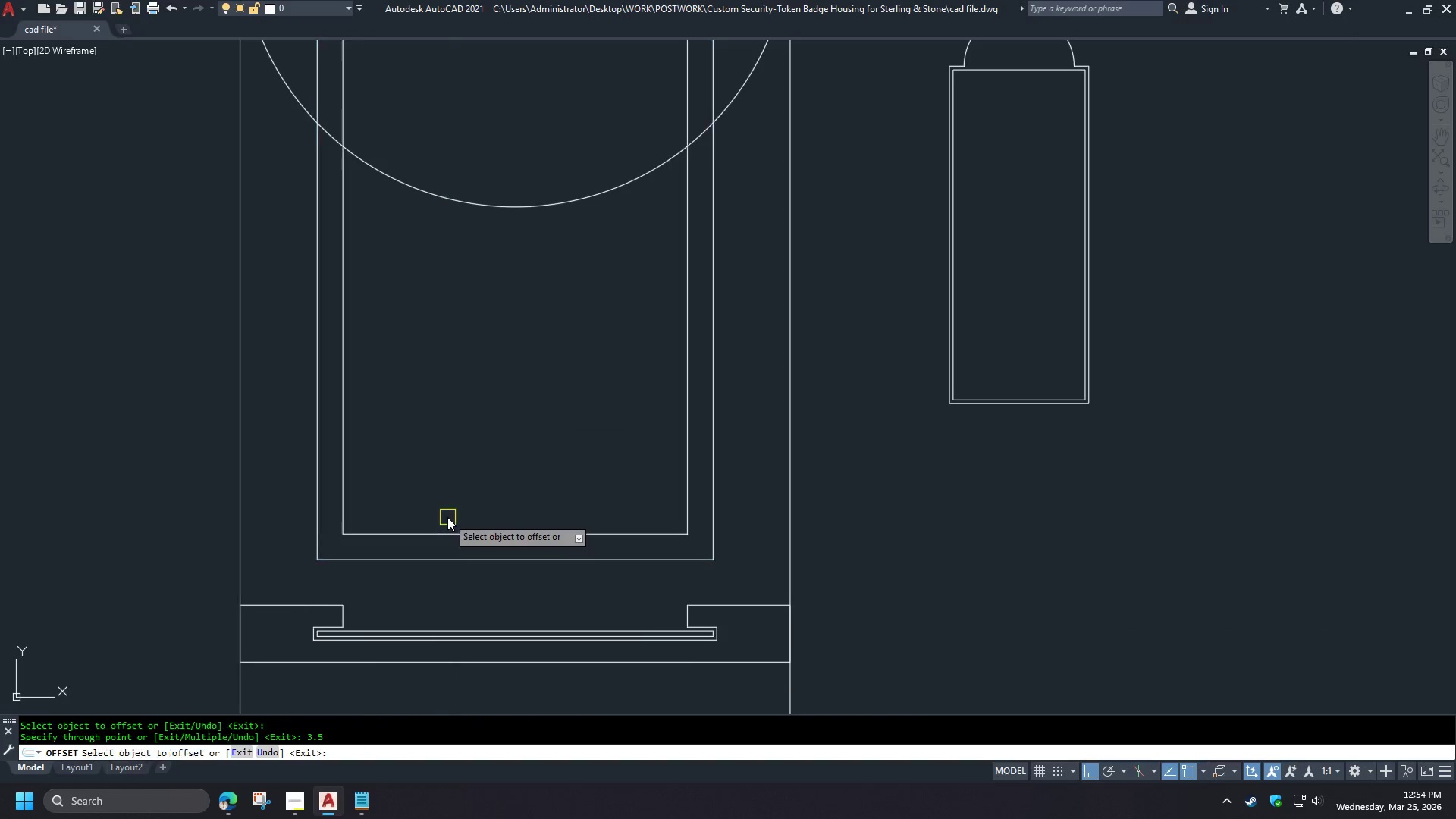 
key(Space)
 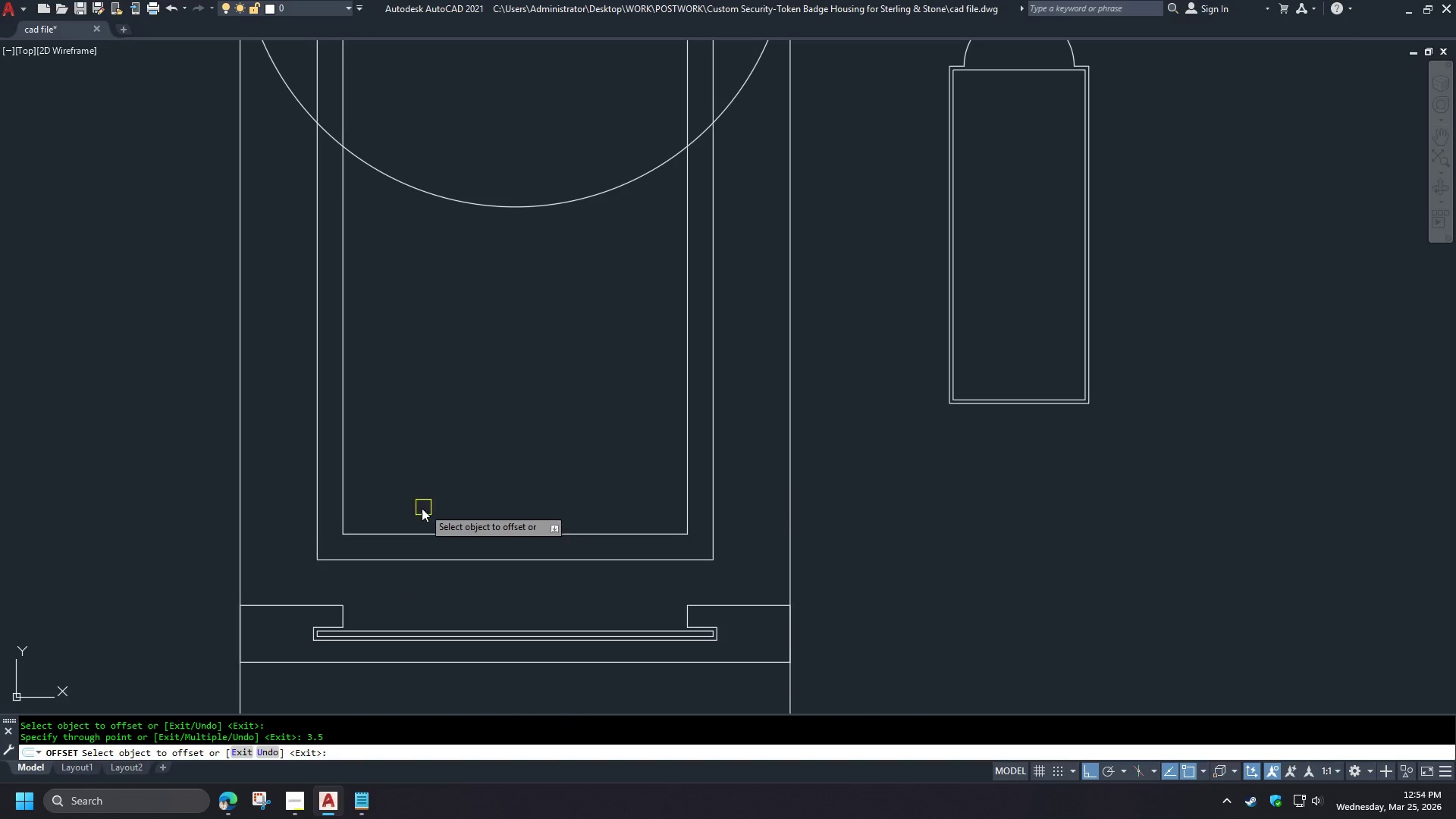 
key(Space)
 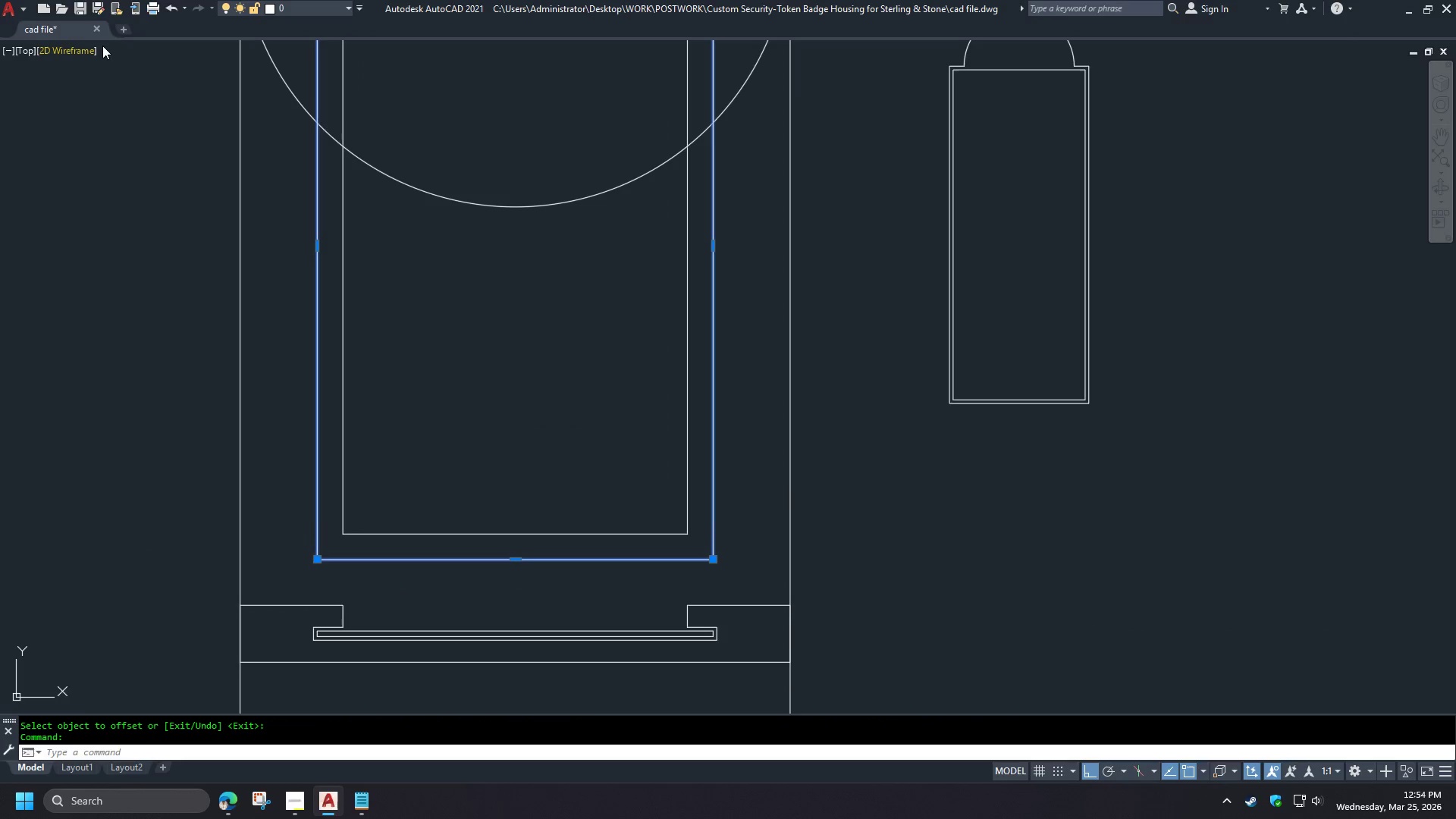 
key(Control+1)
 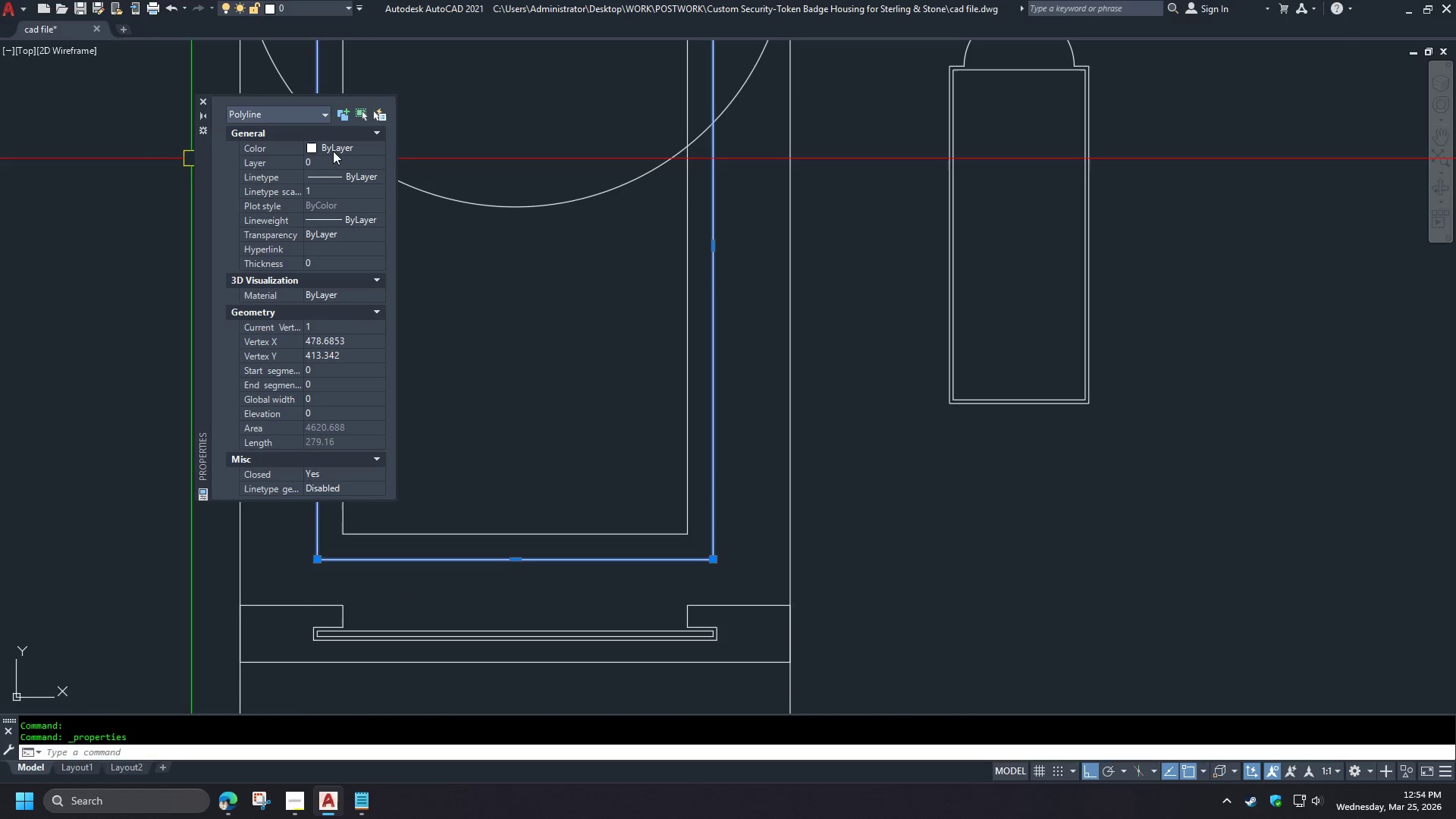 
double_click([334, 148])
 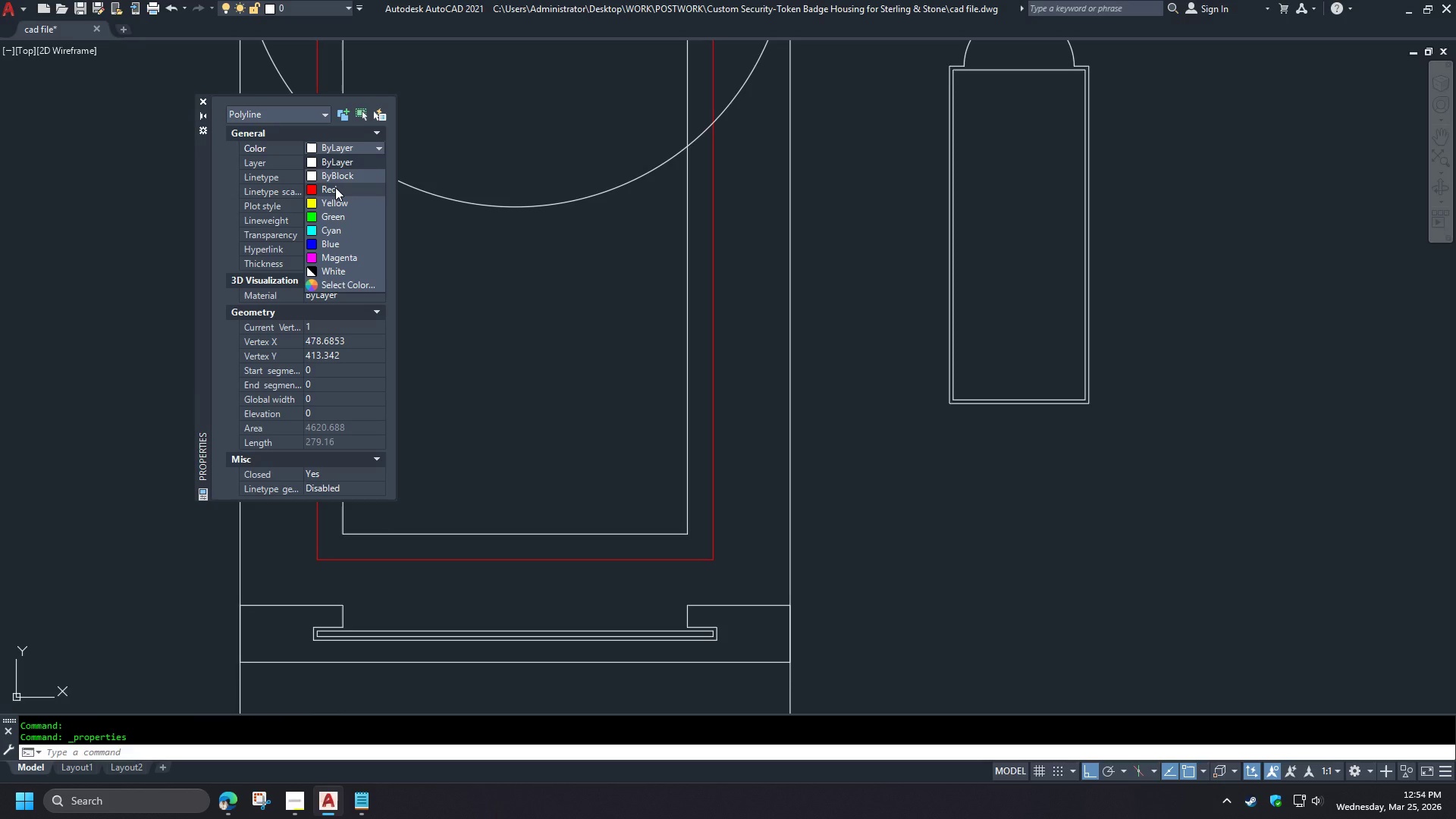 
key(Escape)
 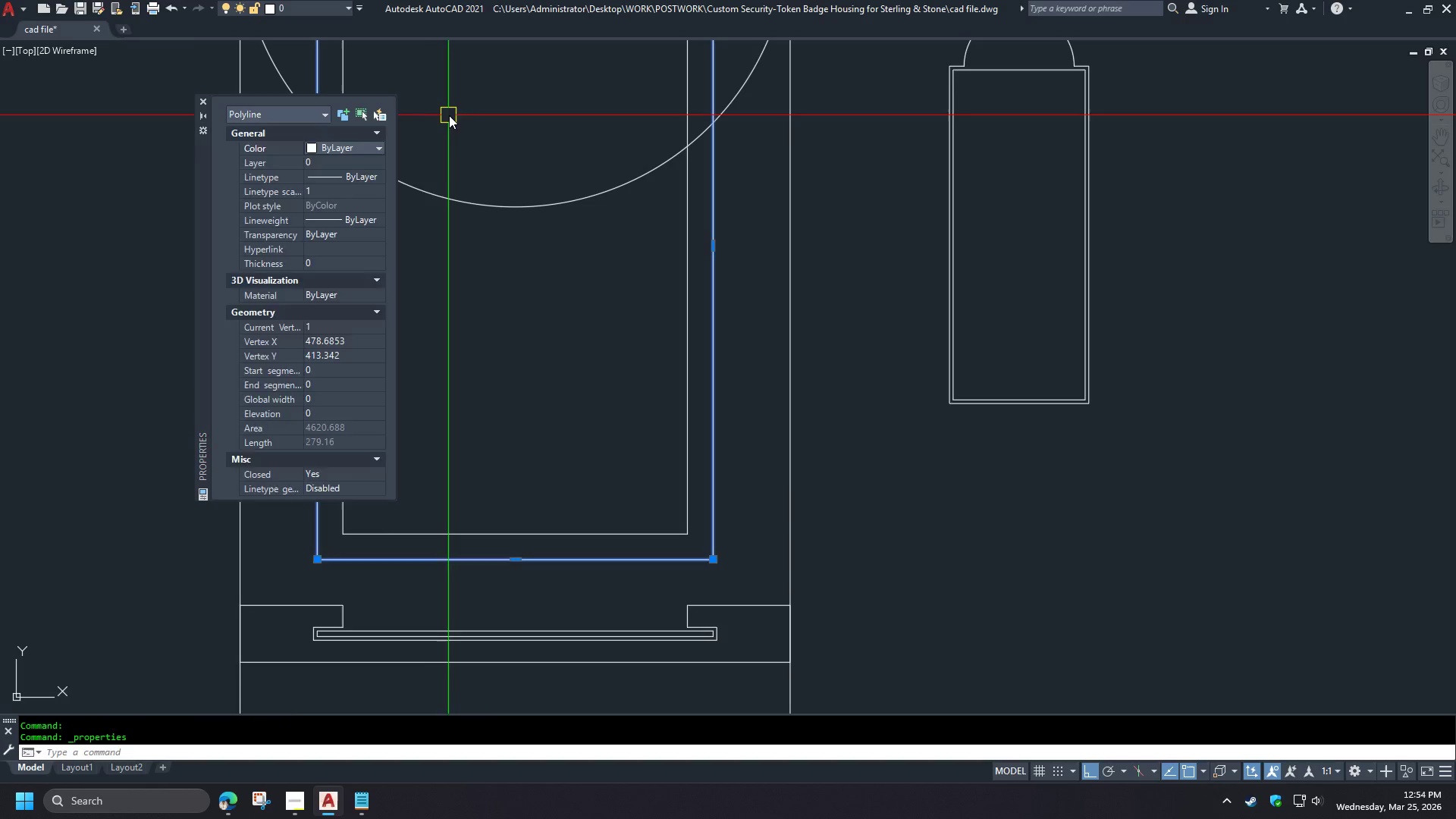 
key(Escape)
 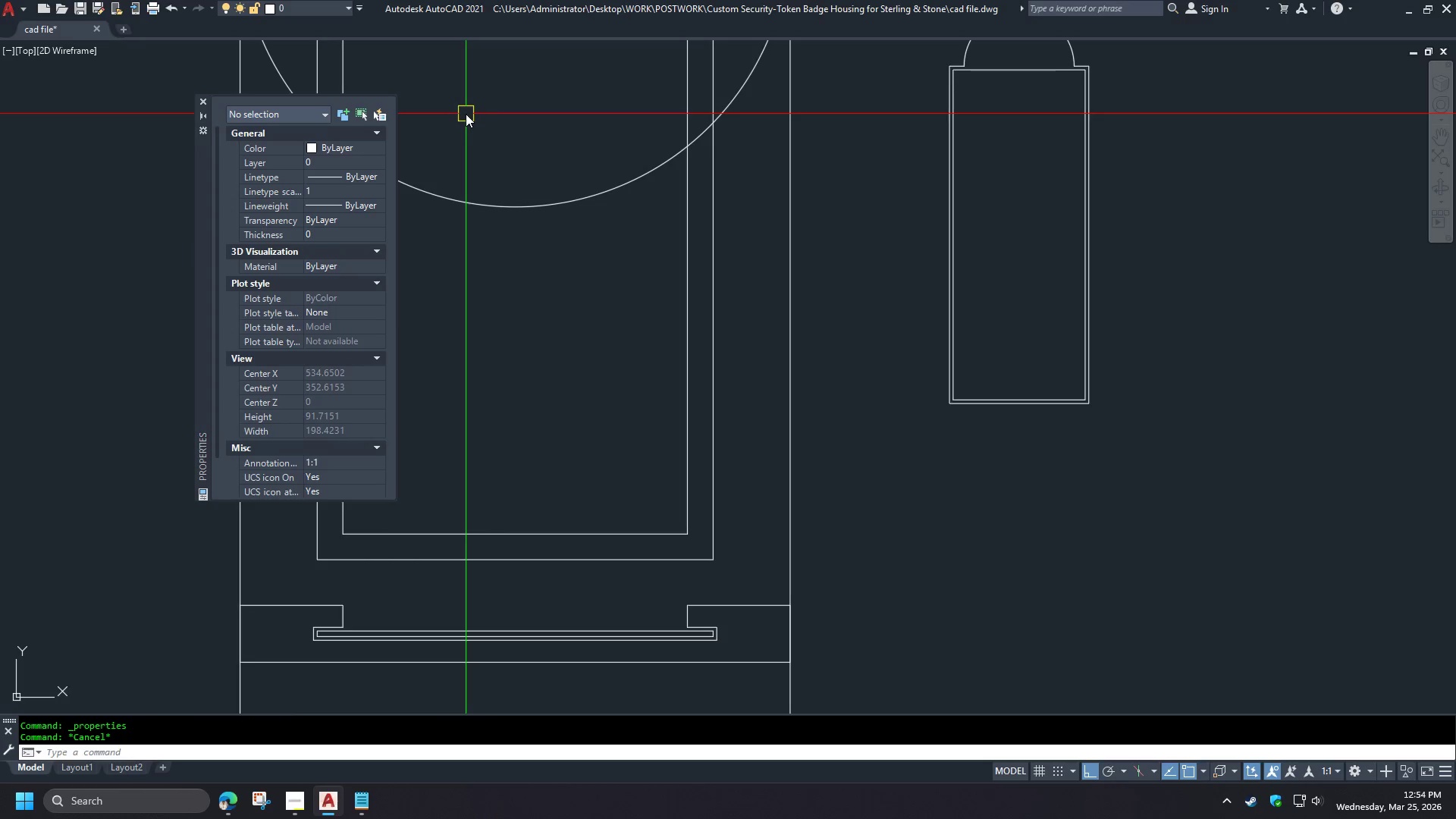 
key(Control+ControlLeft)
 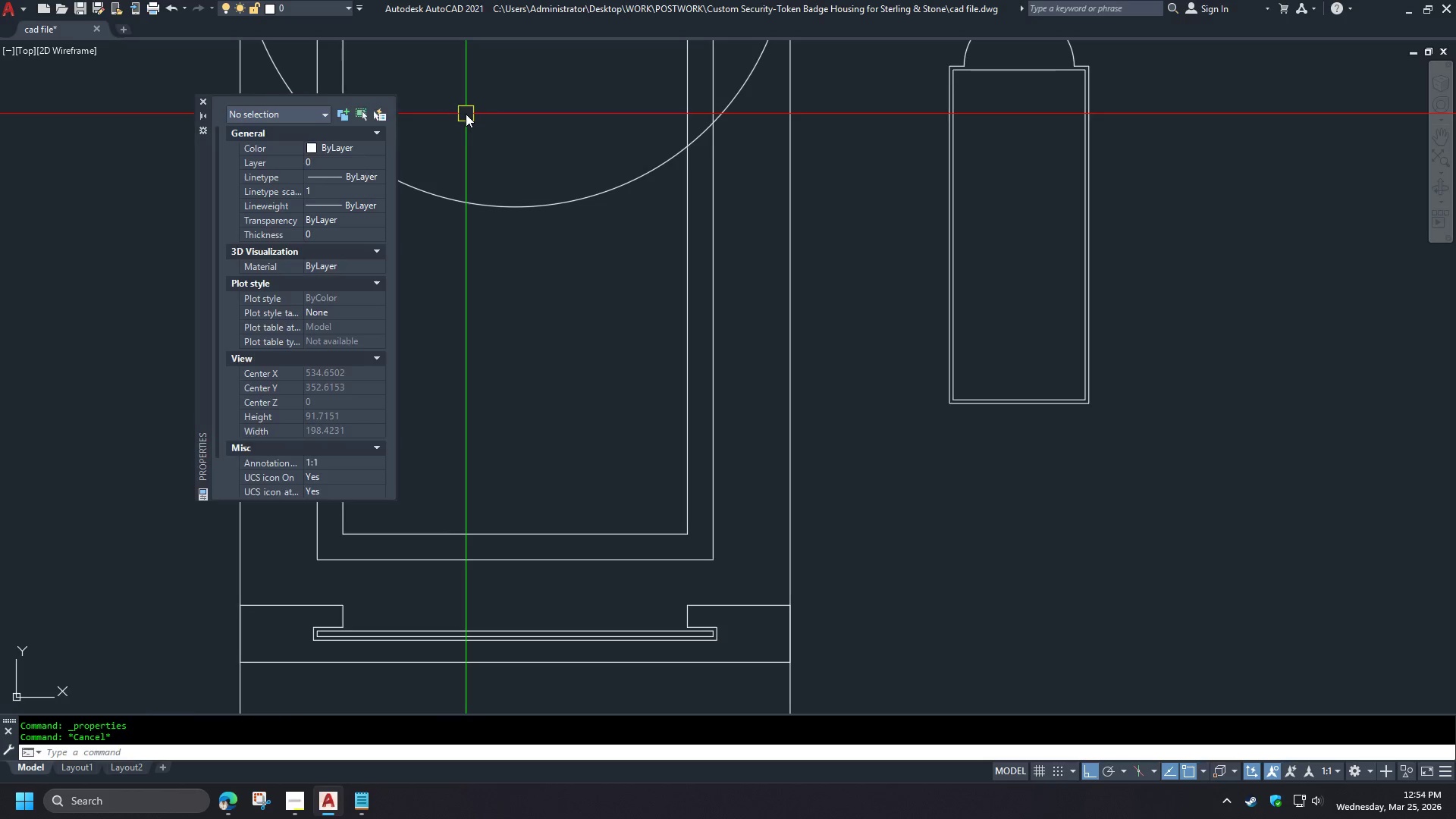 
key(Control+1)
 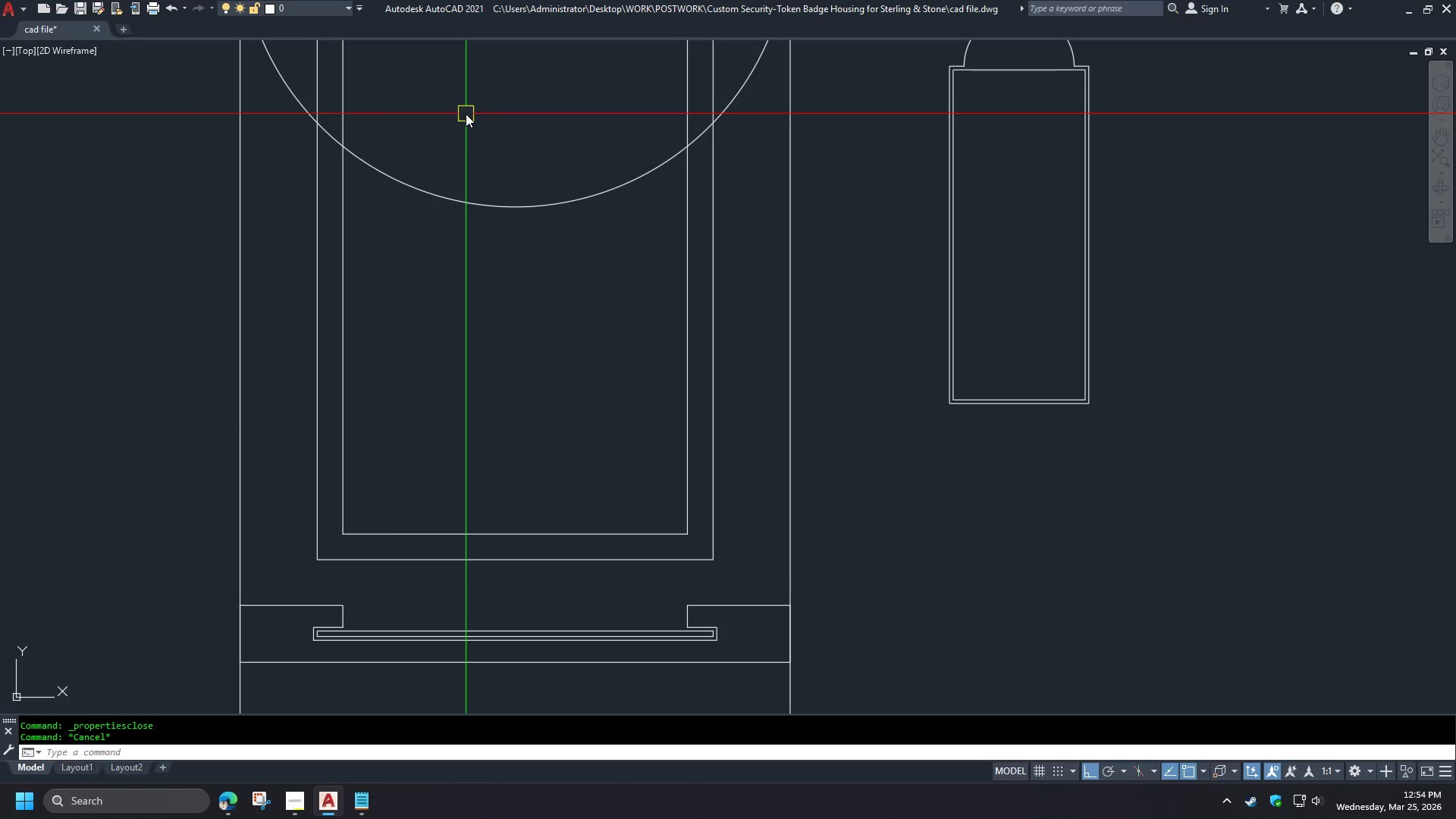 
key(Escape)
 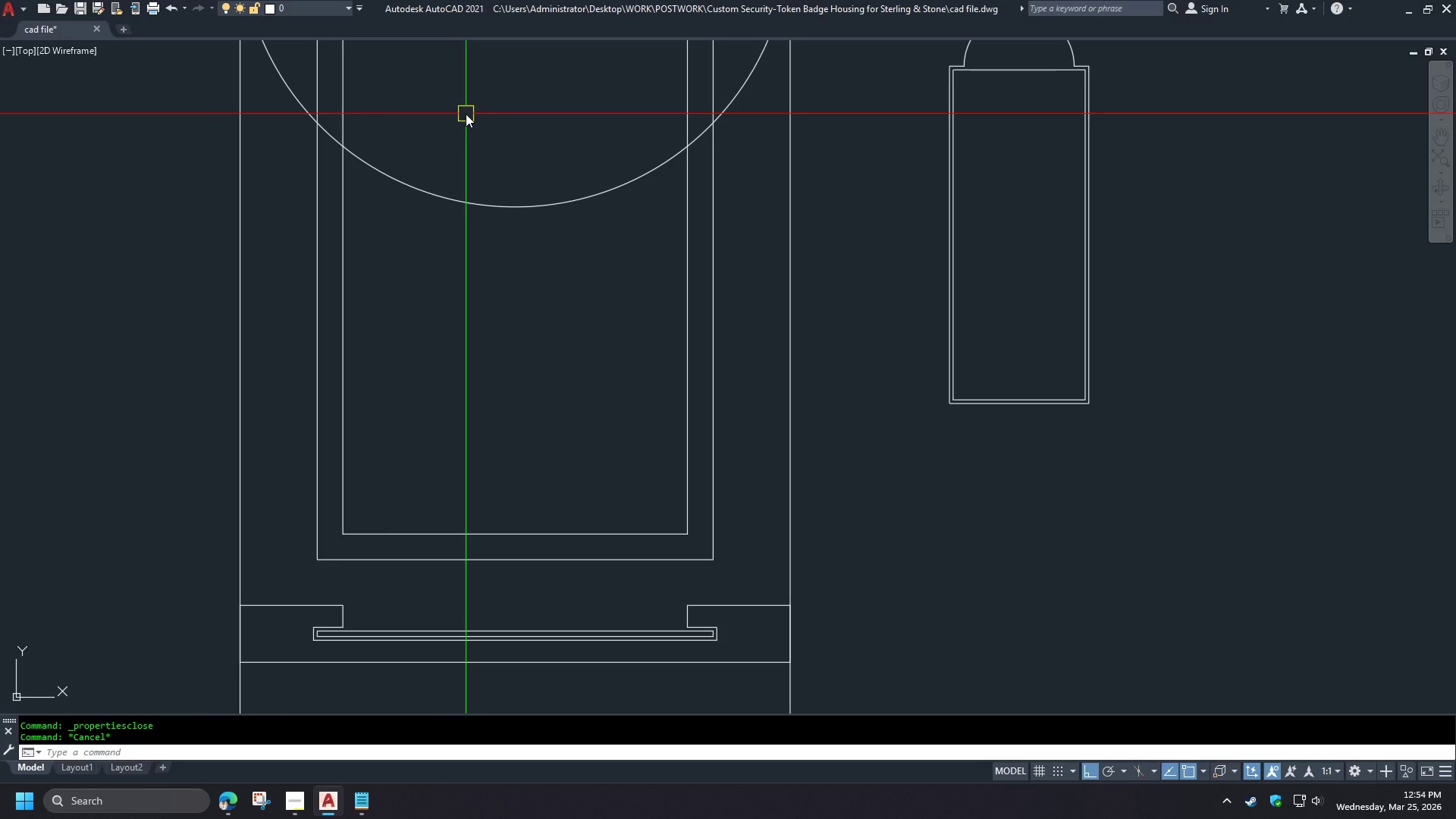 
key(L)
 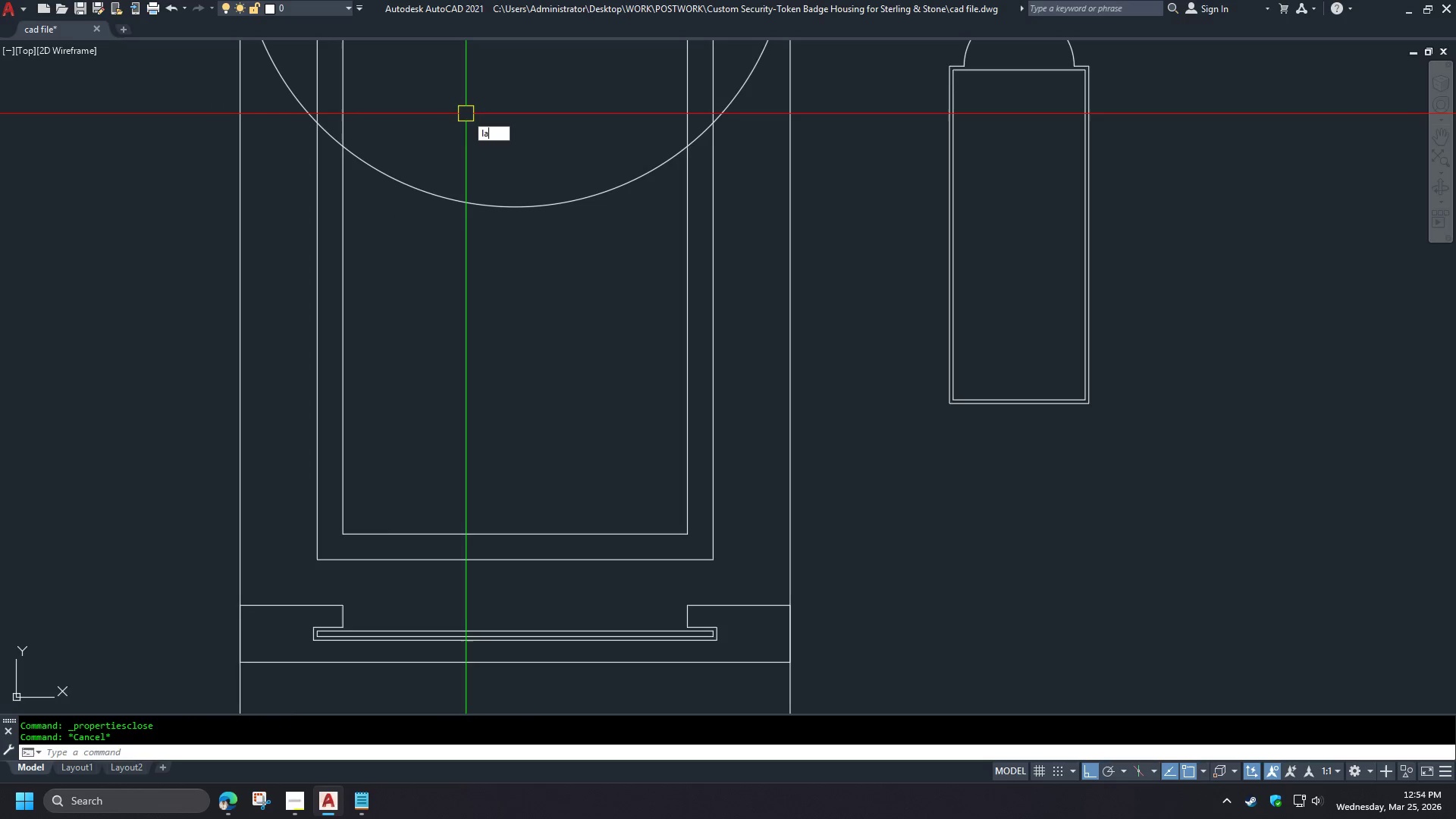 
key(A)
 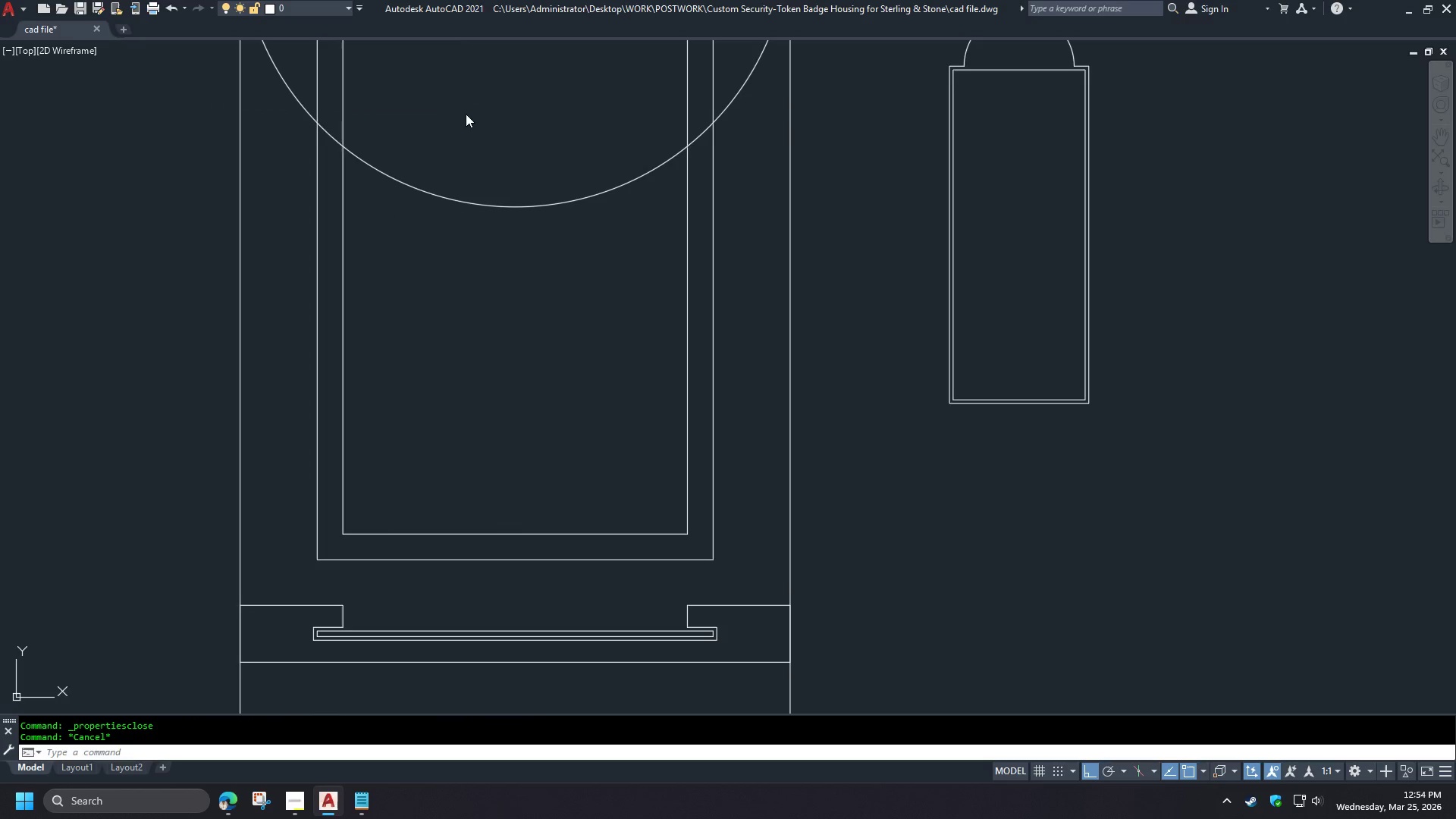 
key(Space)
 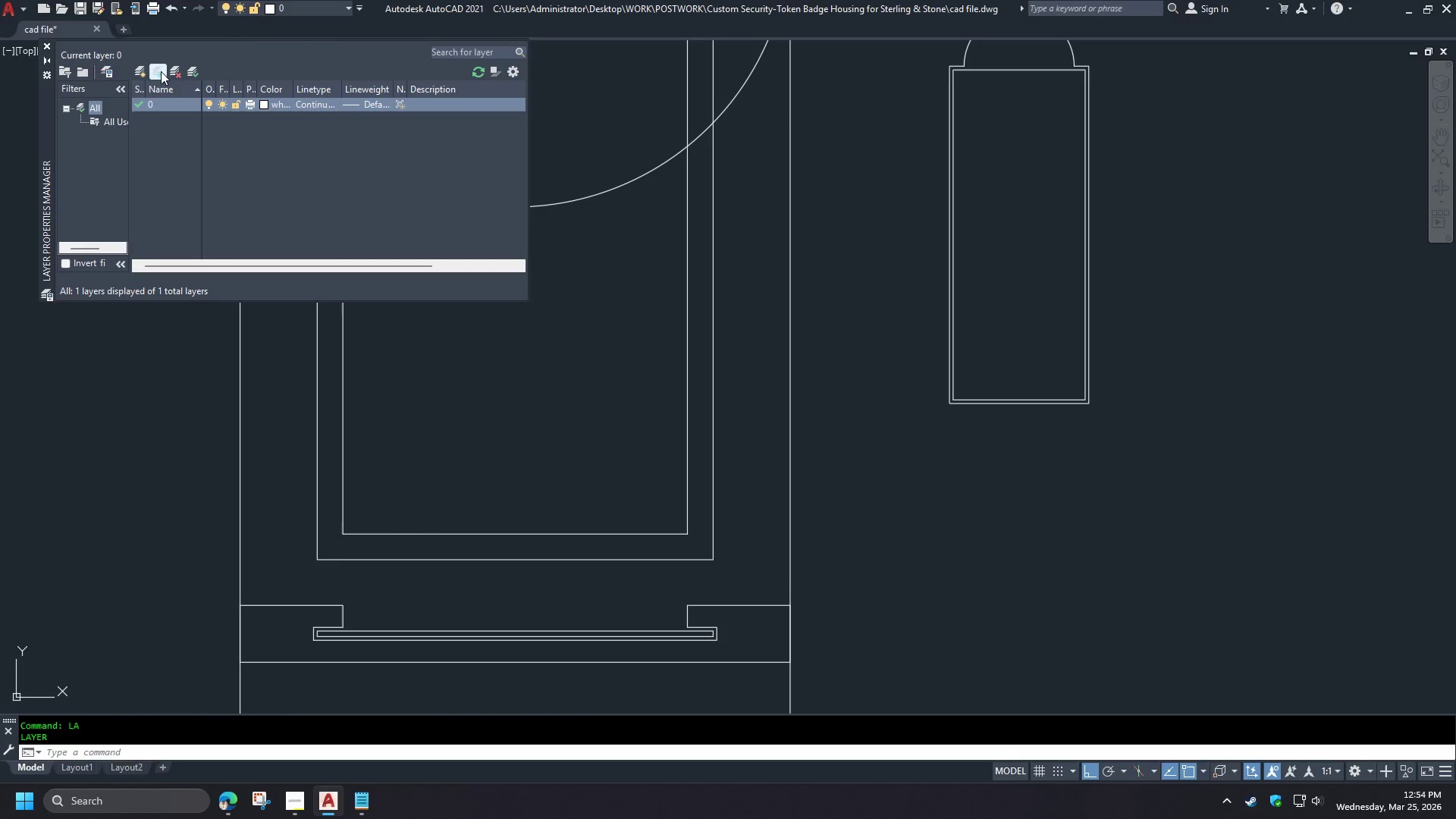 
left_click([139, 72])
 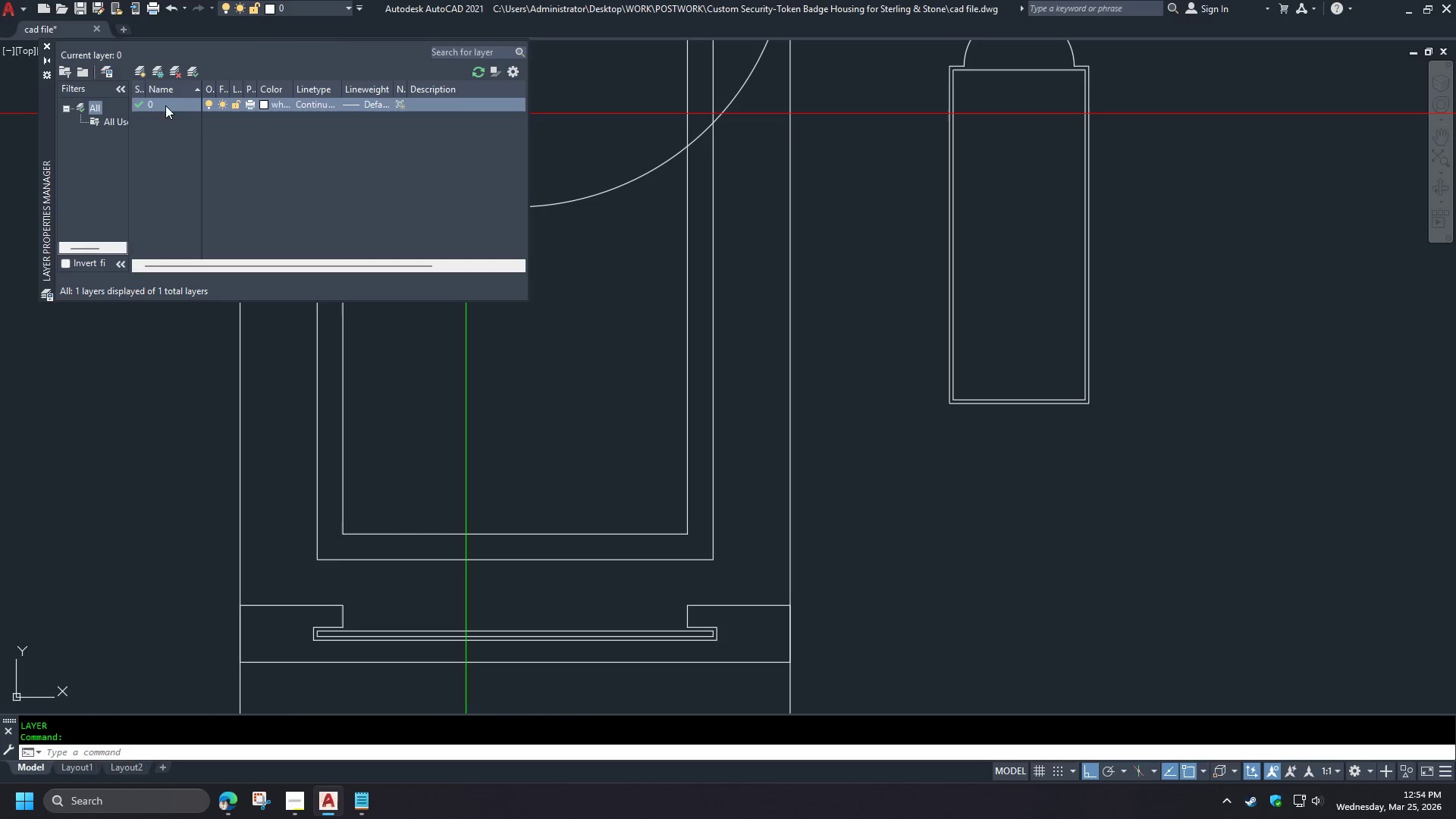 
type(card)
 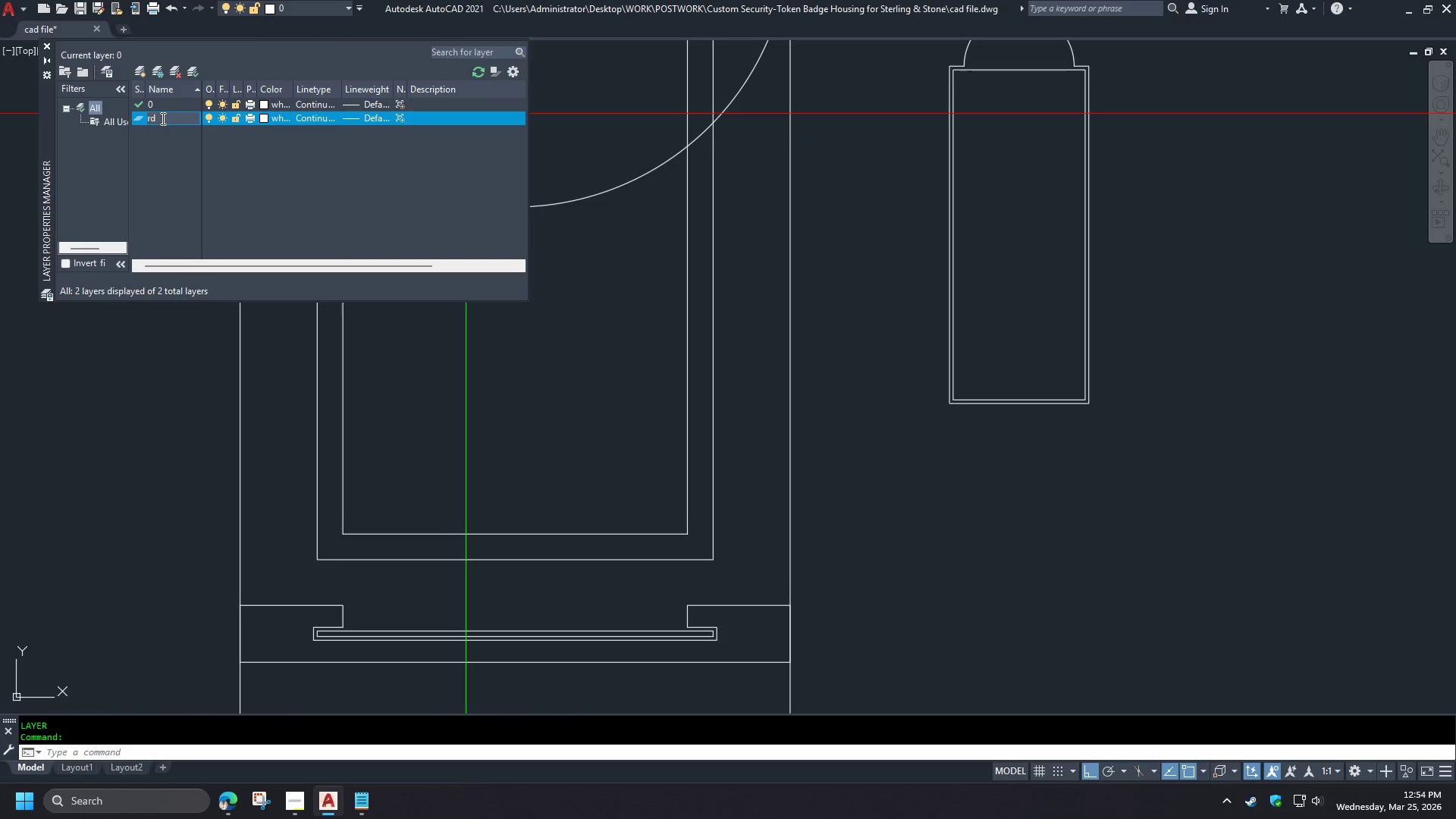 
left_click_drag(start_coordinate=[163, 118], to_coordinate=[111, 118])
 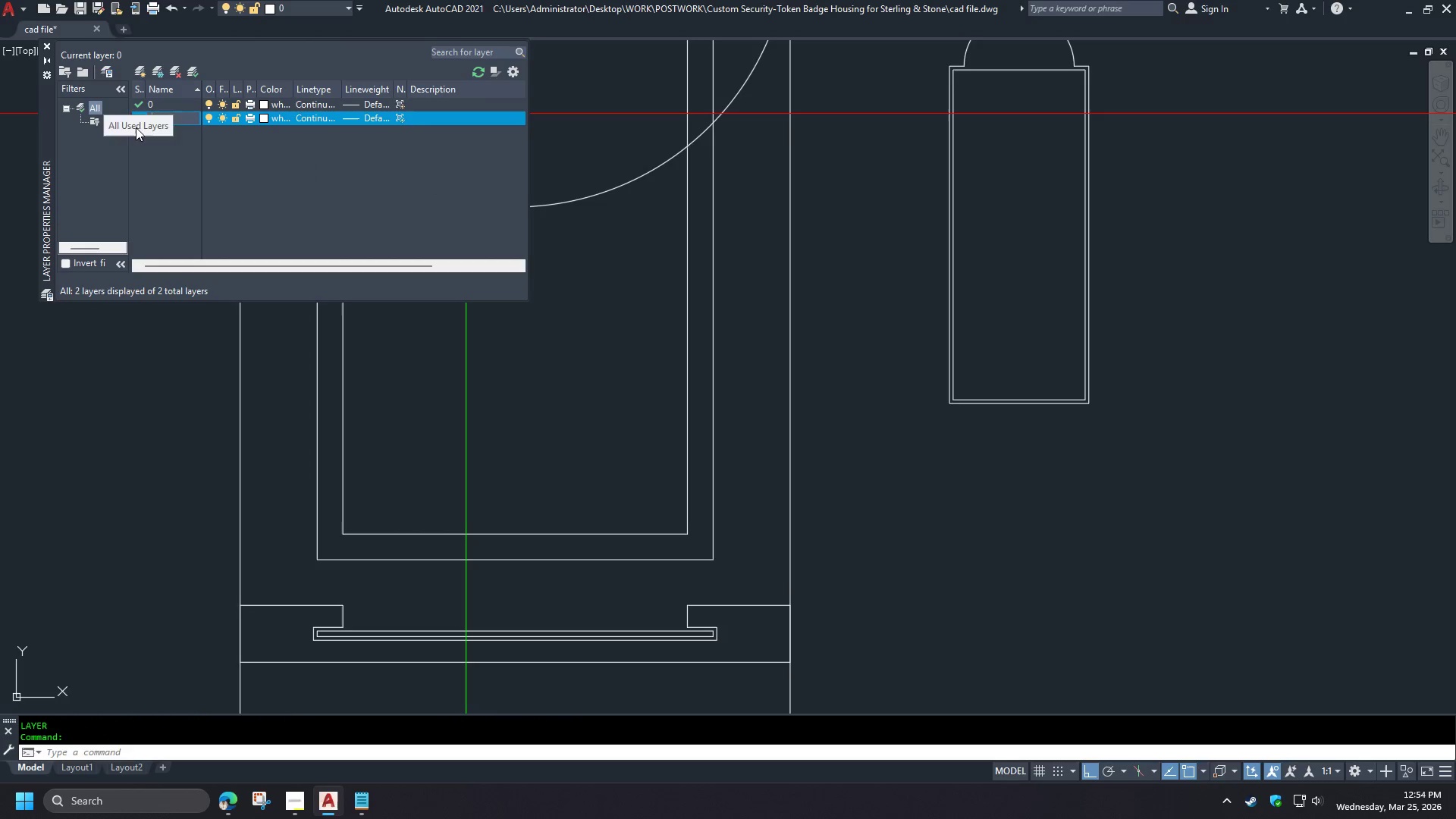 
type(card)
 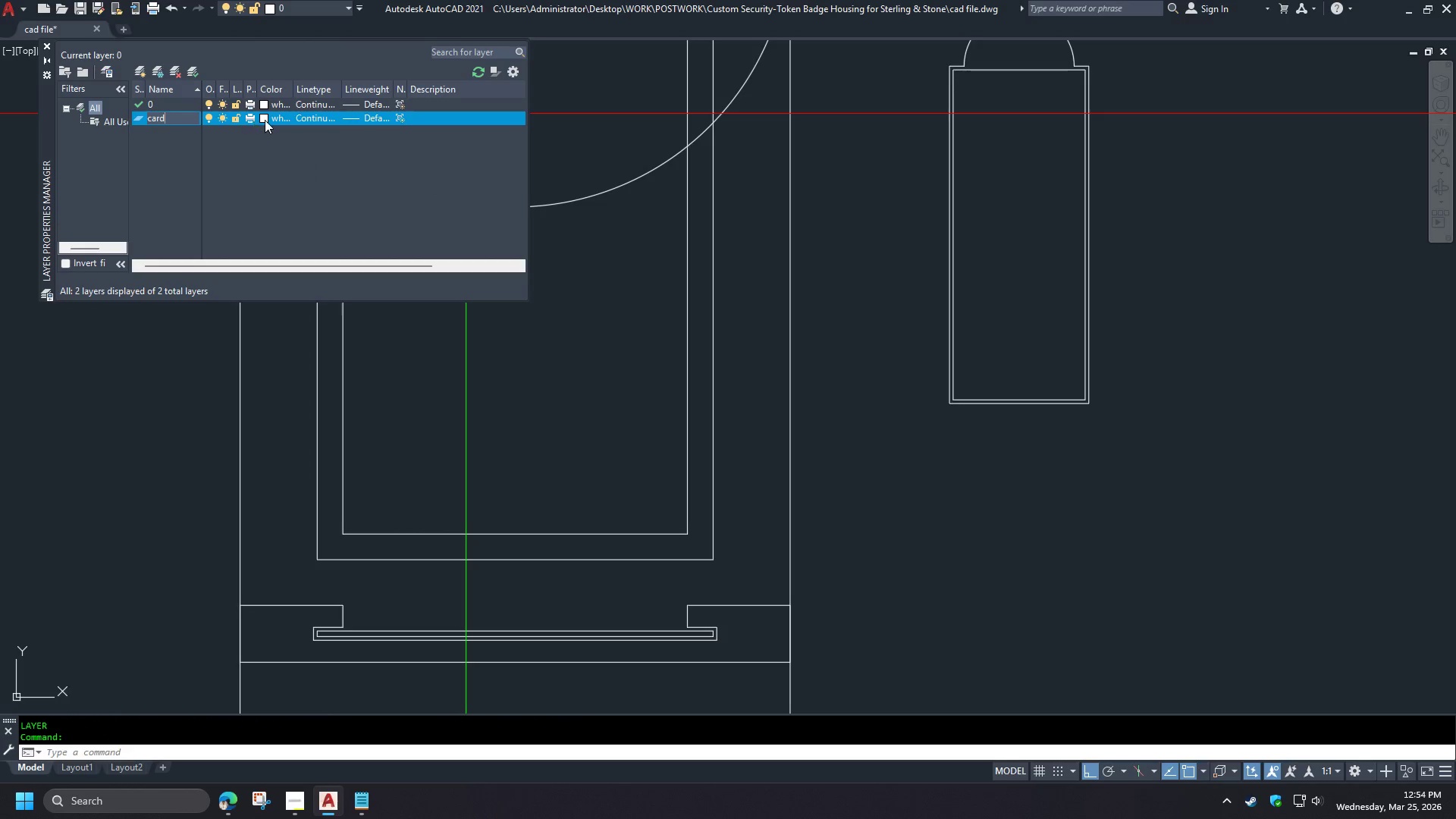 
left_click([265, 120])
 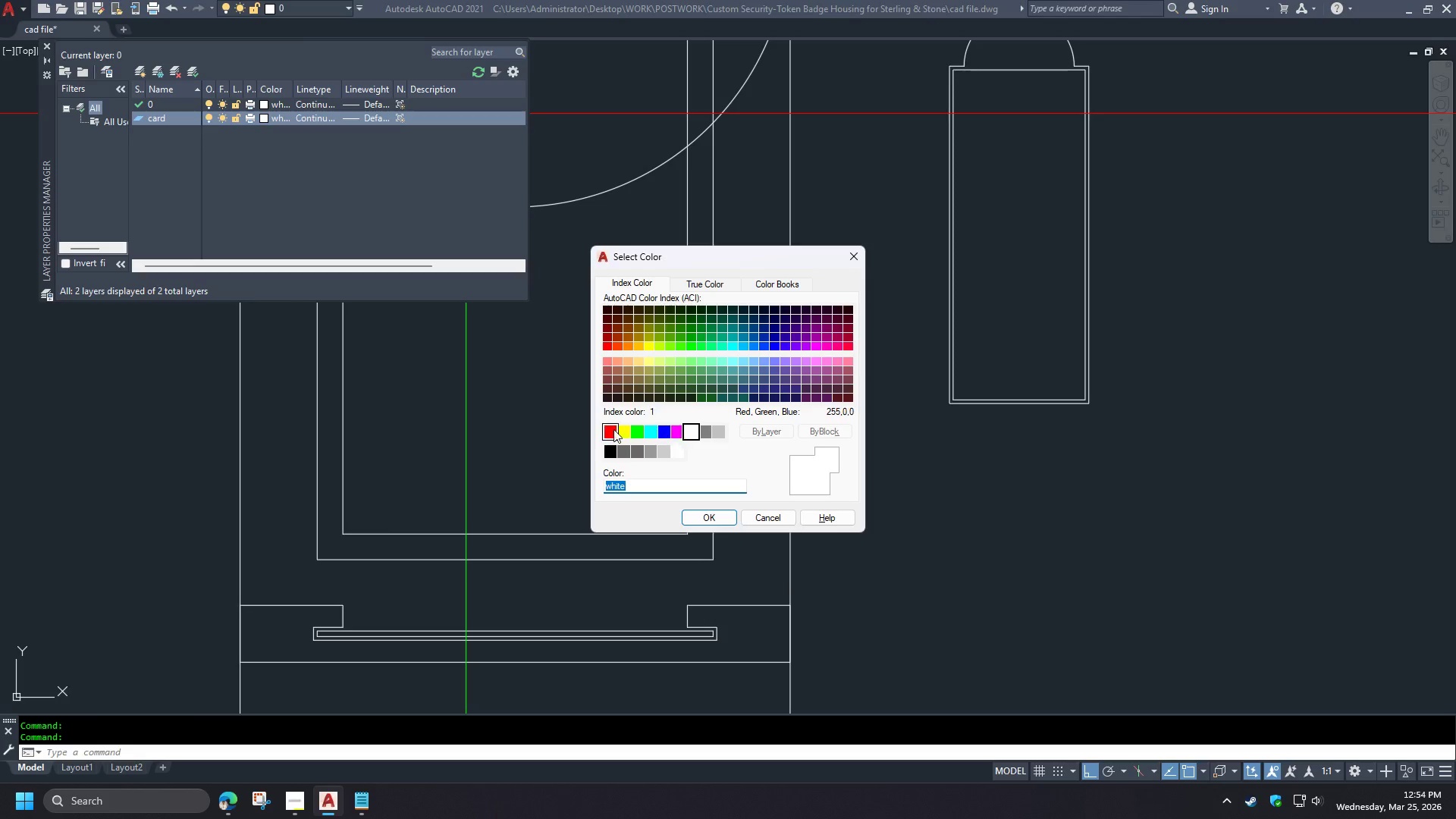 
double_click([611, 431])
 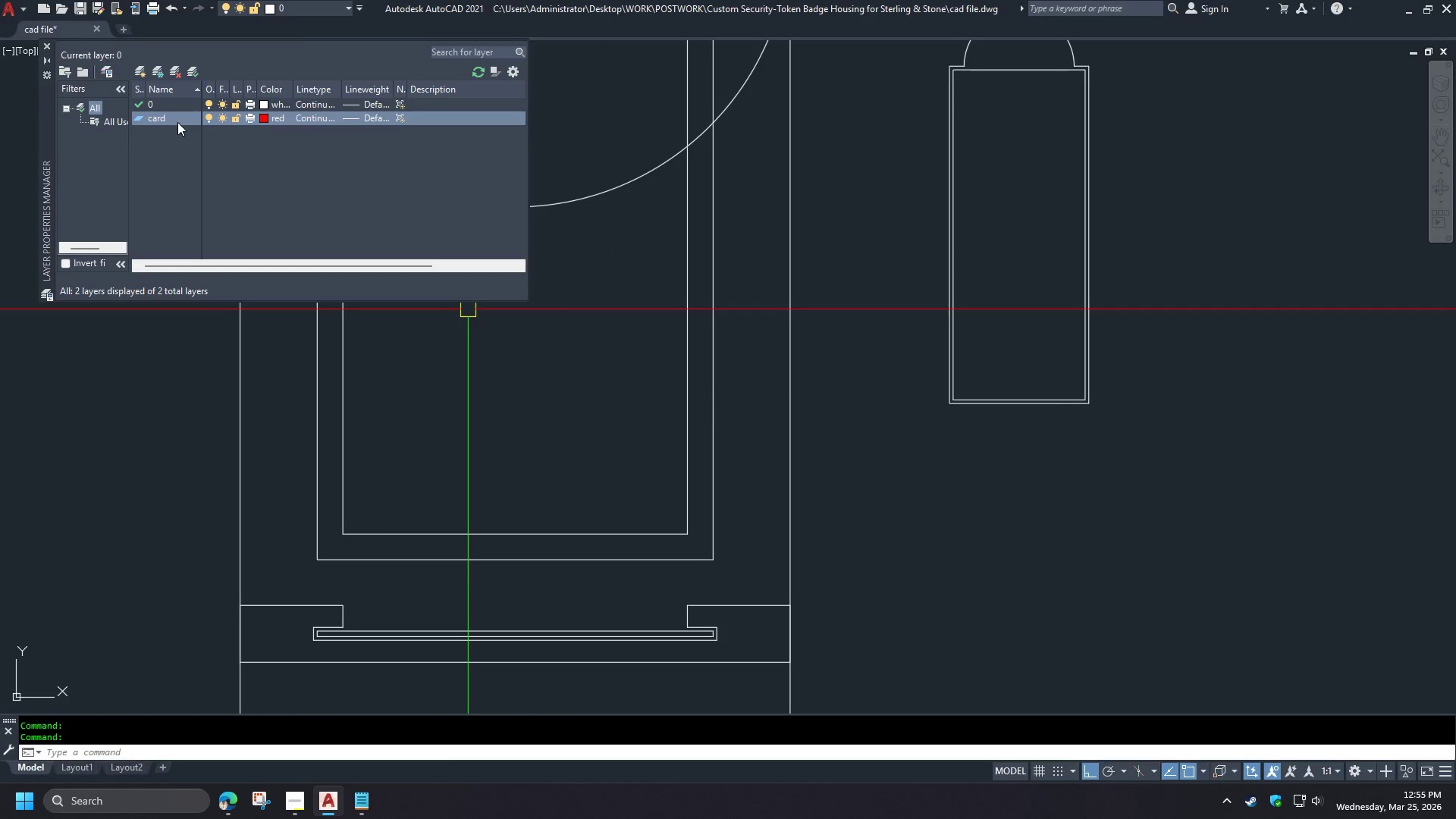 
wait(5.05)
 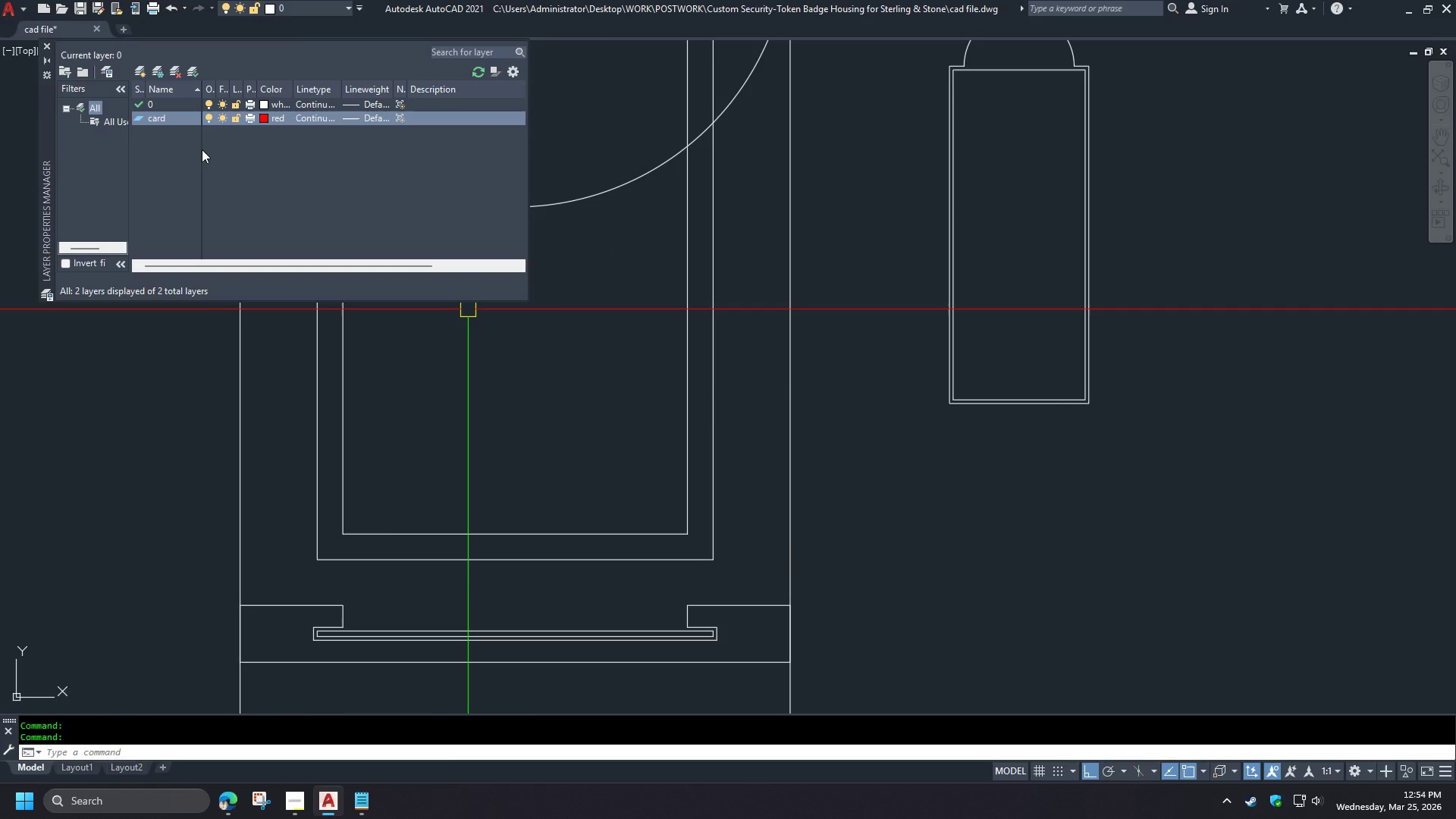 
left_click([137, 78])
 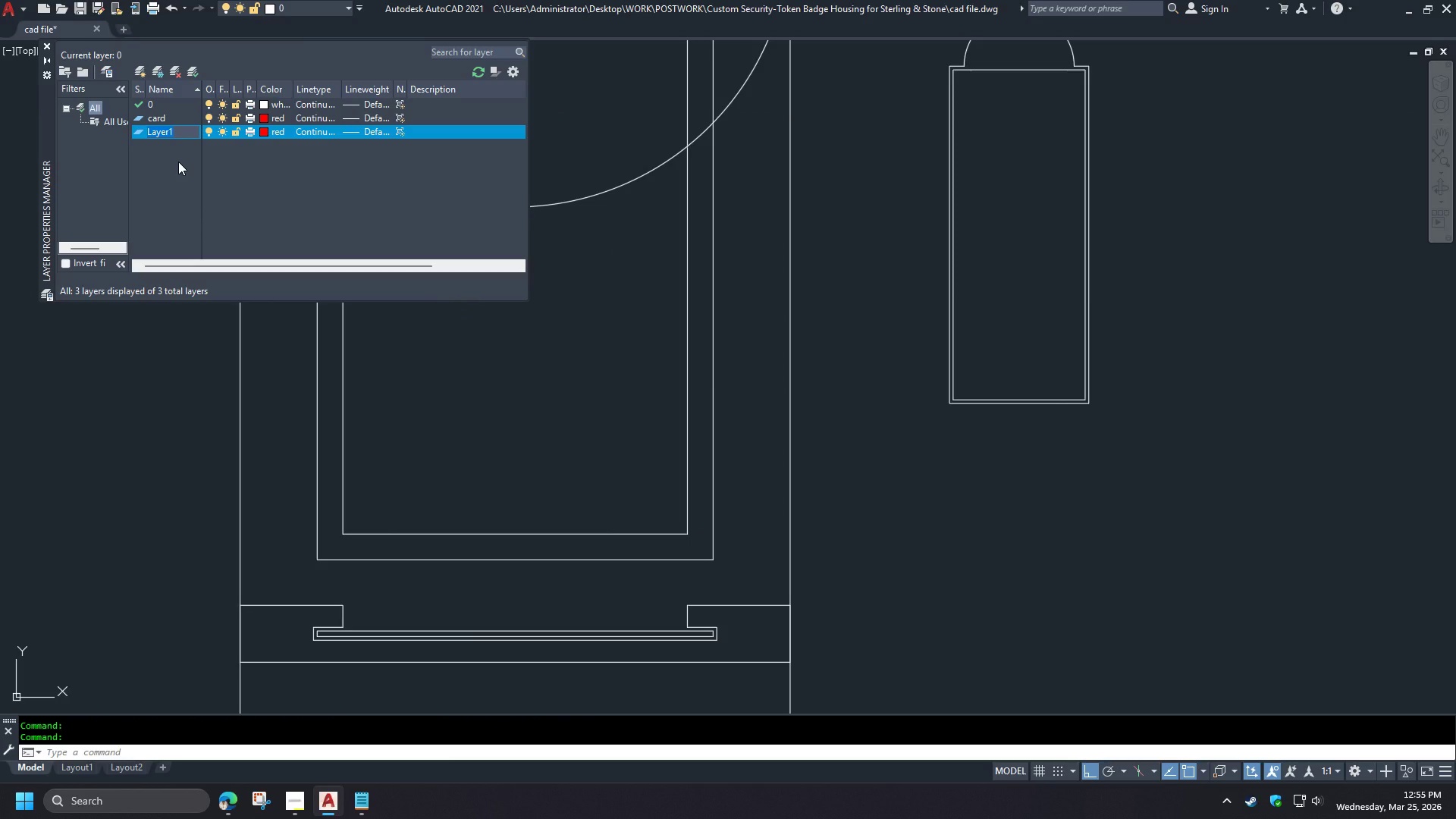 
type(usb)
 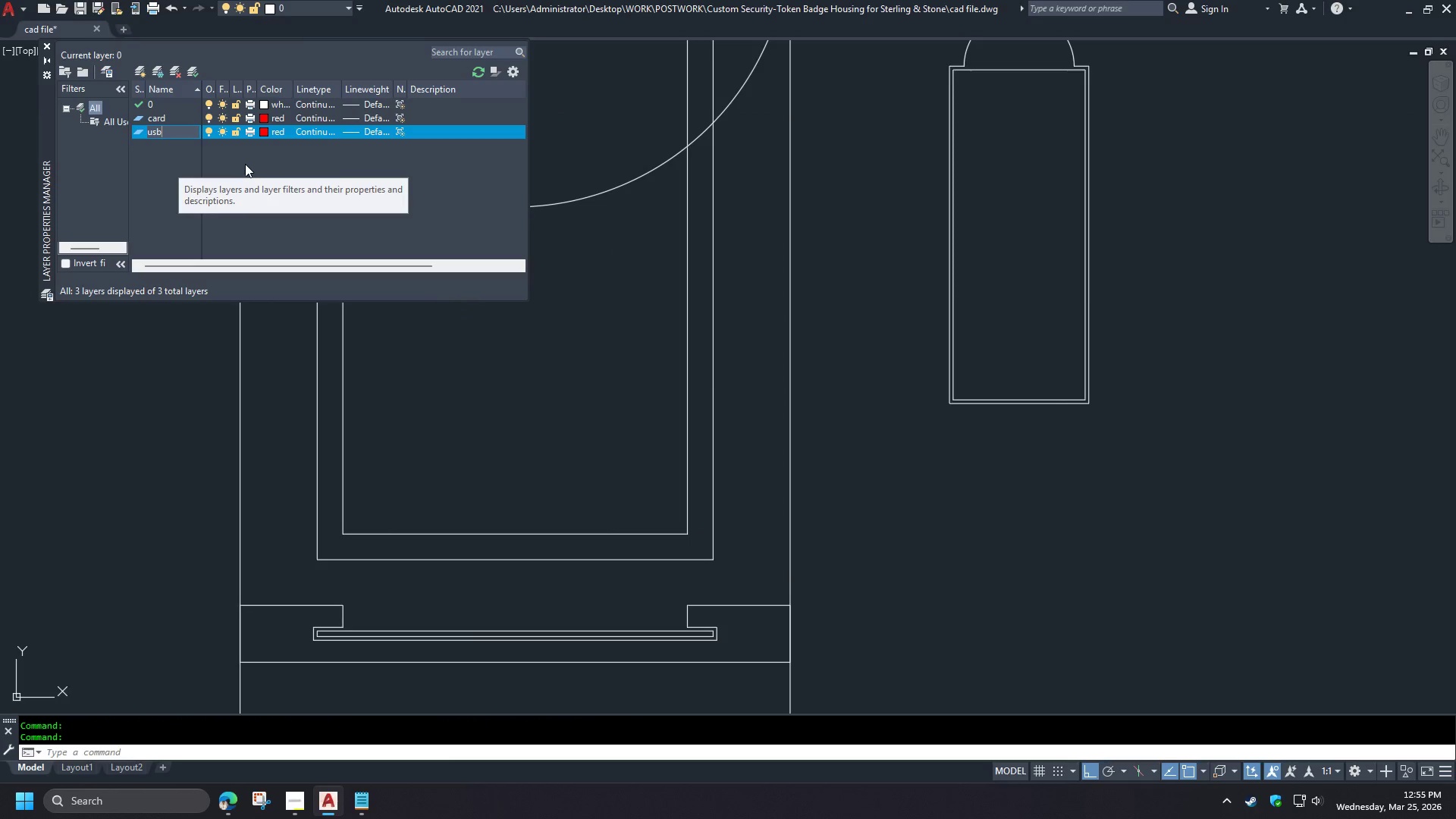 
left_click([245, 164])
 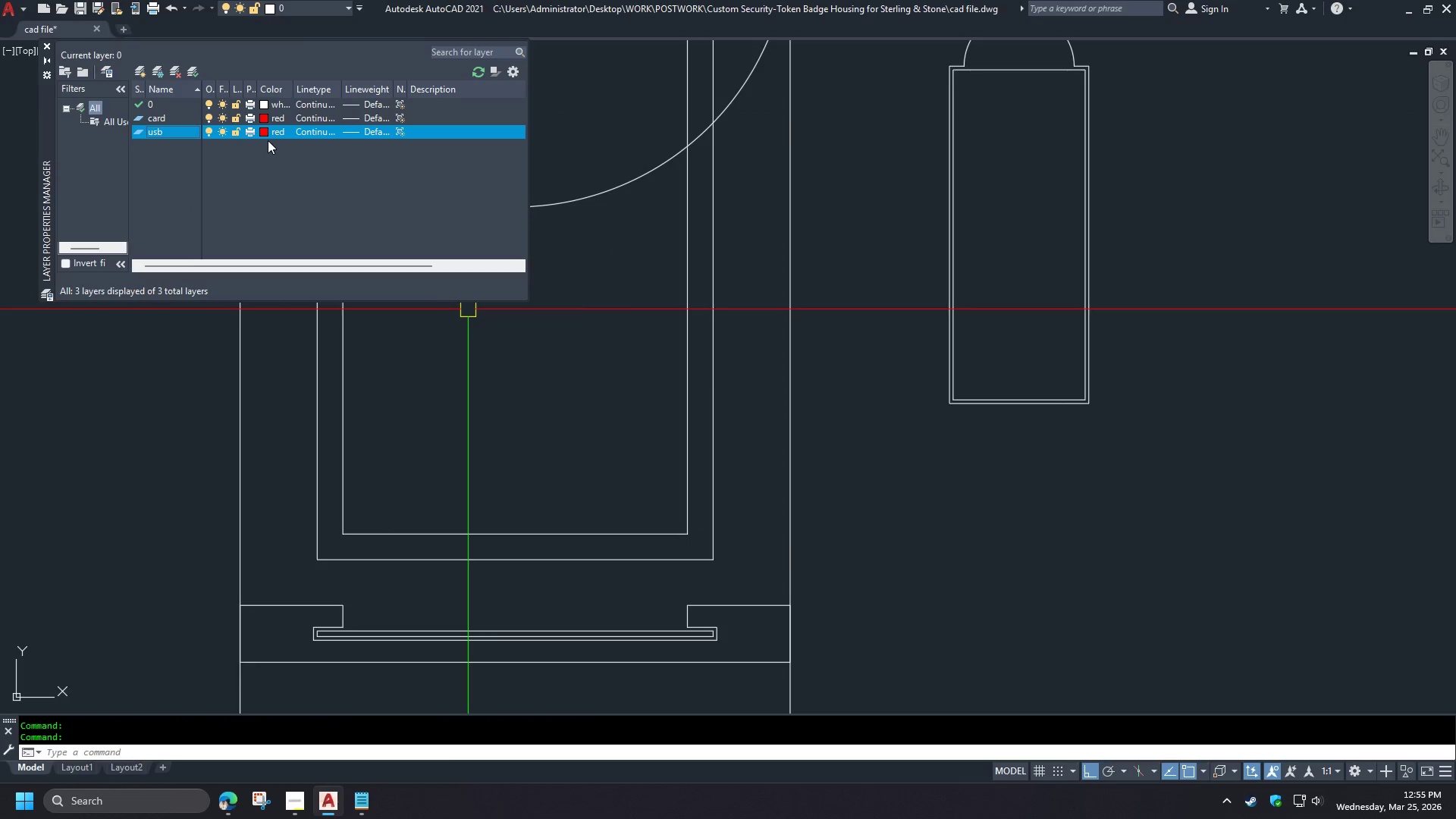 
left_click([261, 133])
 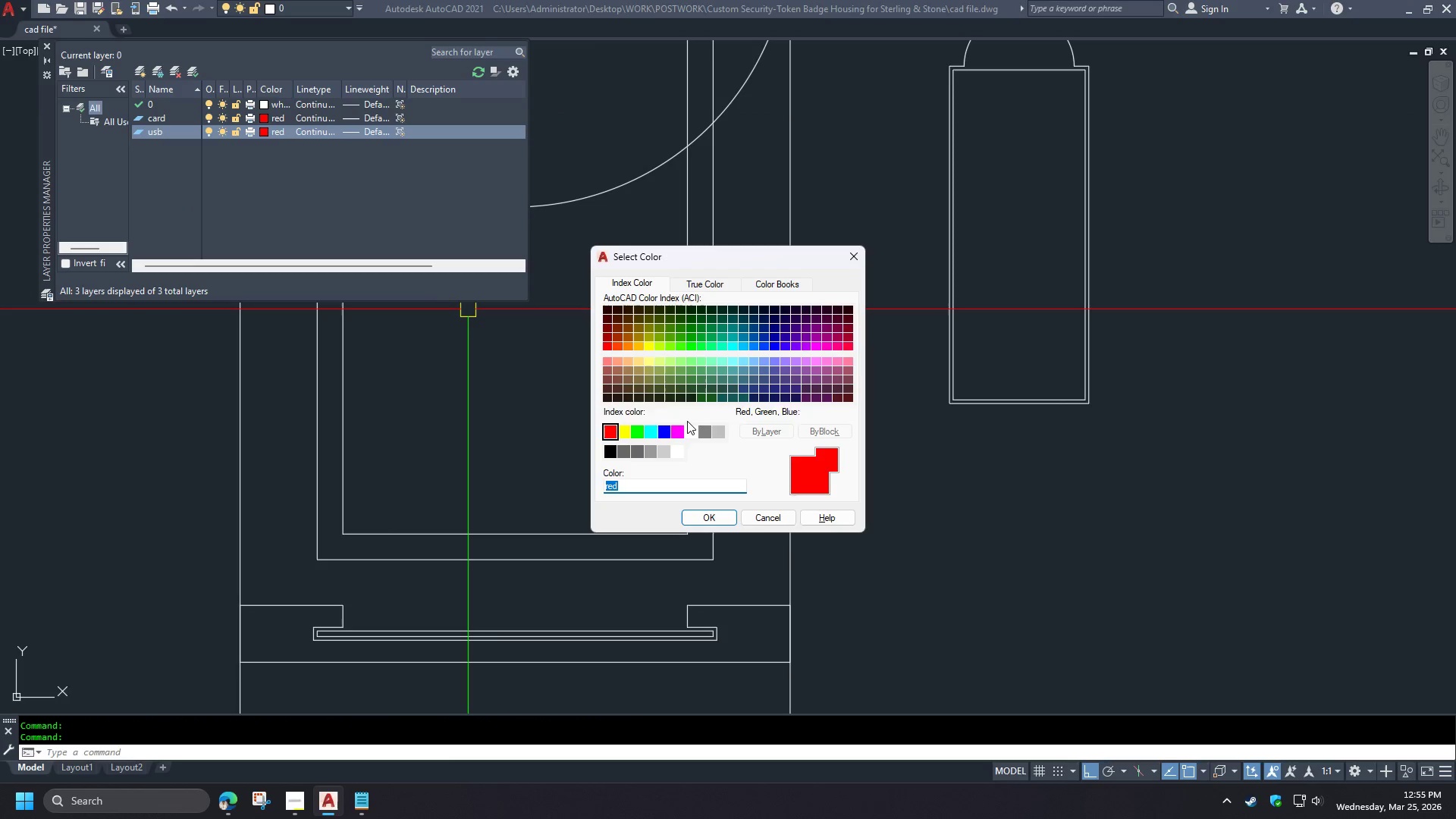 
left_click([661, 425])
 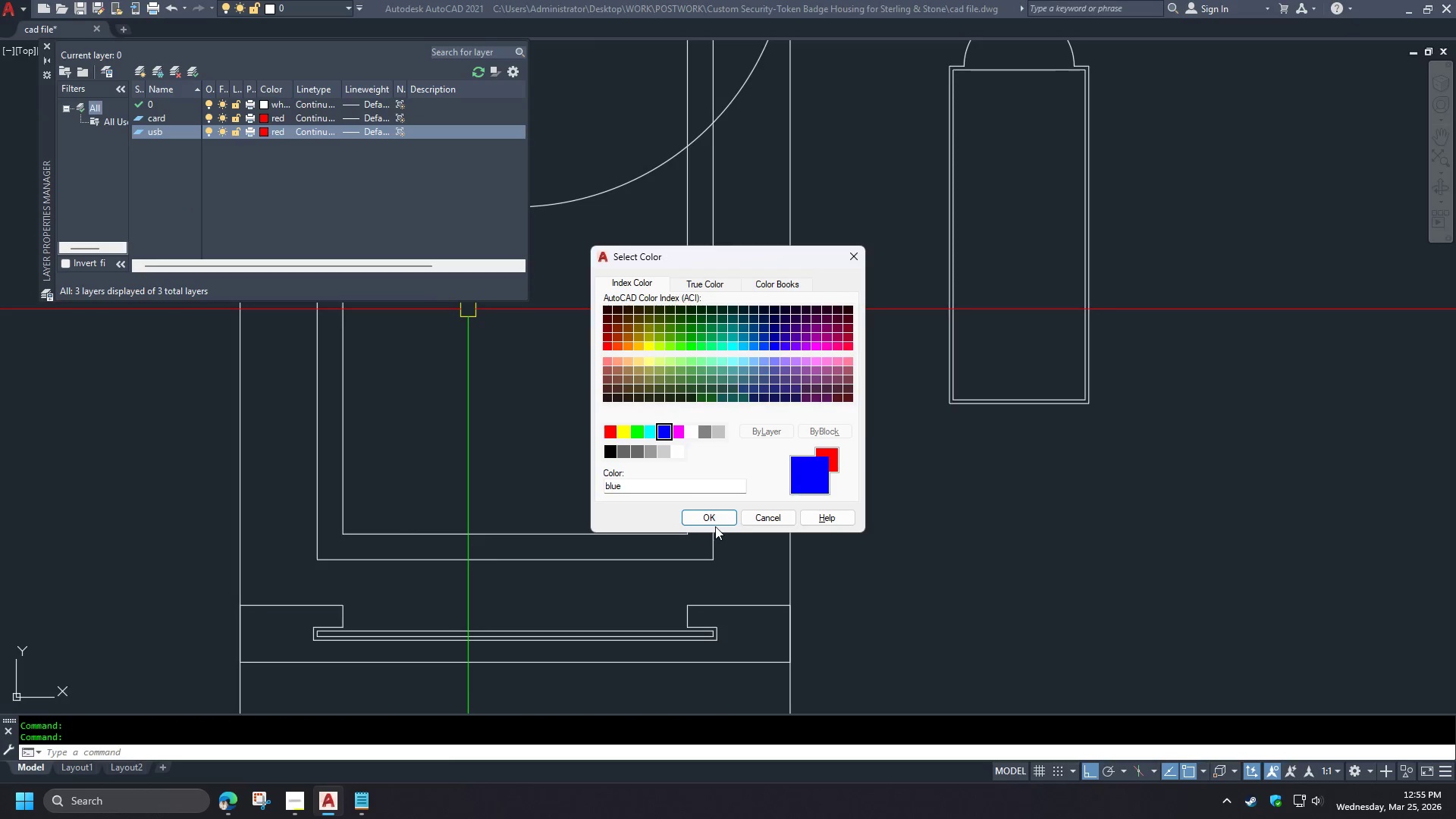 
left_click([714, 526])
 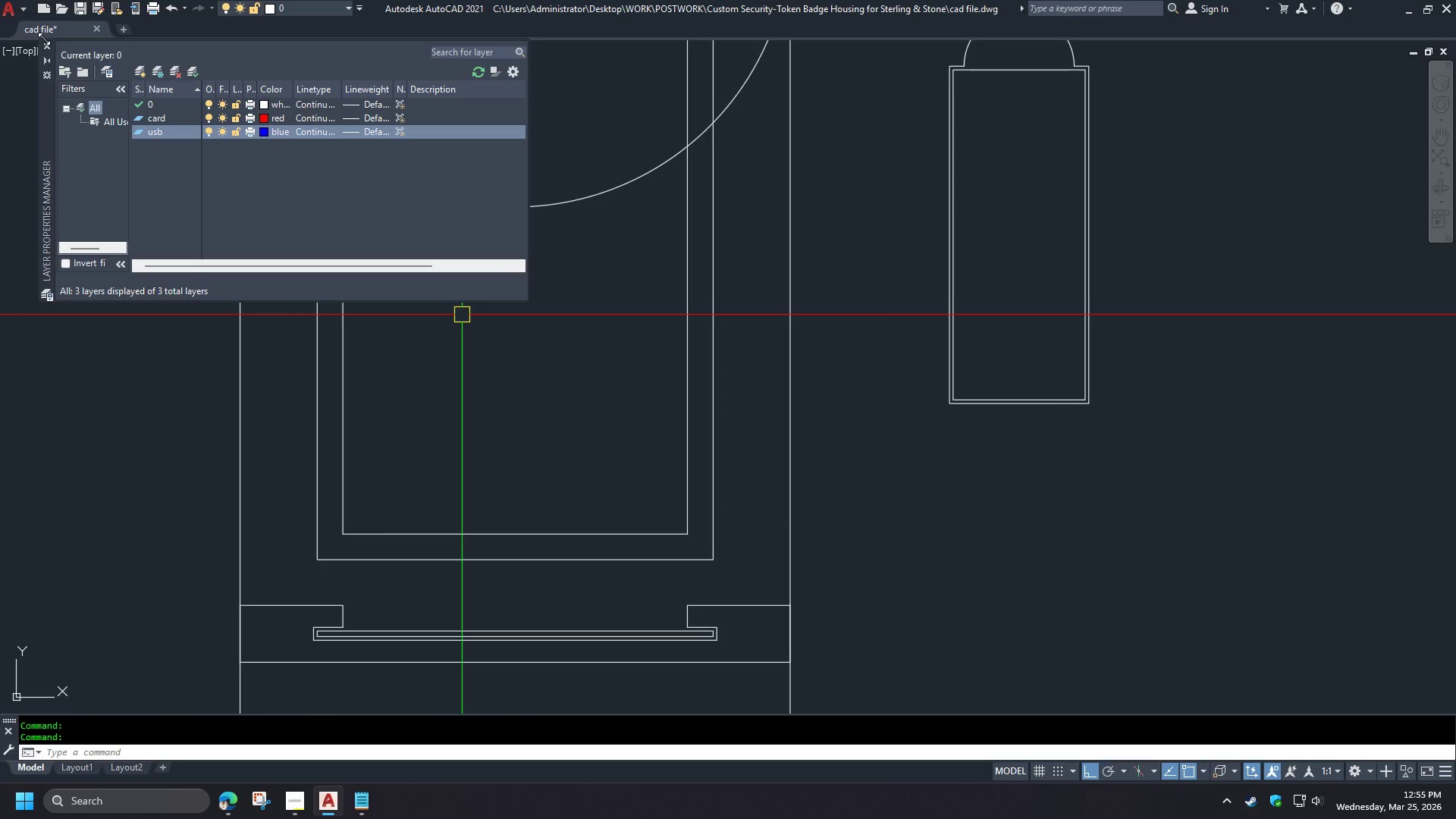 
left_click([45, 46])
 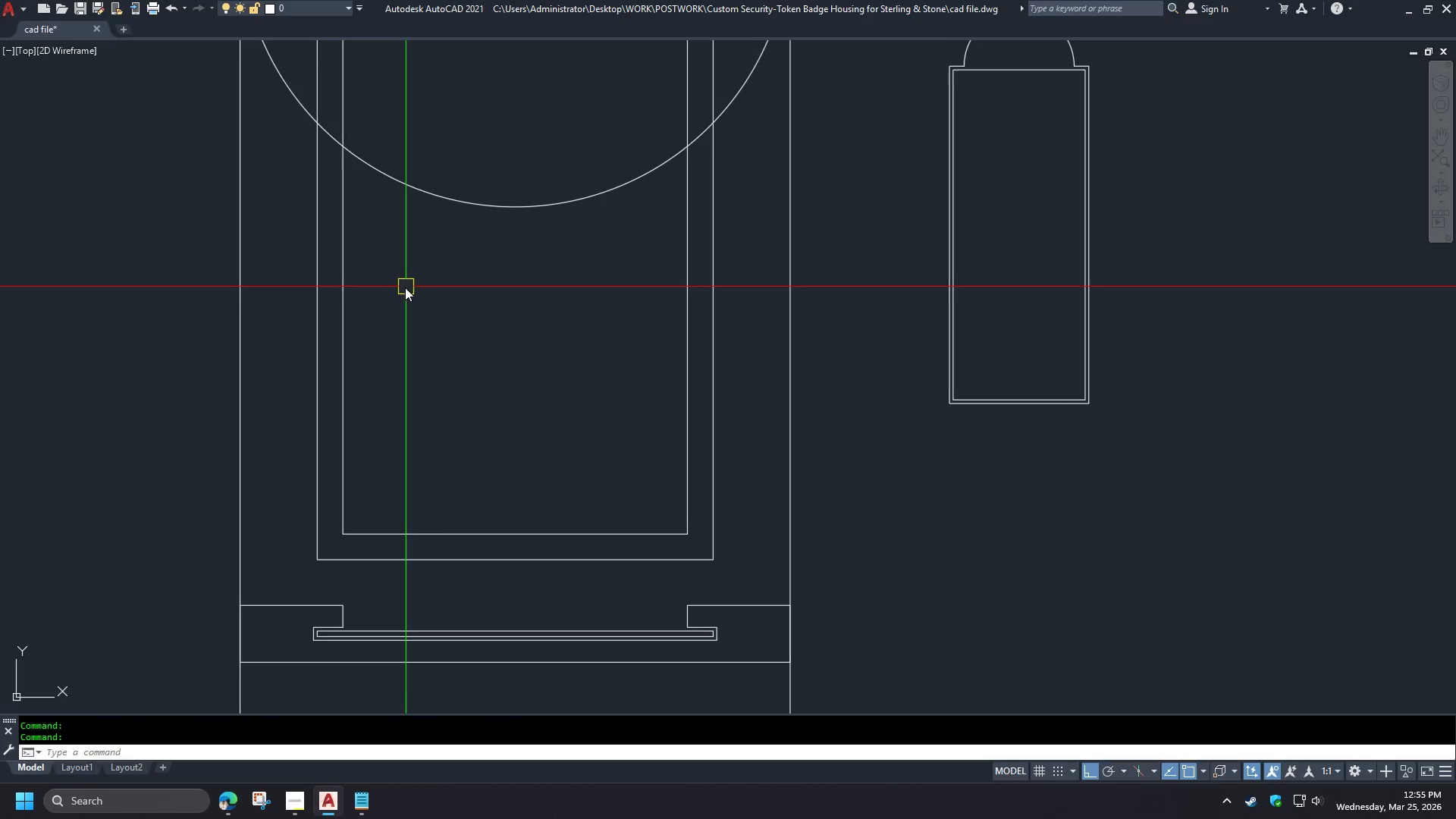 
key(Escape)
 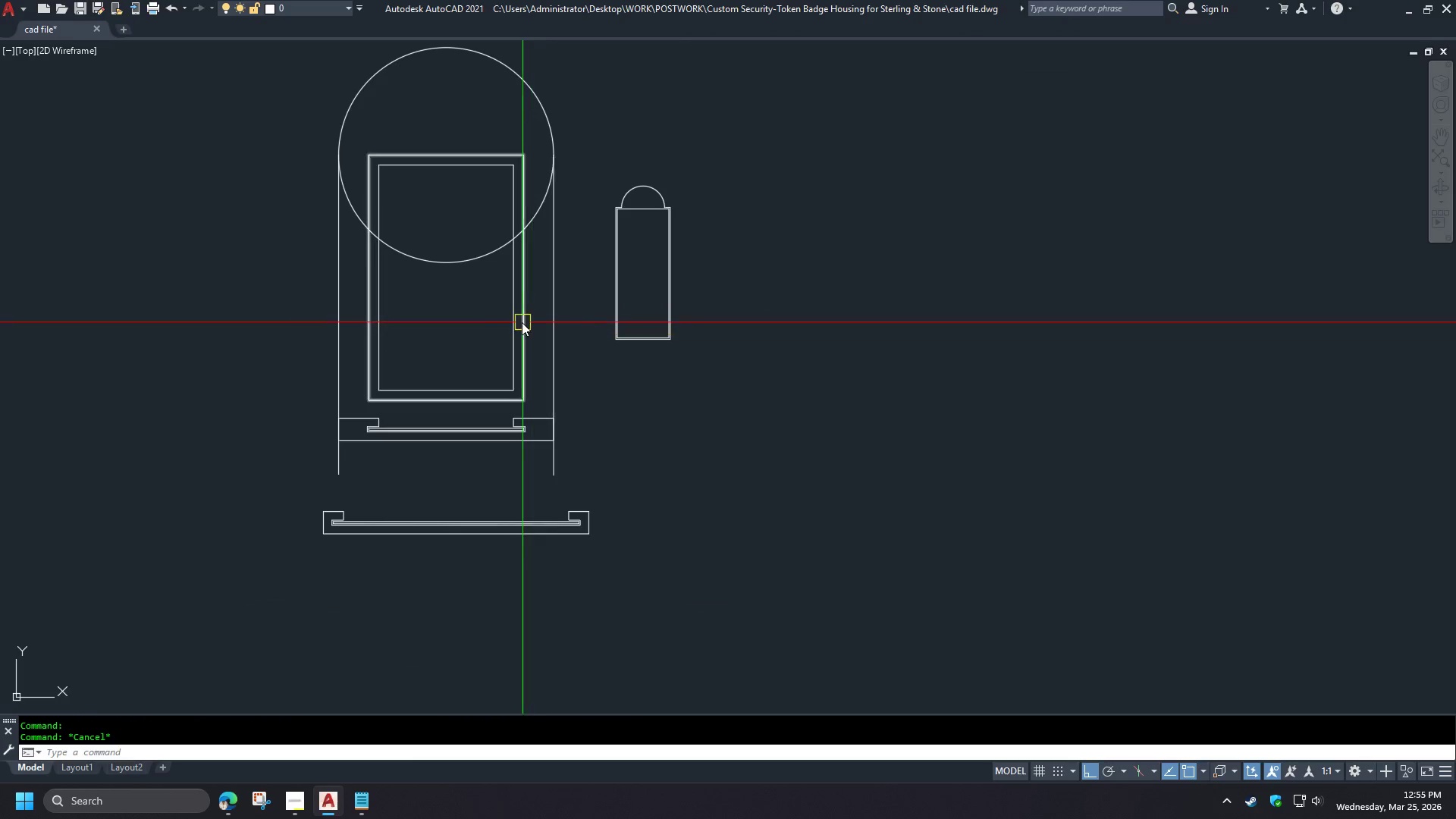 
left_click([522, 320])
 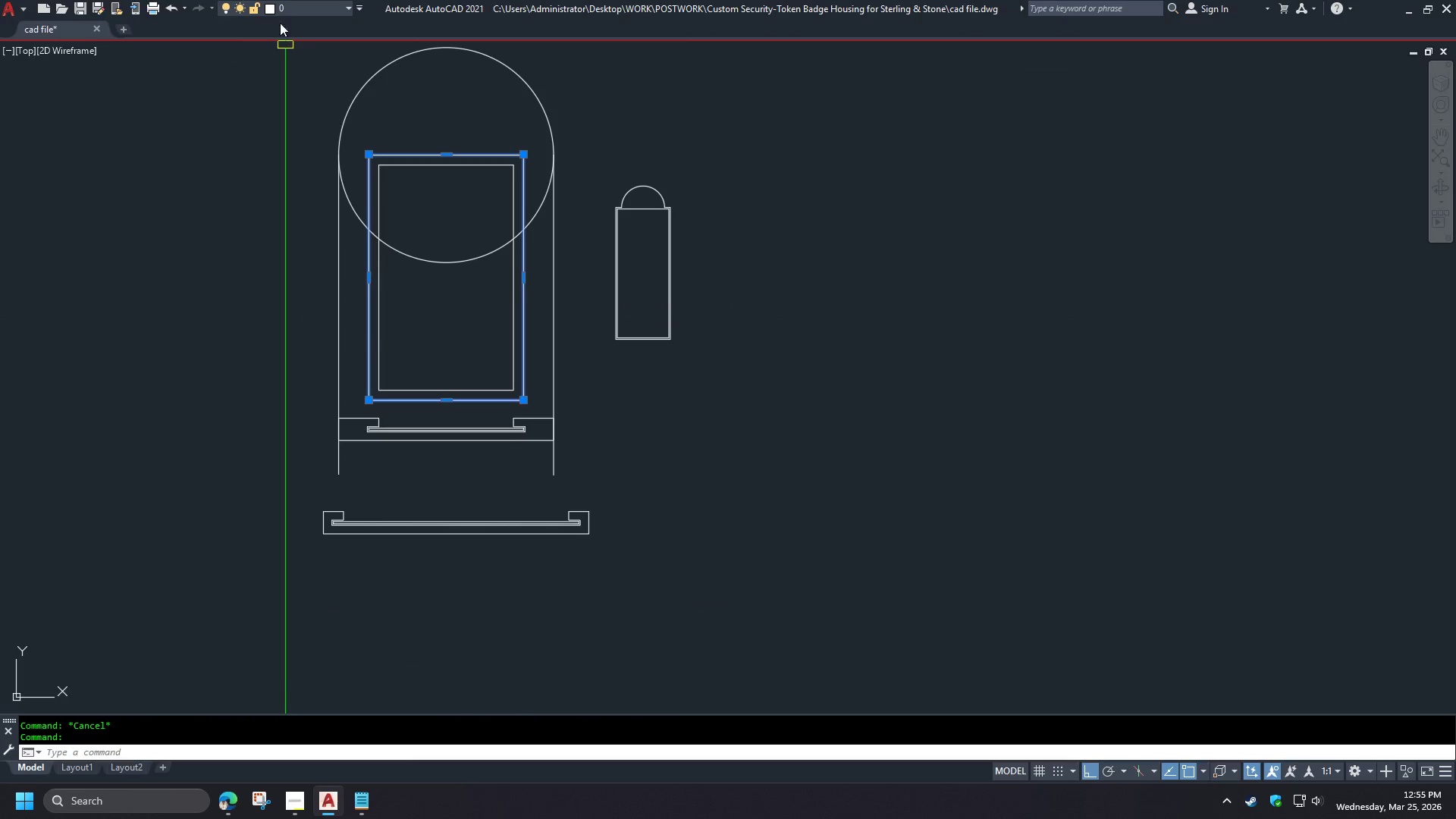 
left_click([285, 7])
 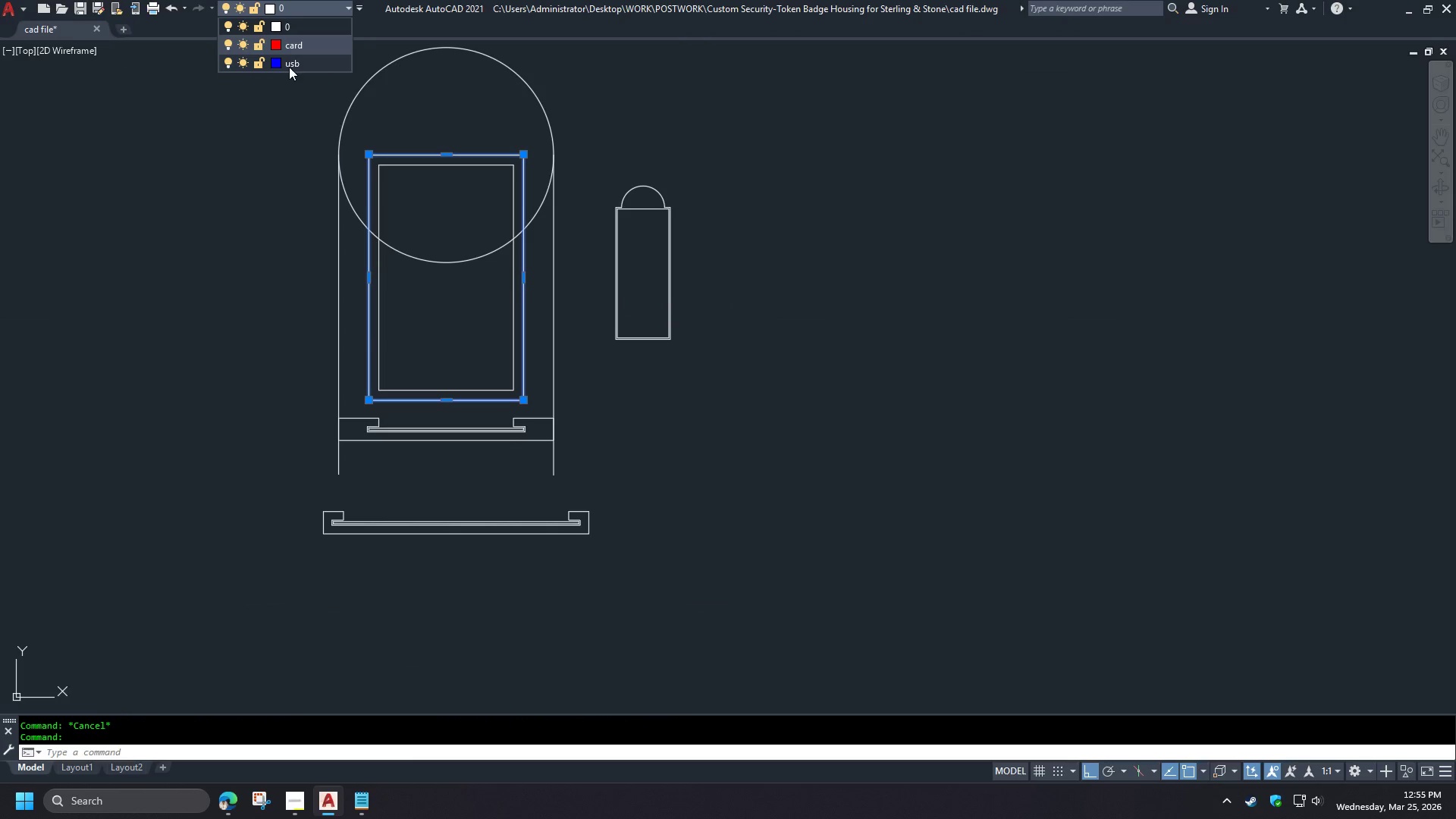 
left_click([298, 50])
 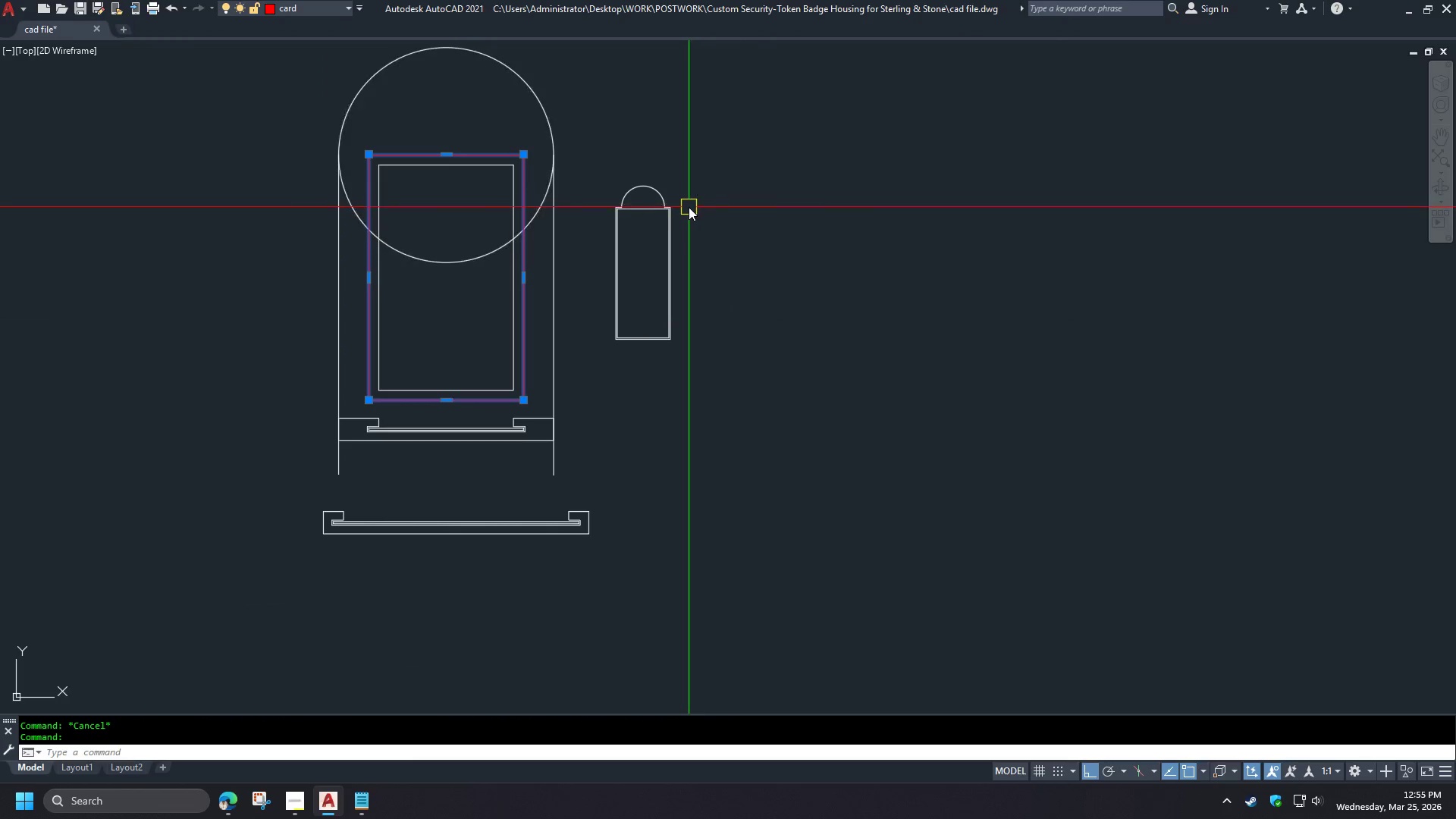 
scroll: coordinate [403, 300], scroll_direction: down, amount: 2.0
 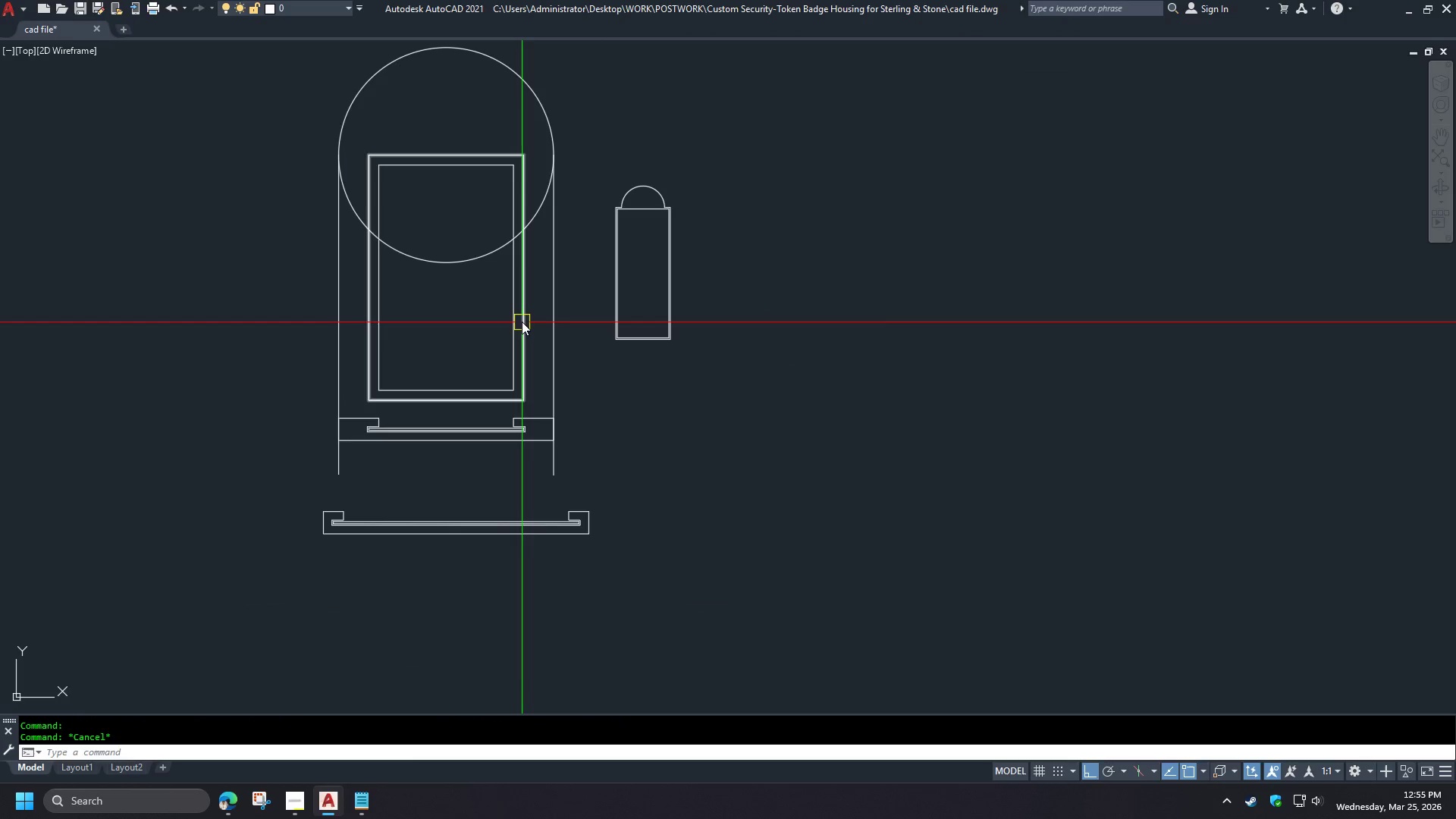 
key(Escape)
 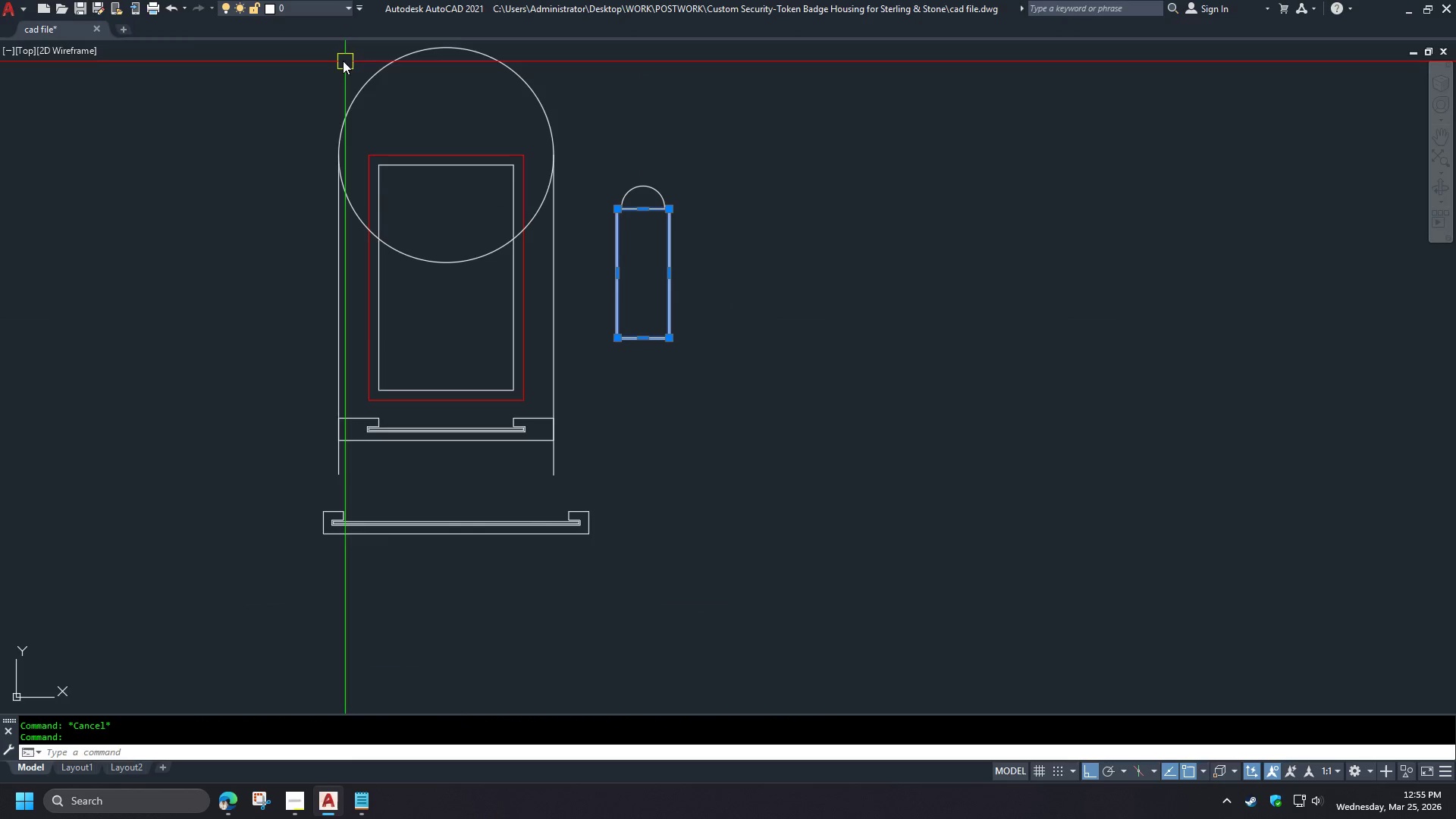 
left_click([310, 17])
 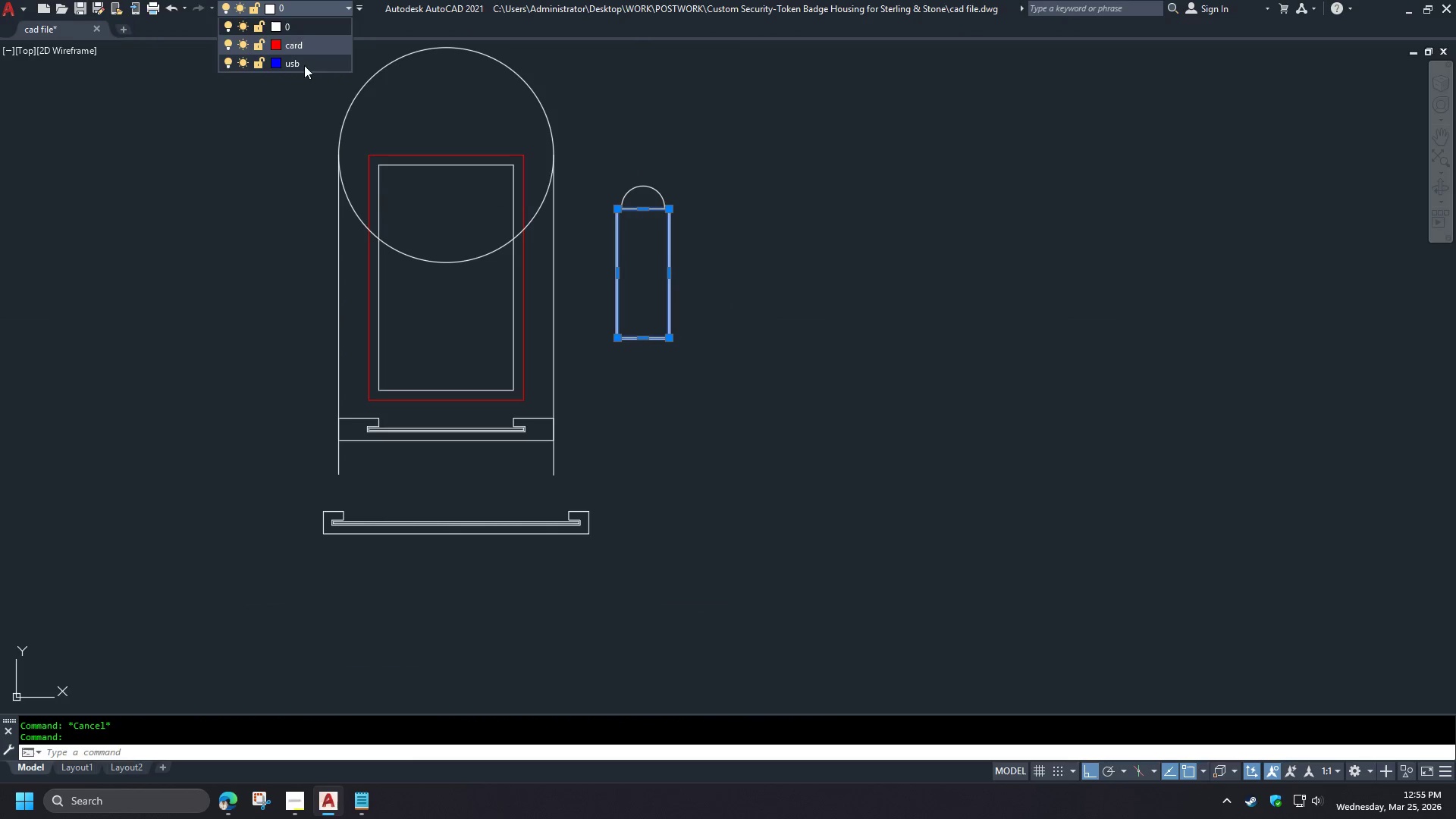 
left_click([304, 66])
 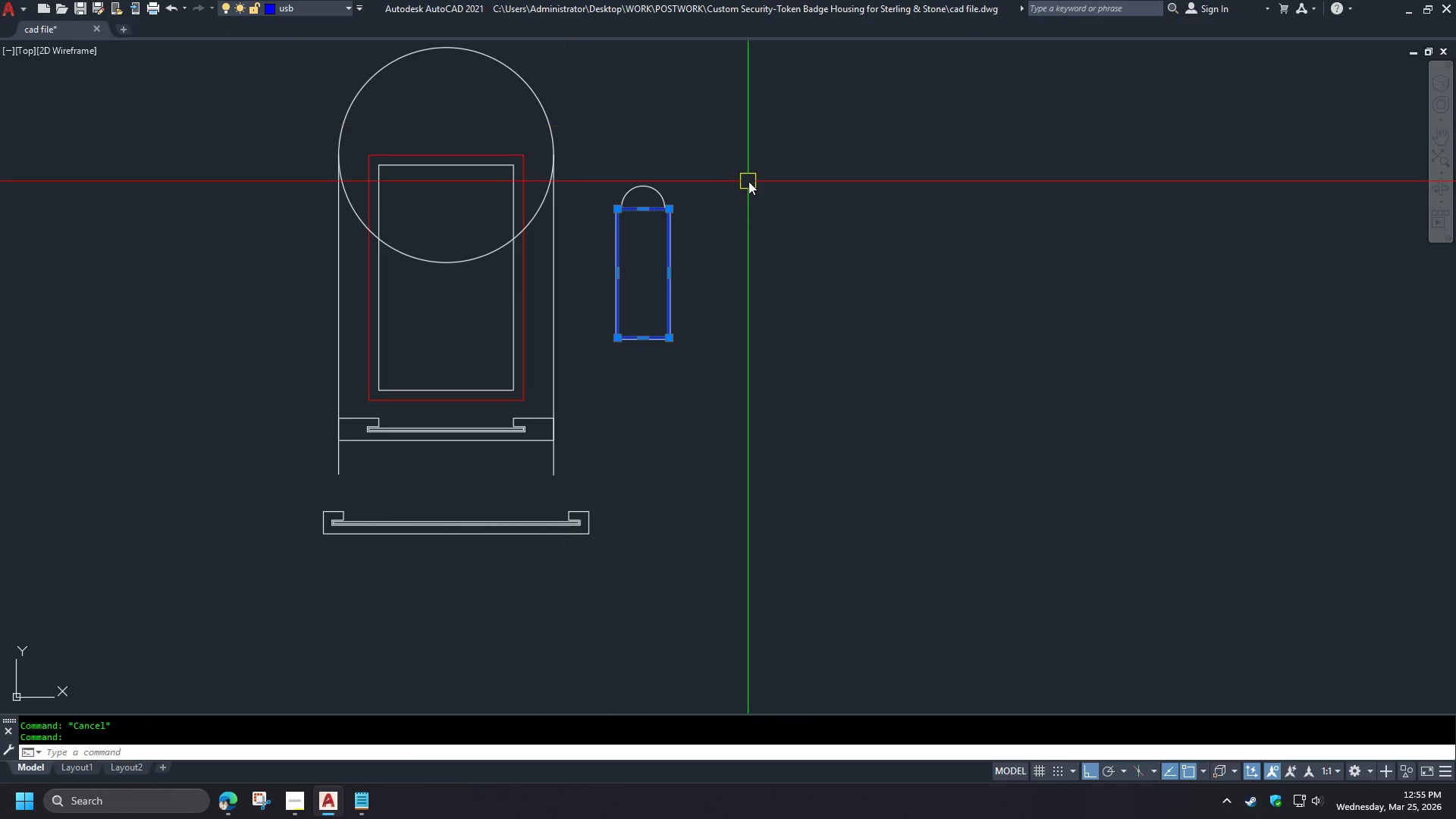 
key(Escape)
 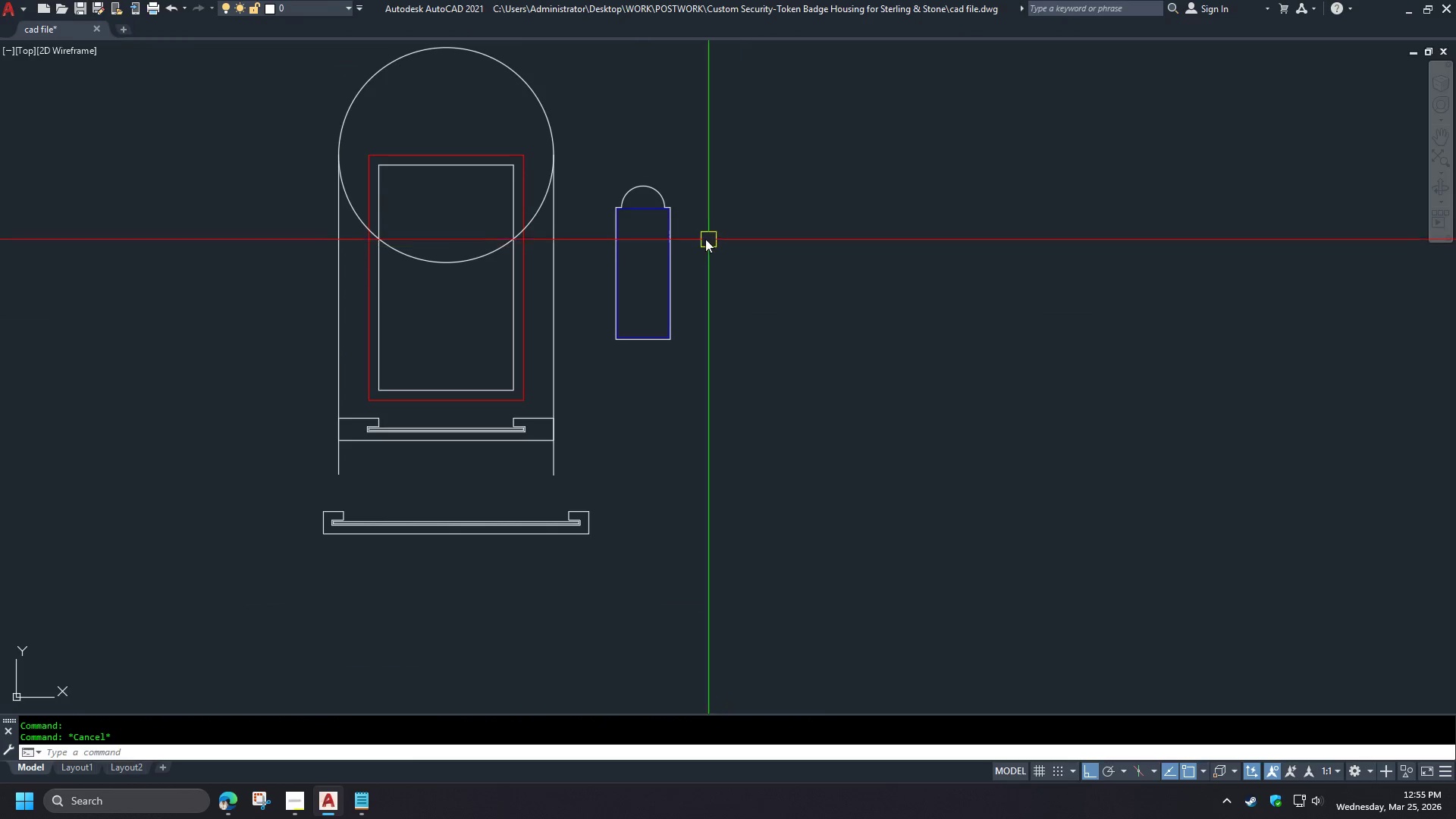 
scroll: coordinate [544, 212], scroll_direction: up, amount: 2.0
 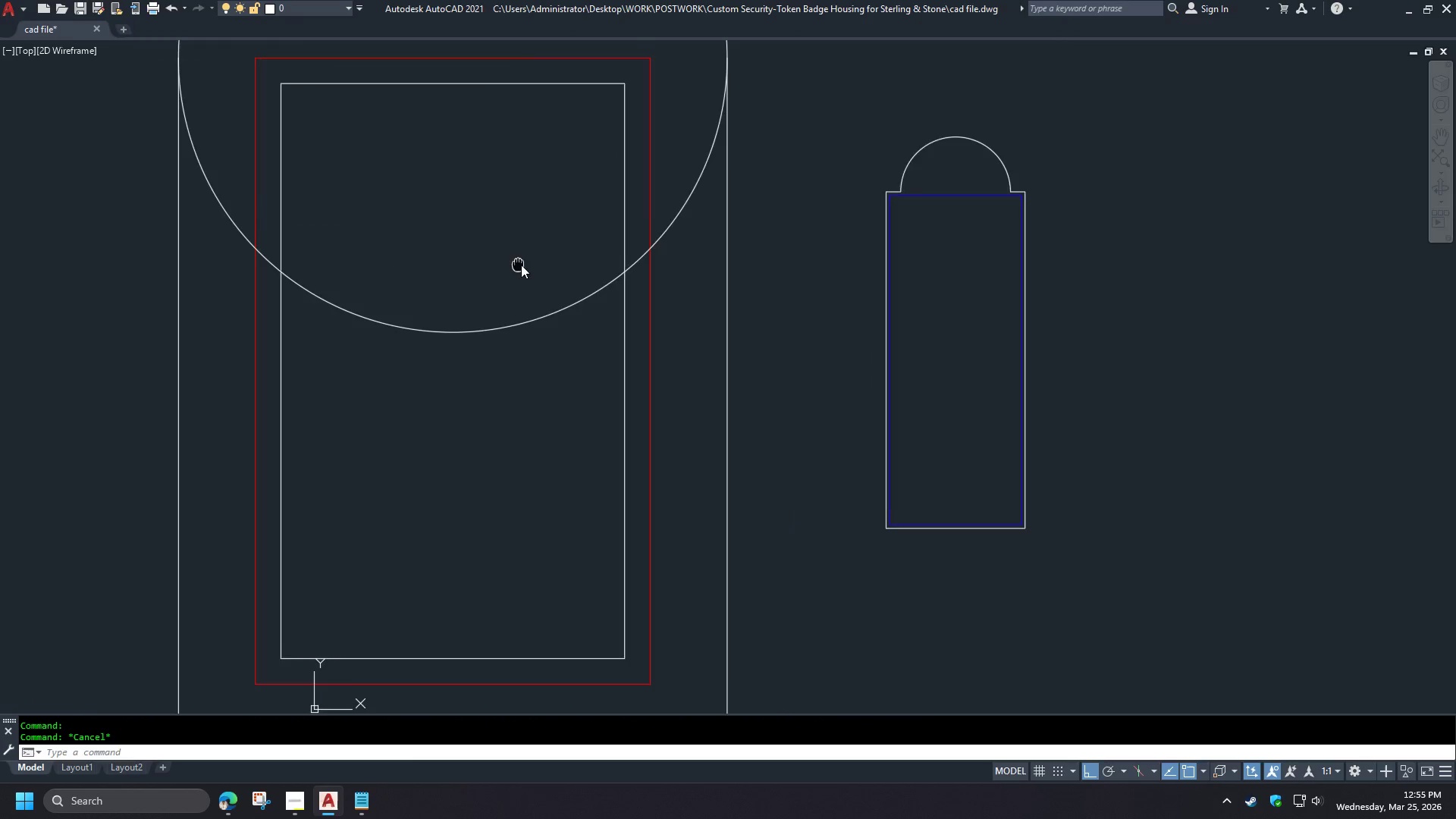 
scroll: coordinate [456, 240], scroll_direction: down, amount: 2.0
 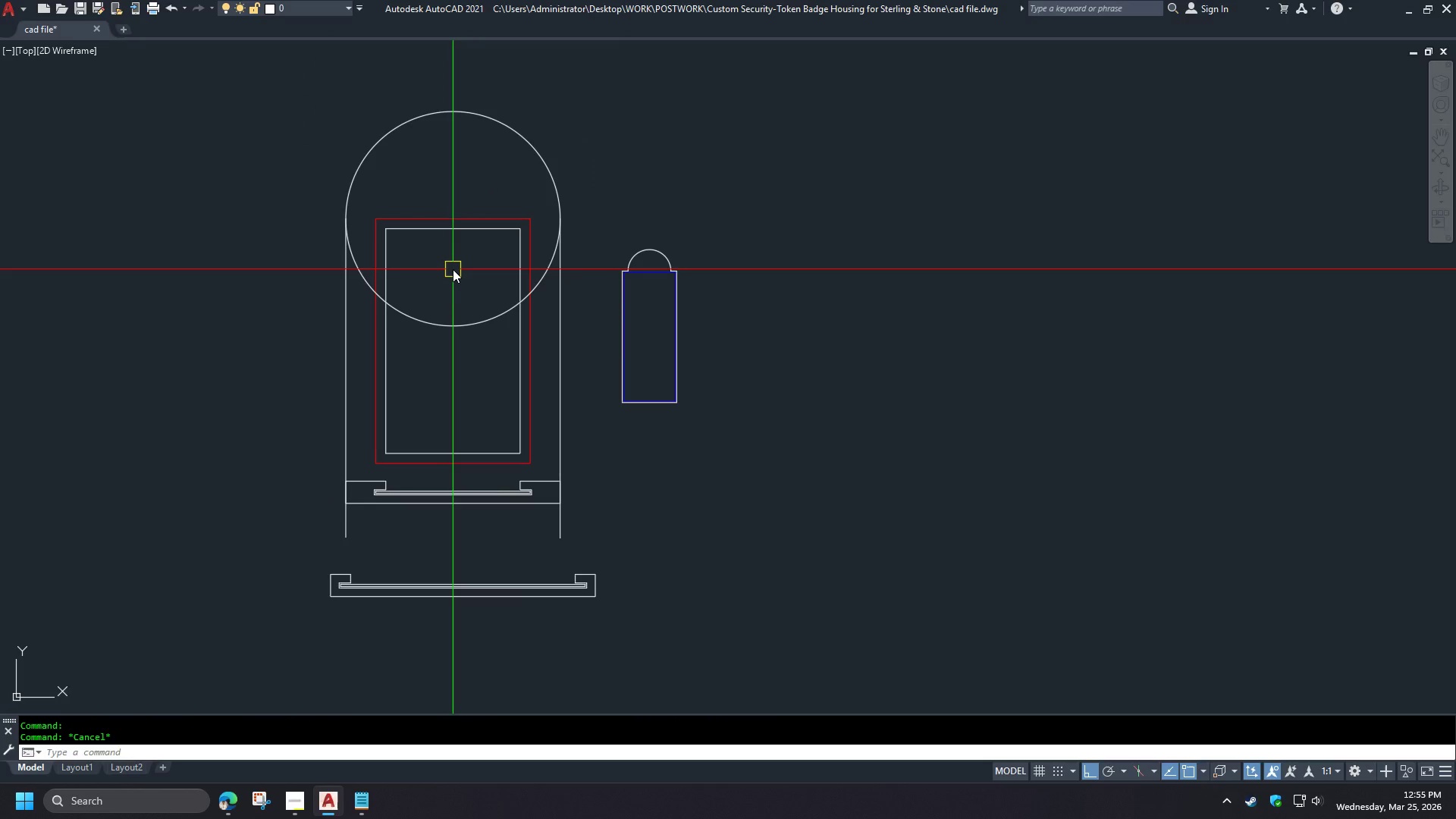 
scroll: coordinate [452, 270], scroll_direction: up, amount: 1.0
 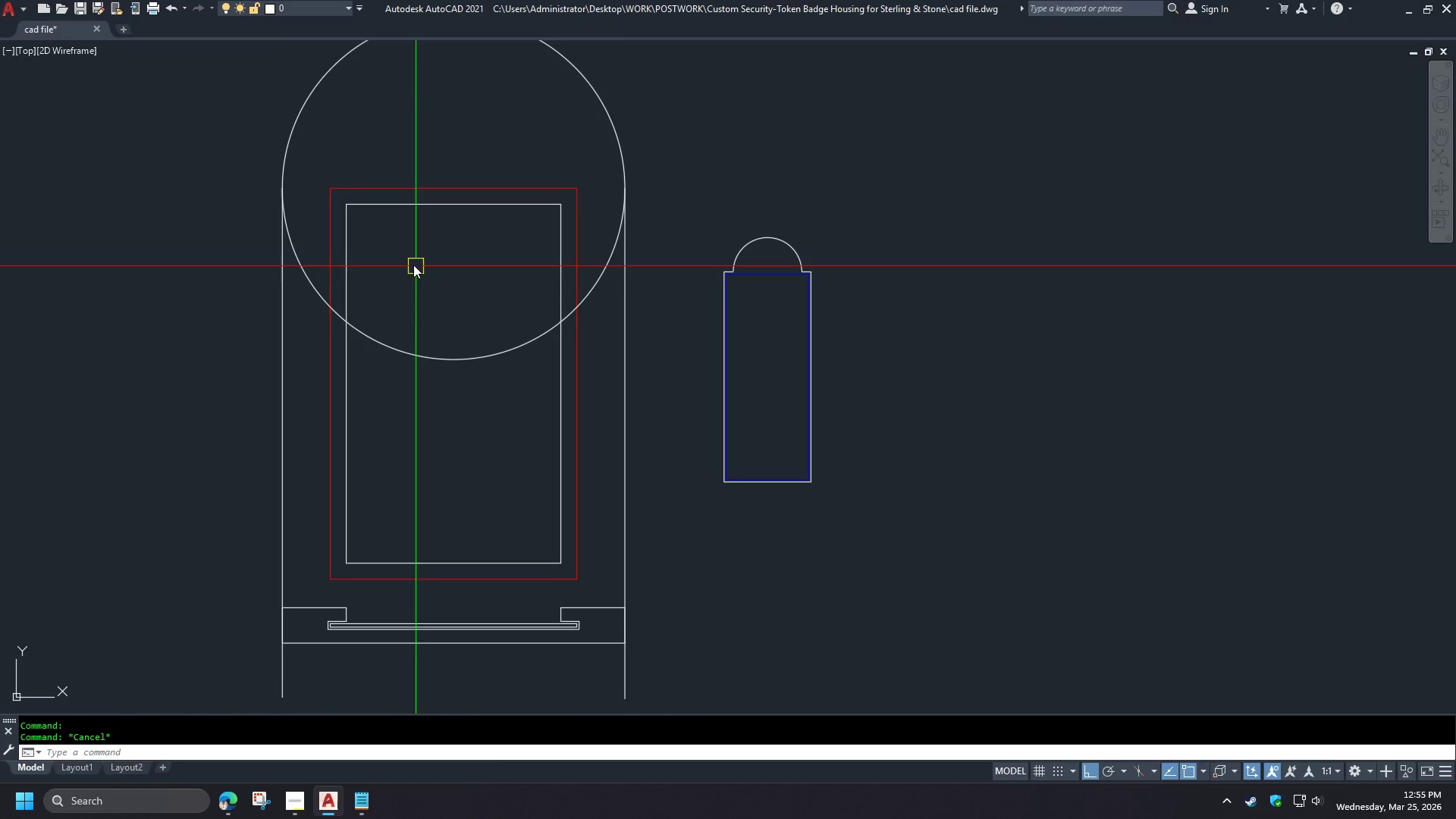 
key(F)
 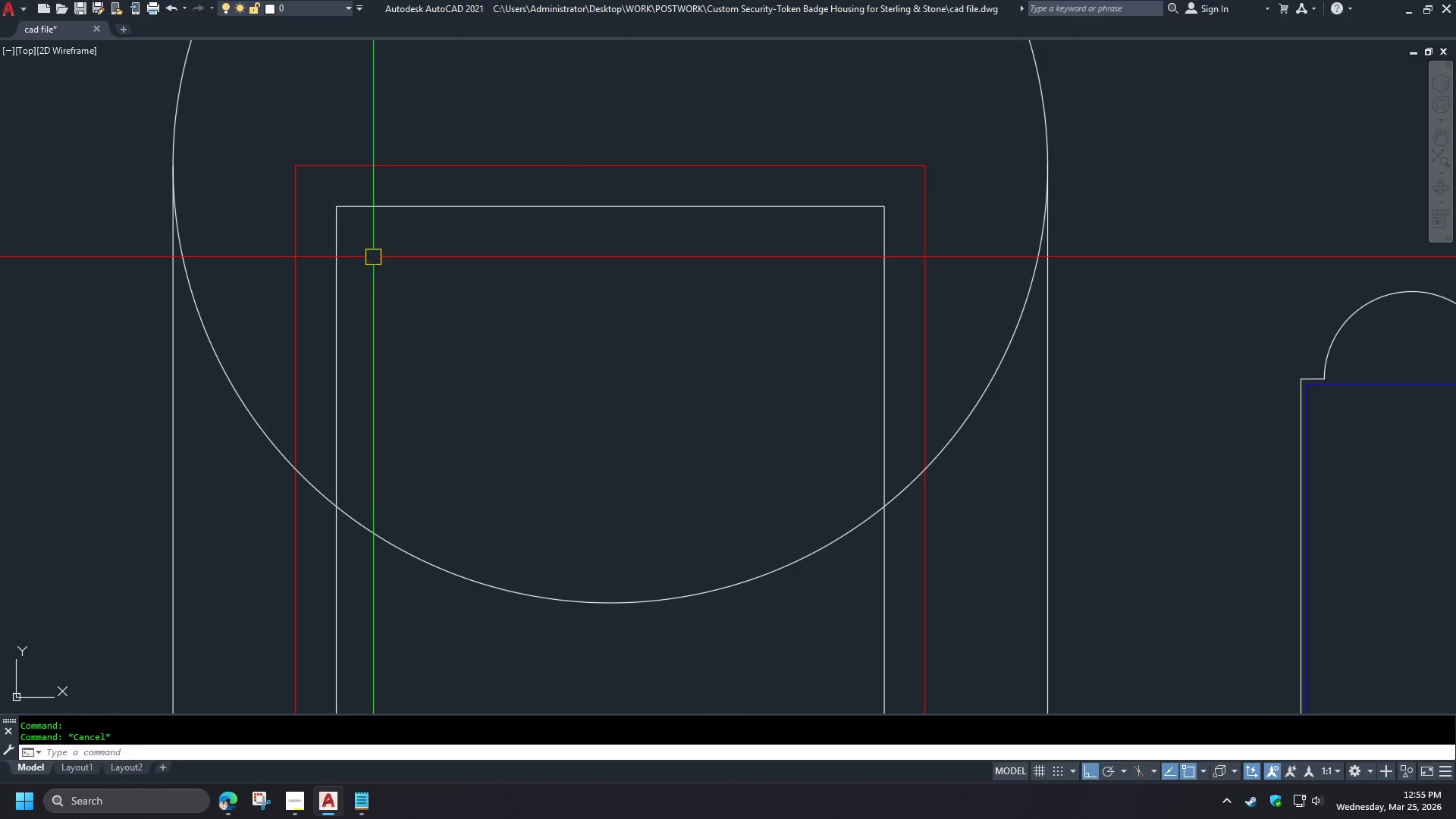 
key(Space)
 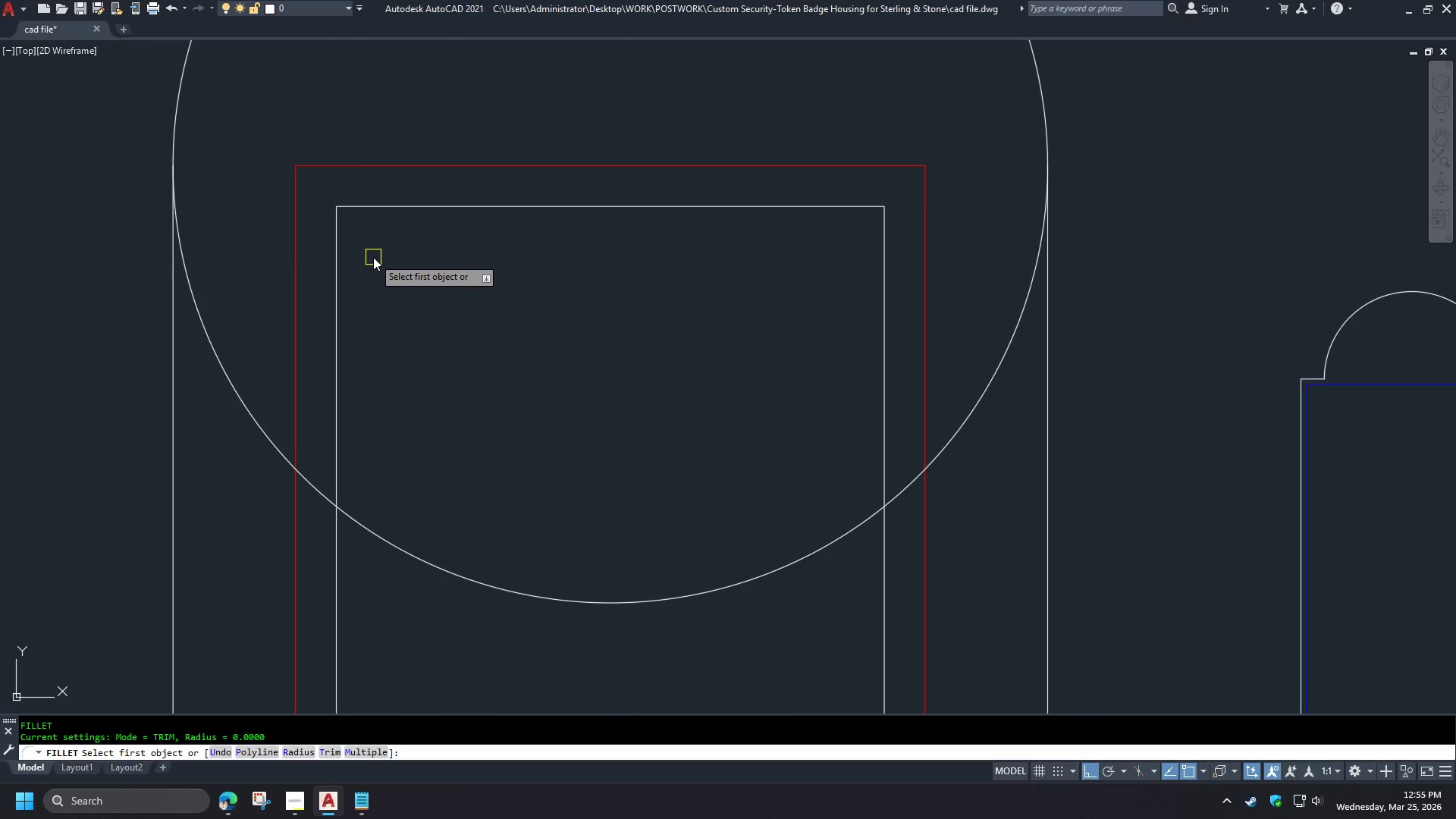 
key(R)
 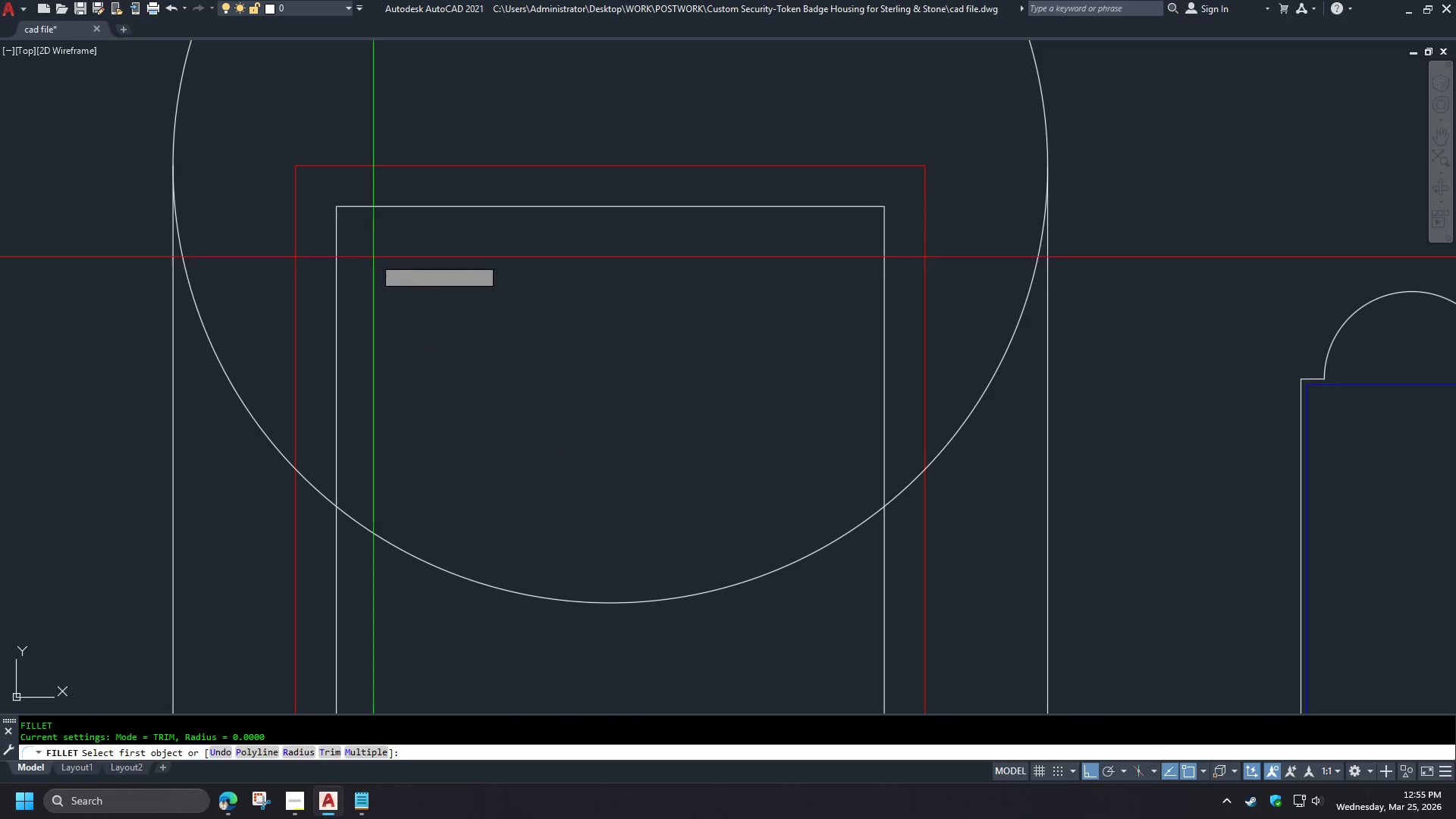 
key(Space)
 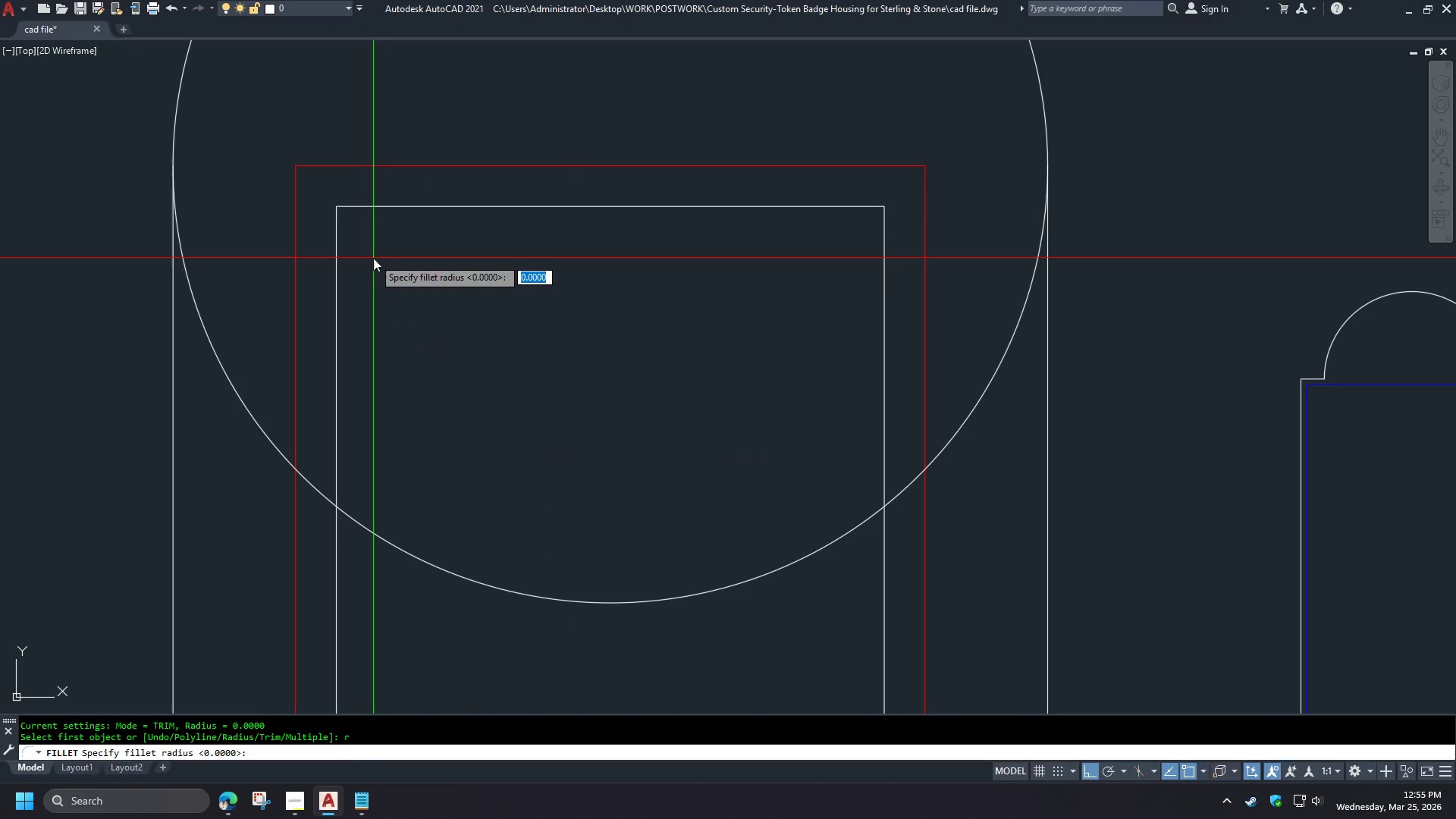 
scroll: coordinate [351, 203], scroll_direction: up, amount: 2.0
 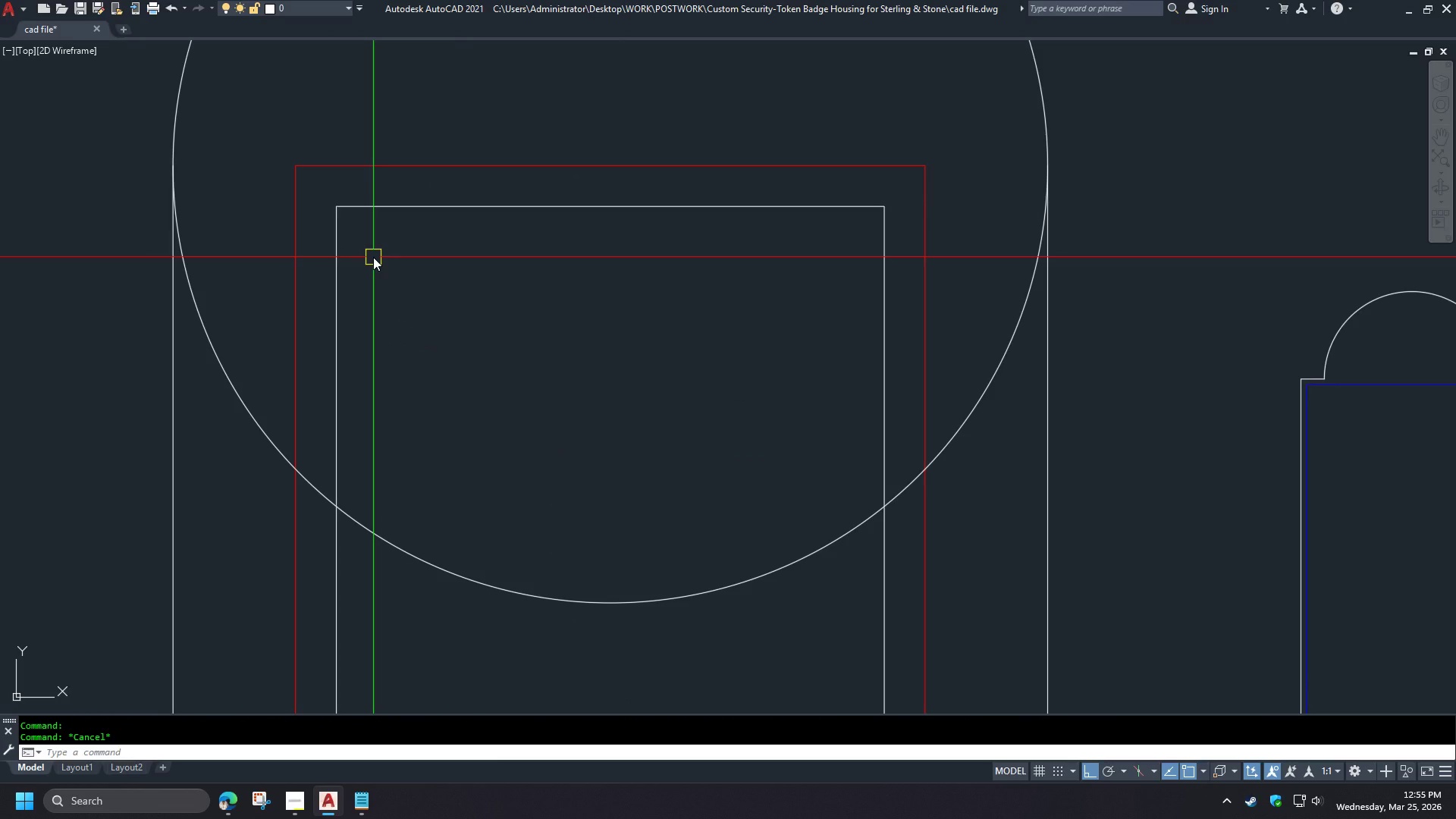 
key(Escape)
 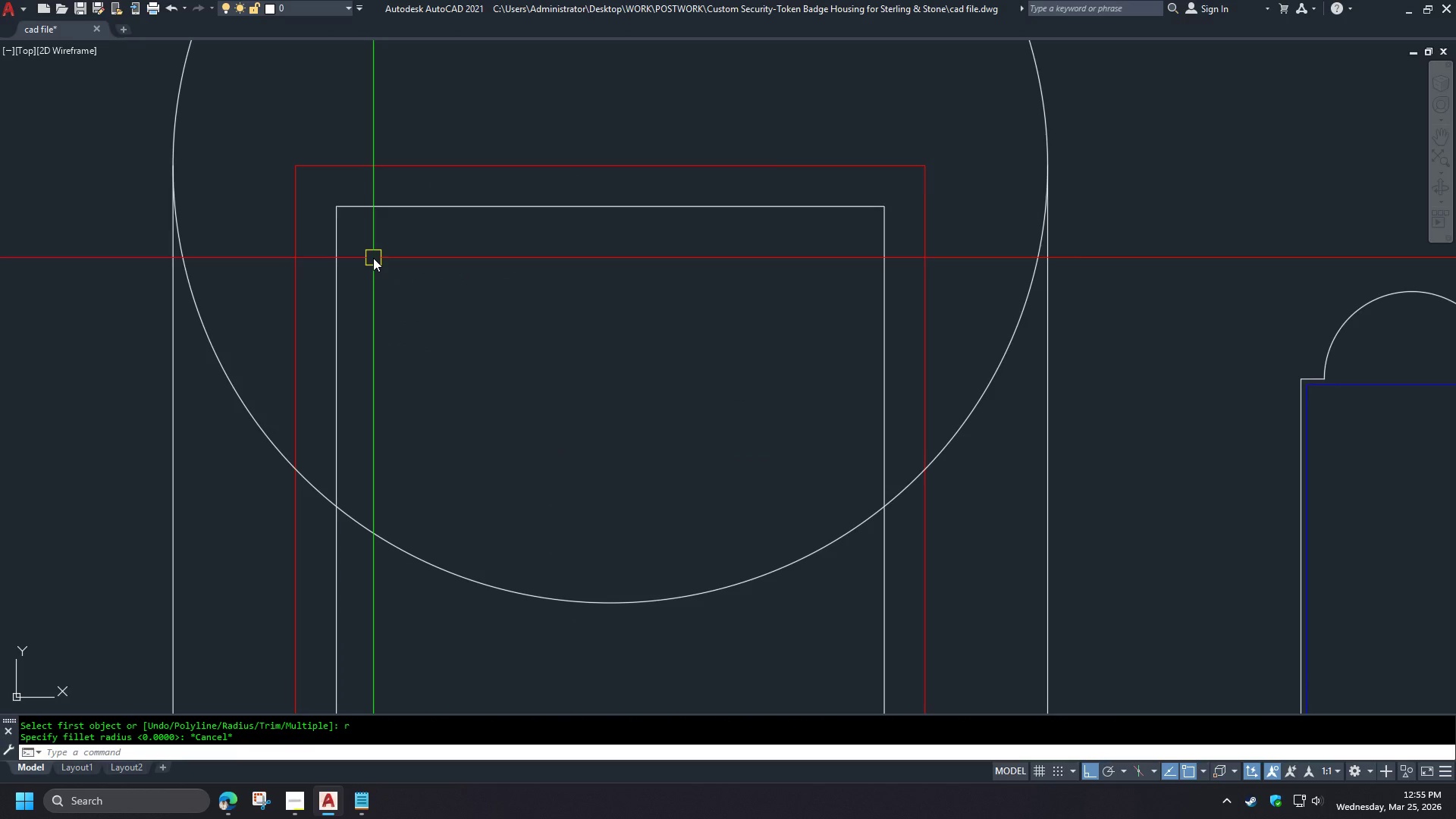 
key(C)
 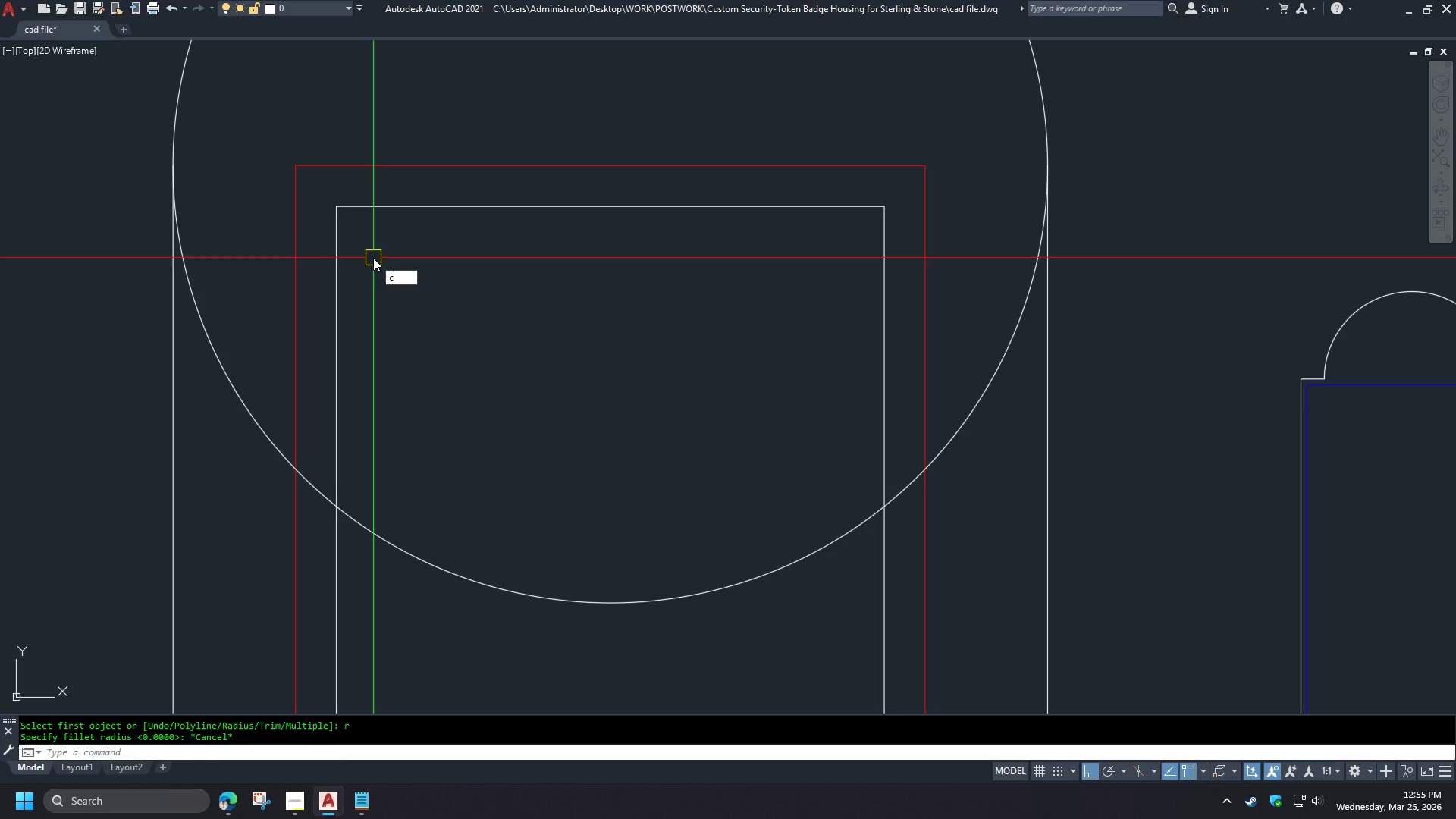 
key(Space)
 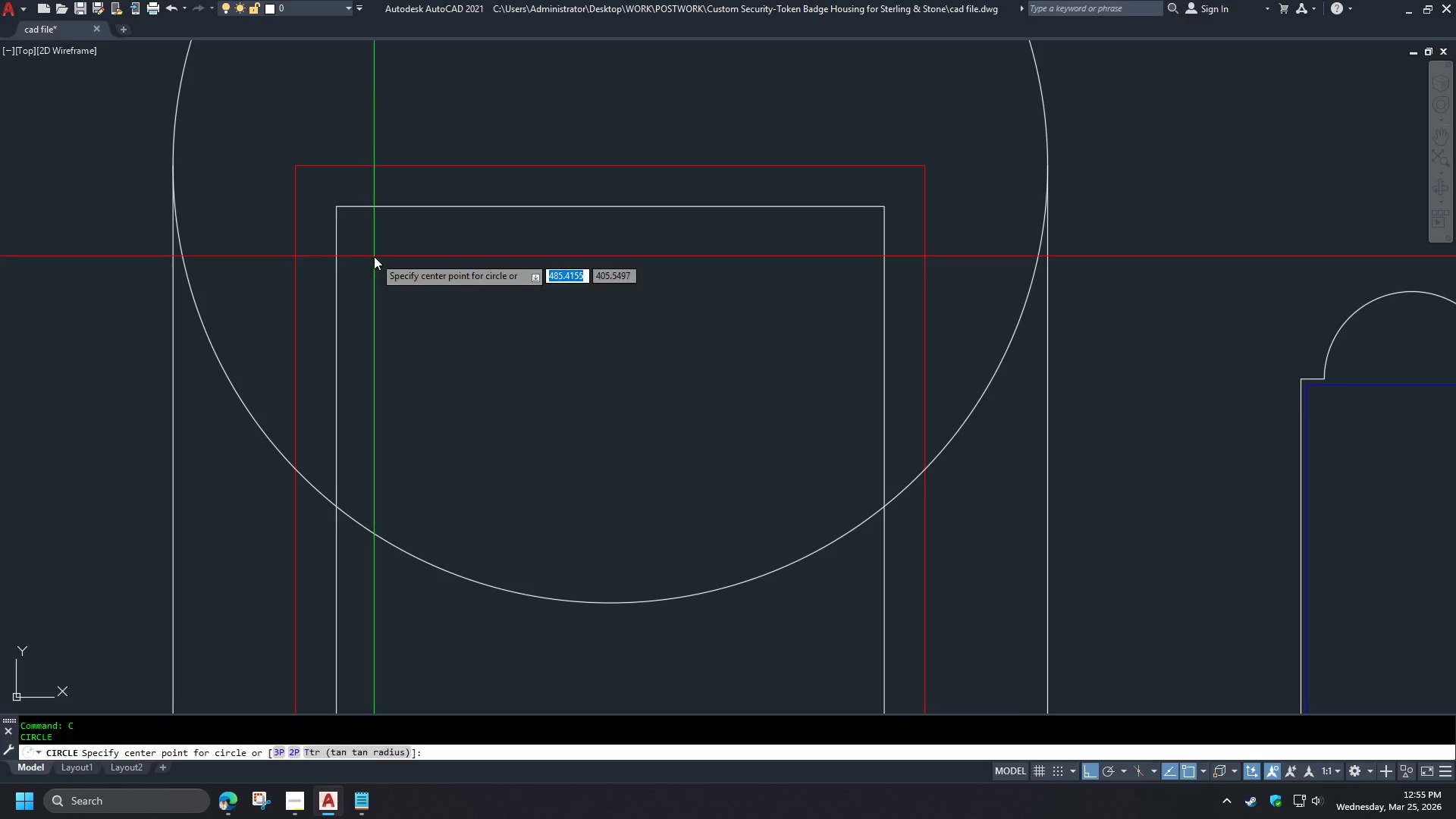 
key(T)
 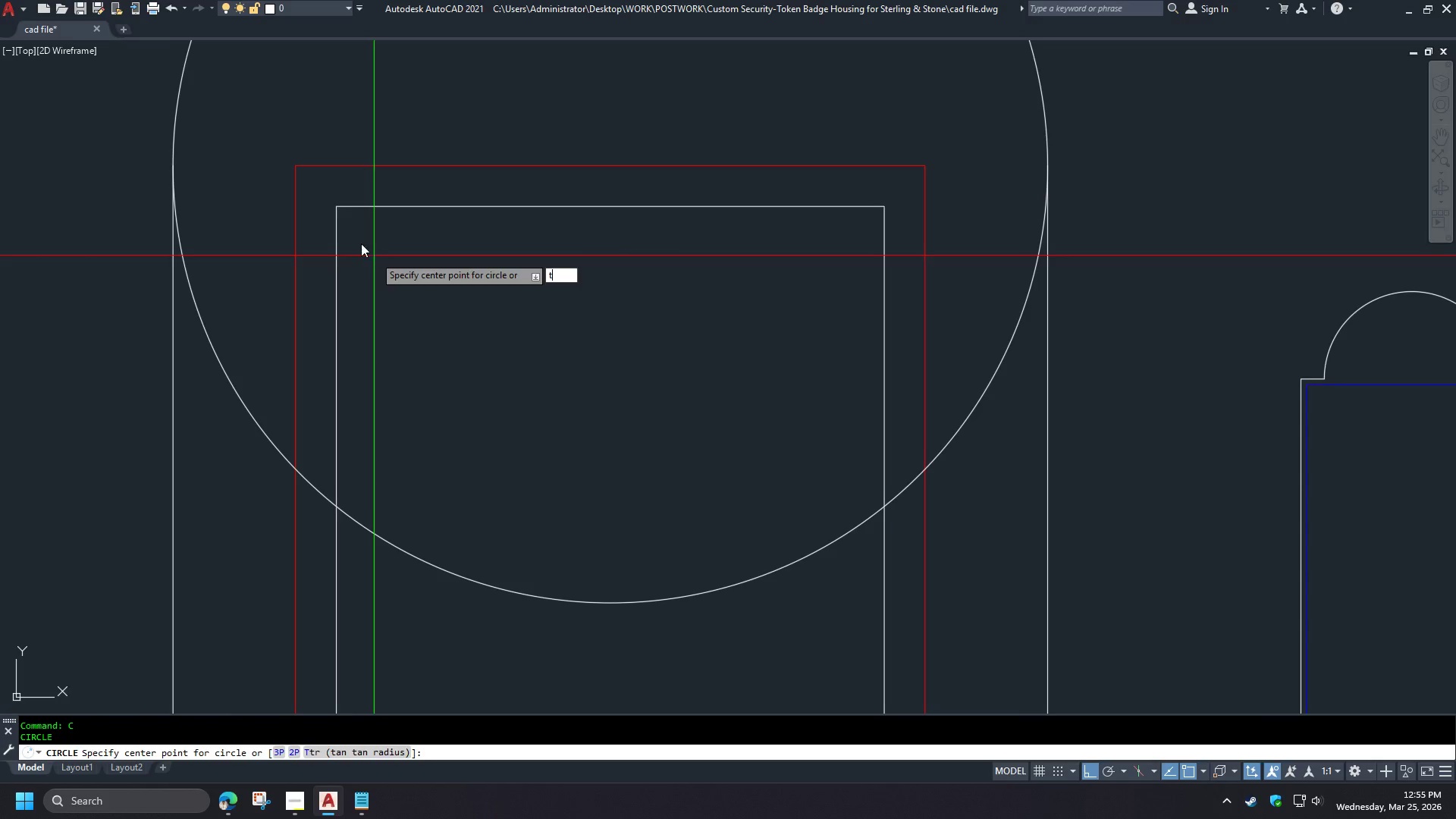 
key(Space)
 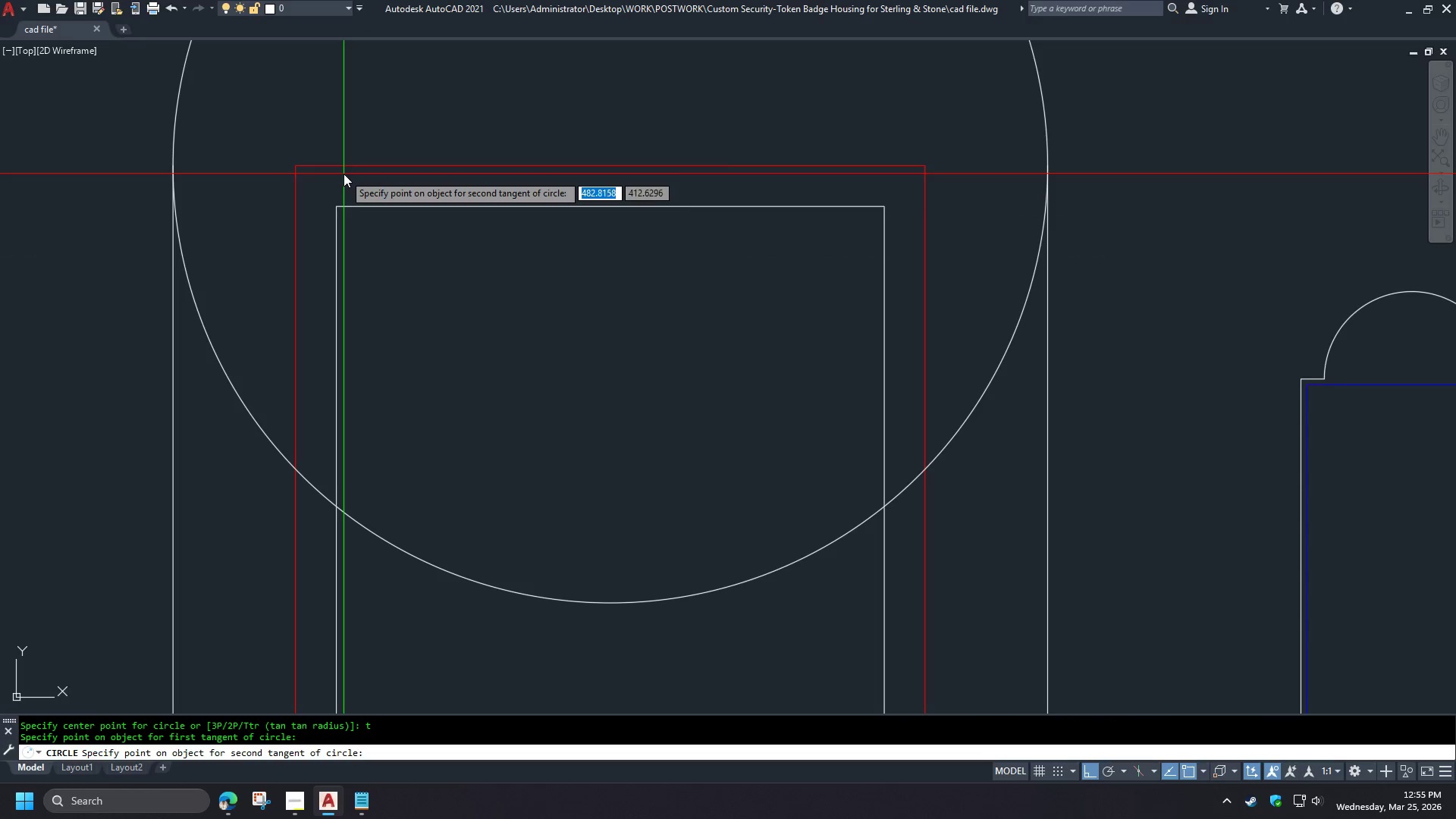 
left_click([346, 168])
 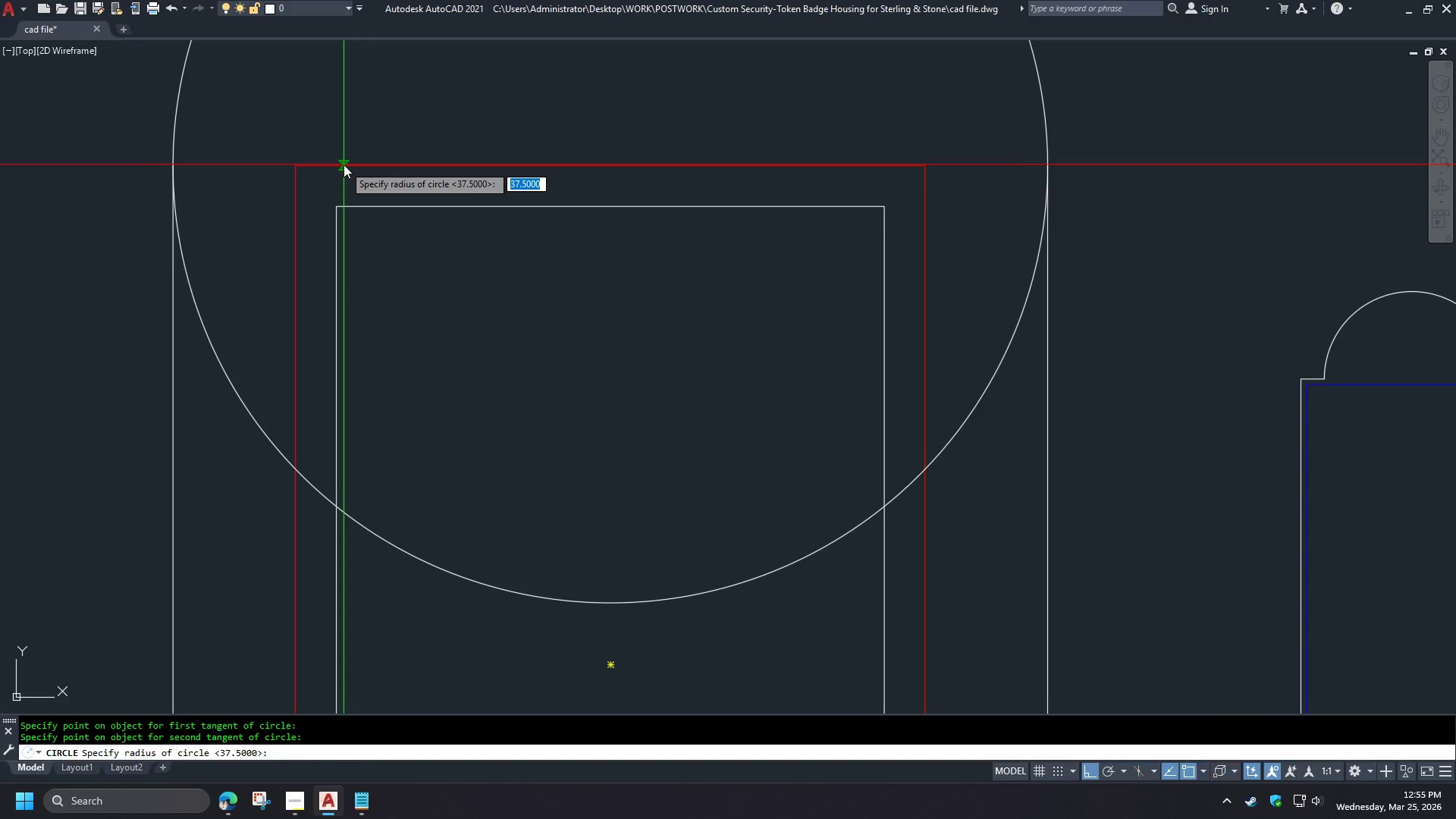 
key(3)
 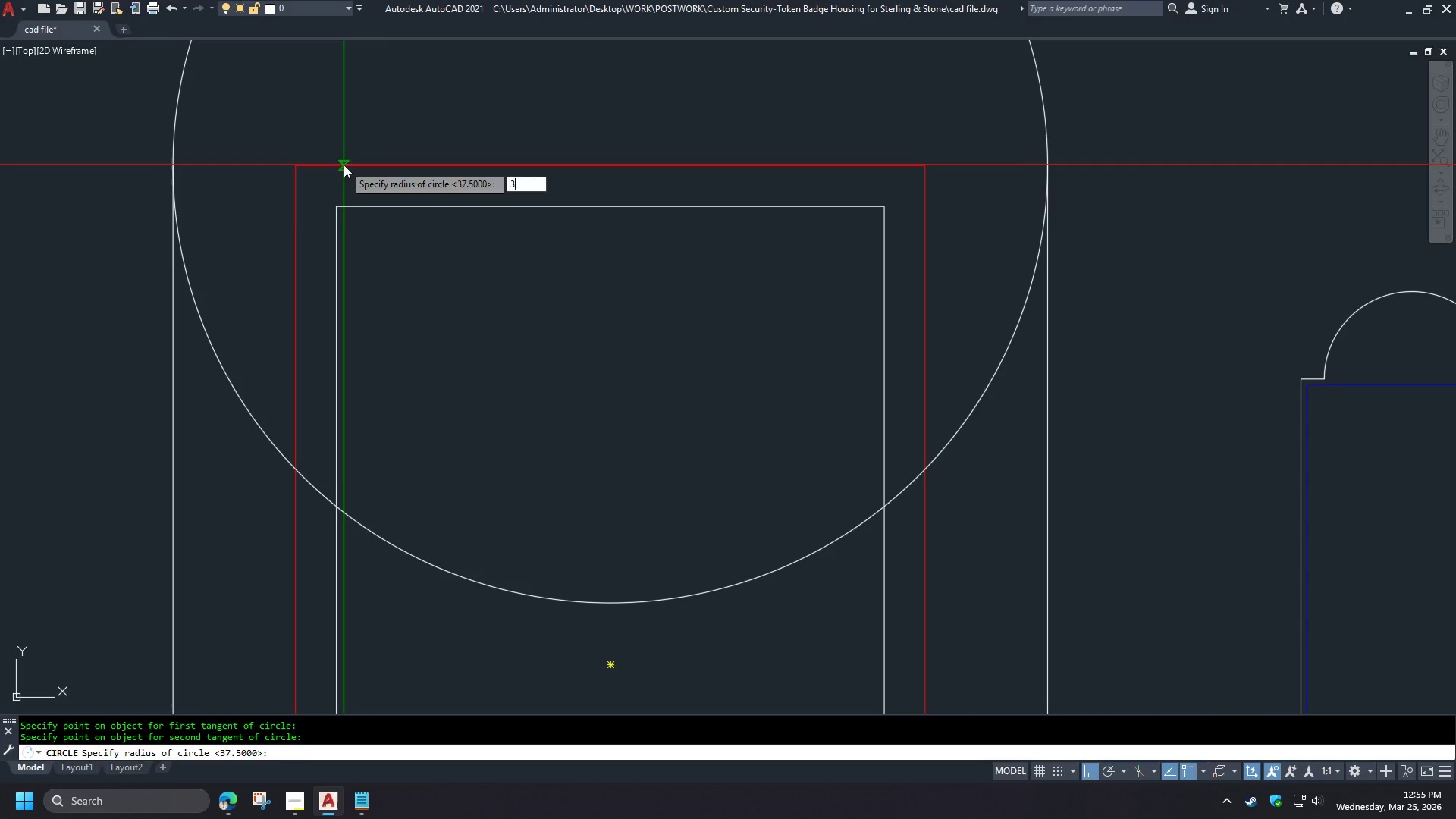 
key(Space)
 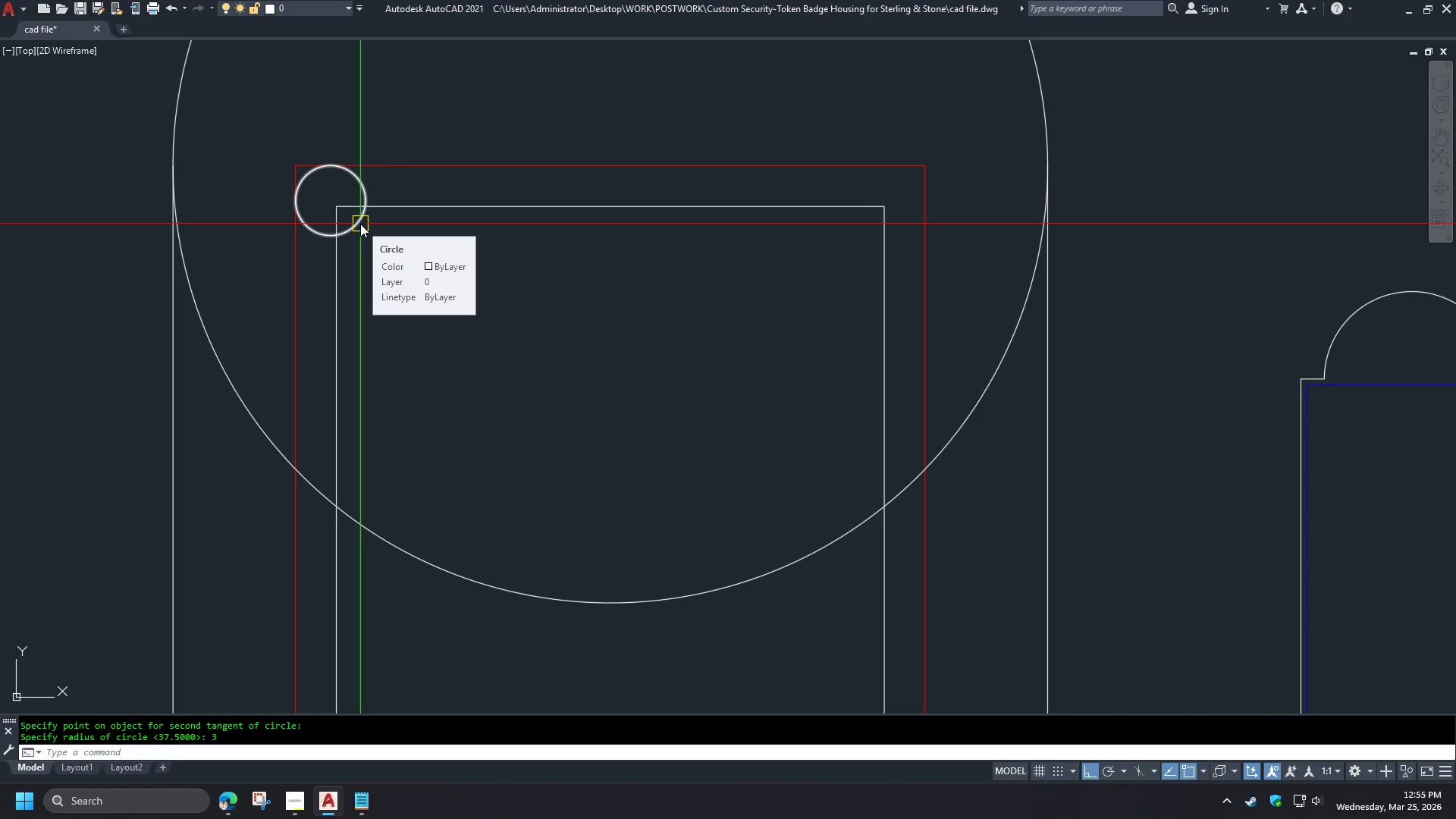 
left_click([360, 224])
 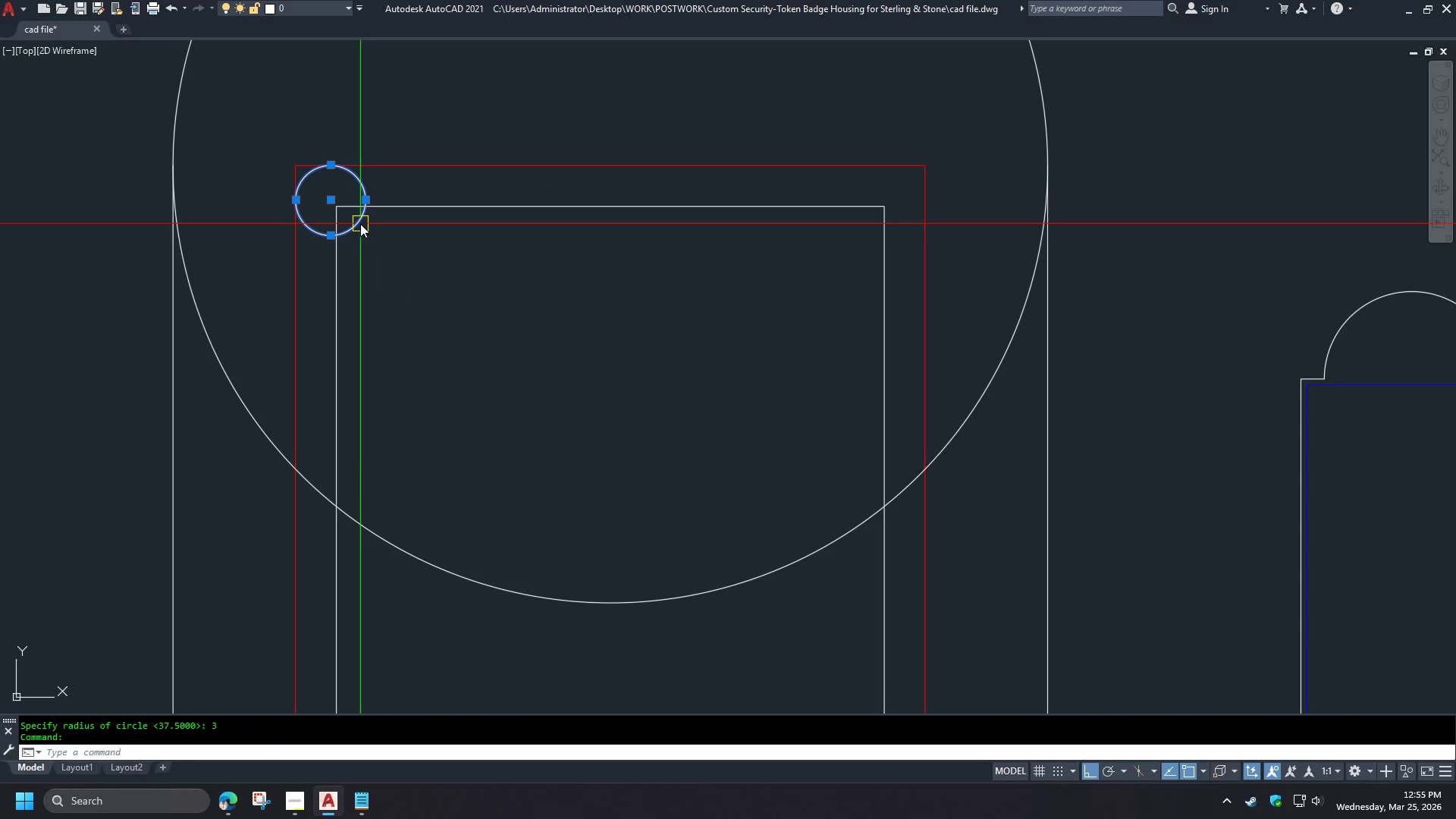 
key(E)
 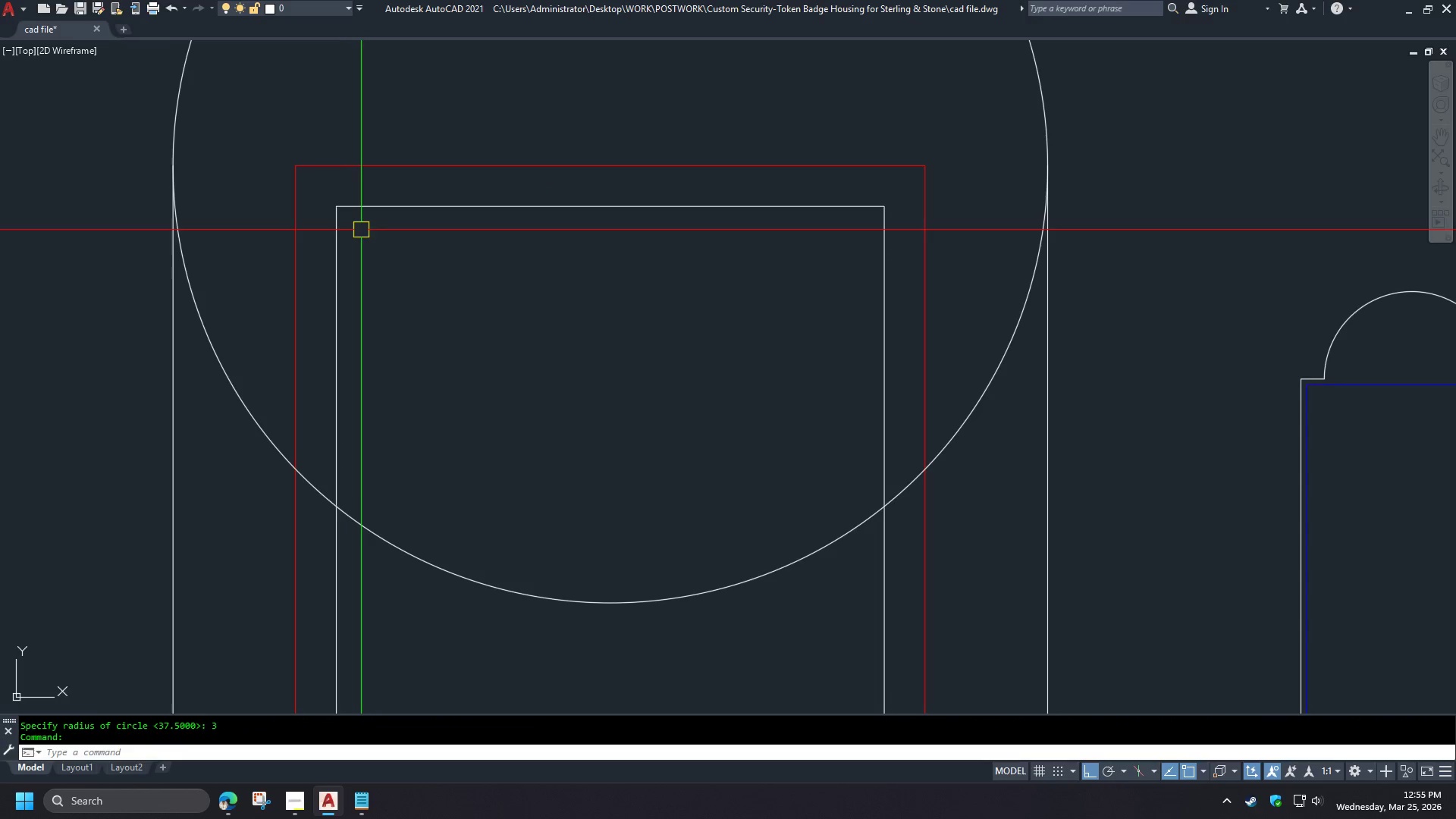 
key(Space)
 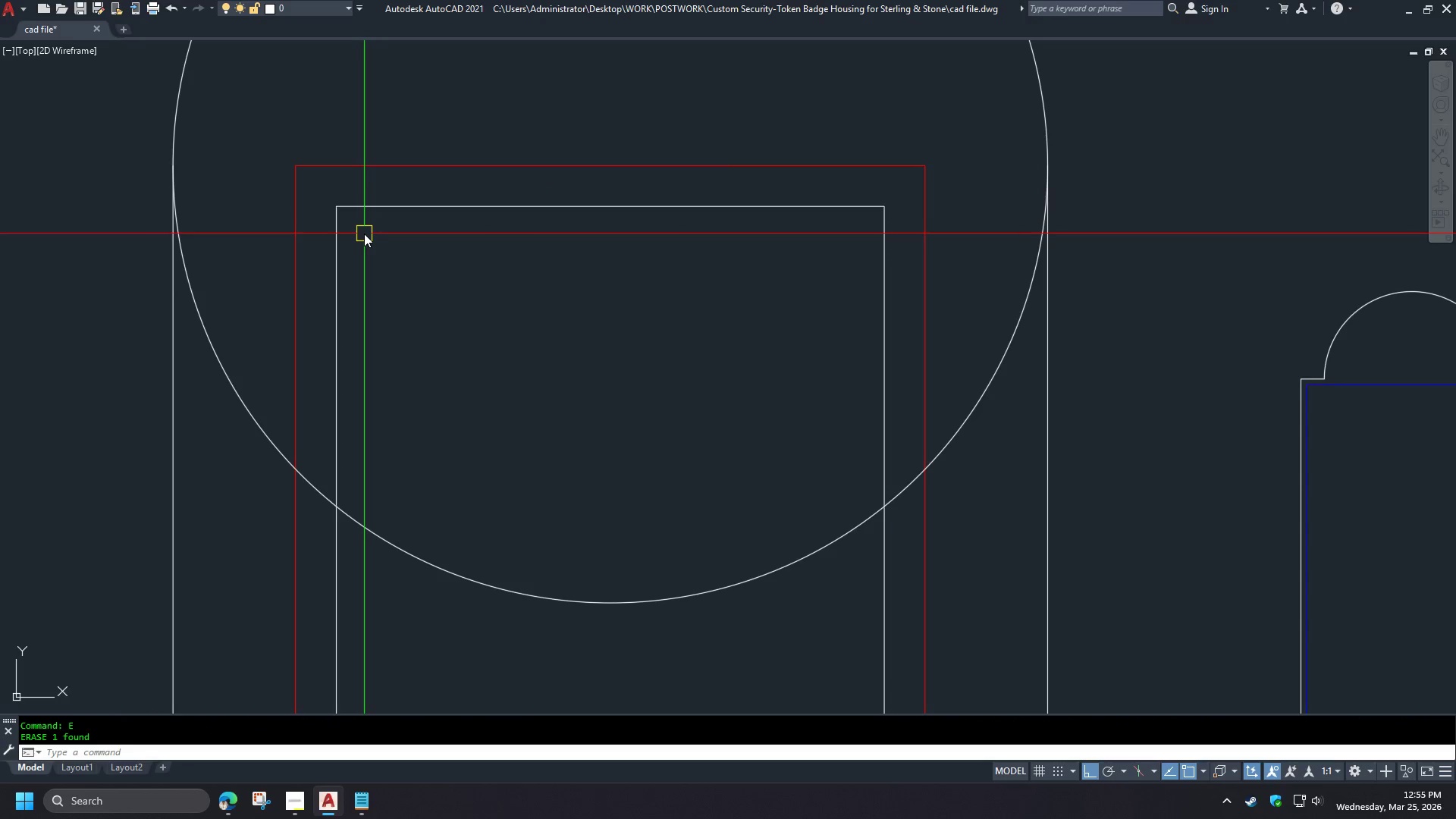 
key(F)
 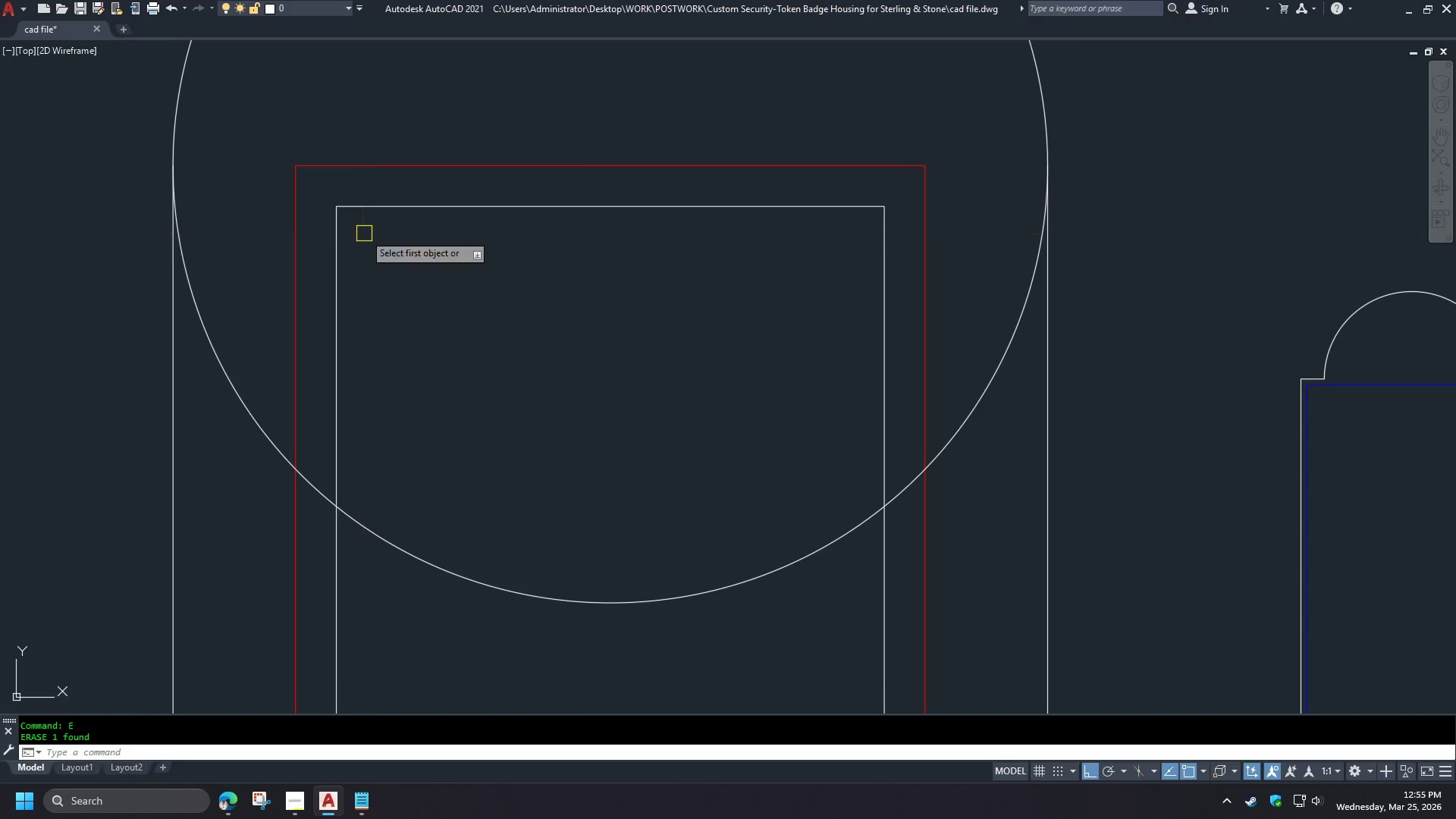 
key(Space)
 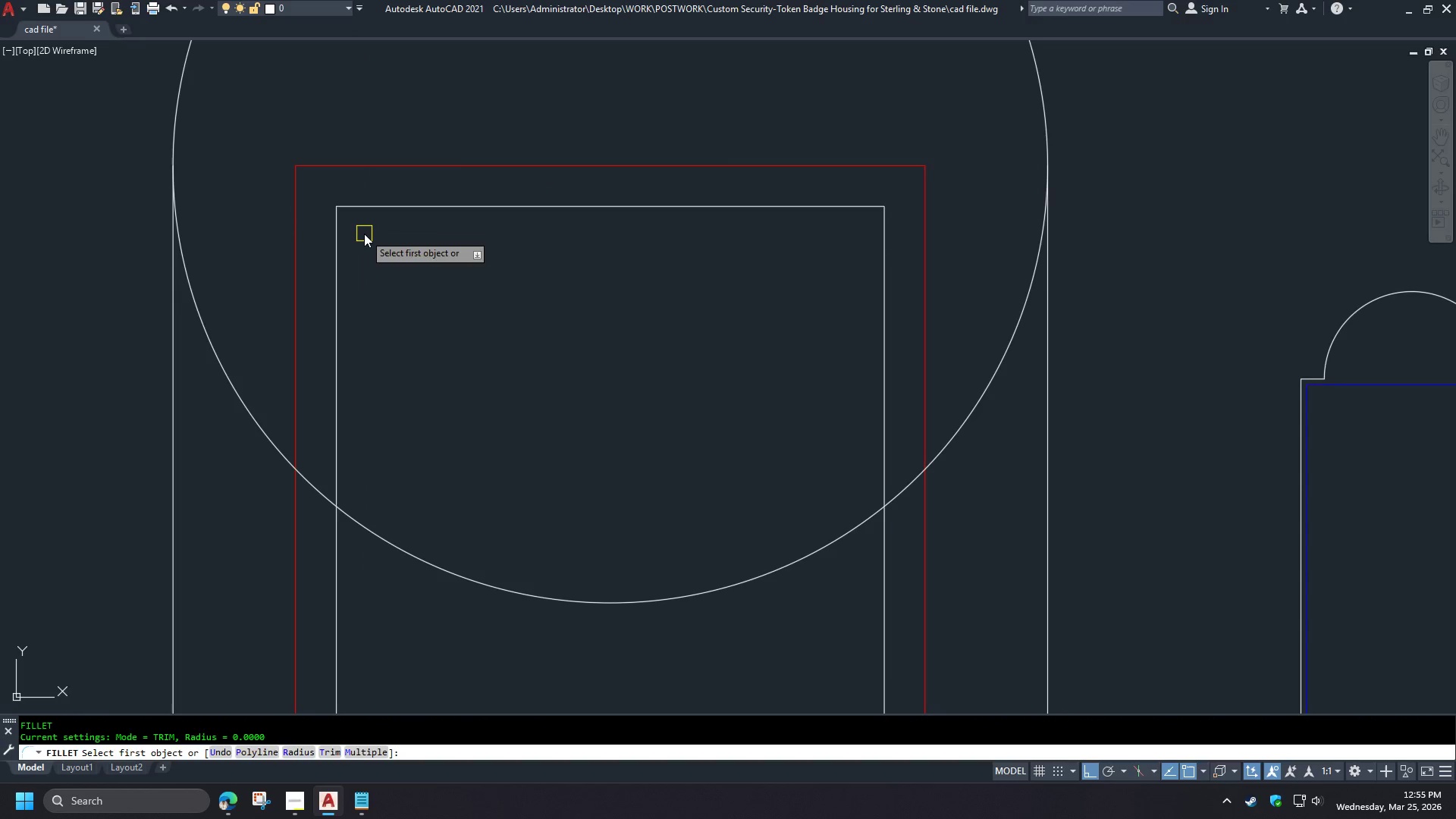 
key(R)
 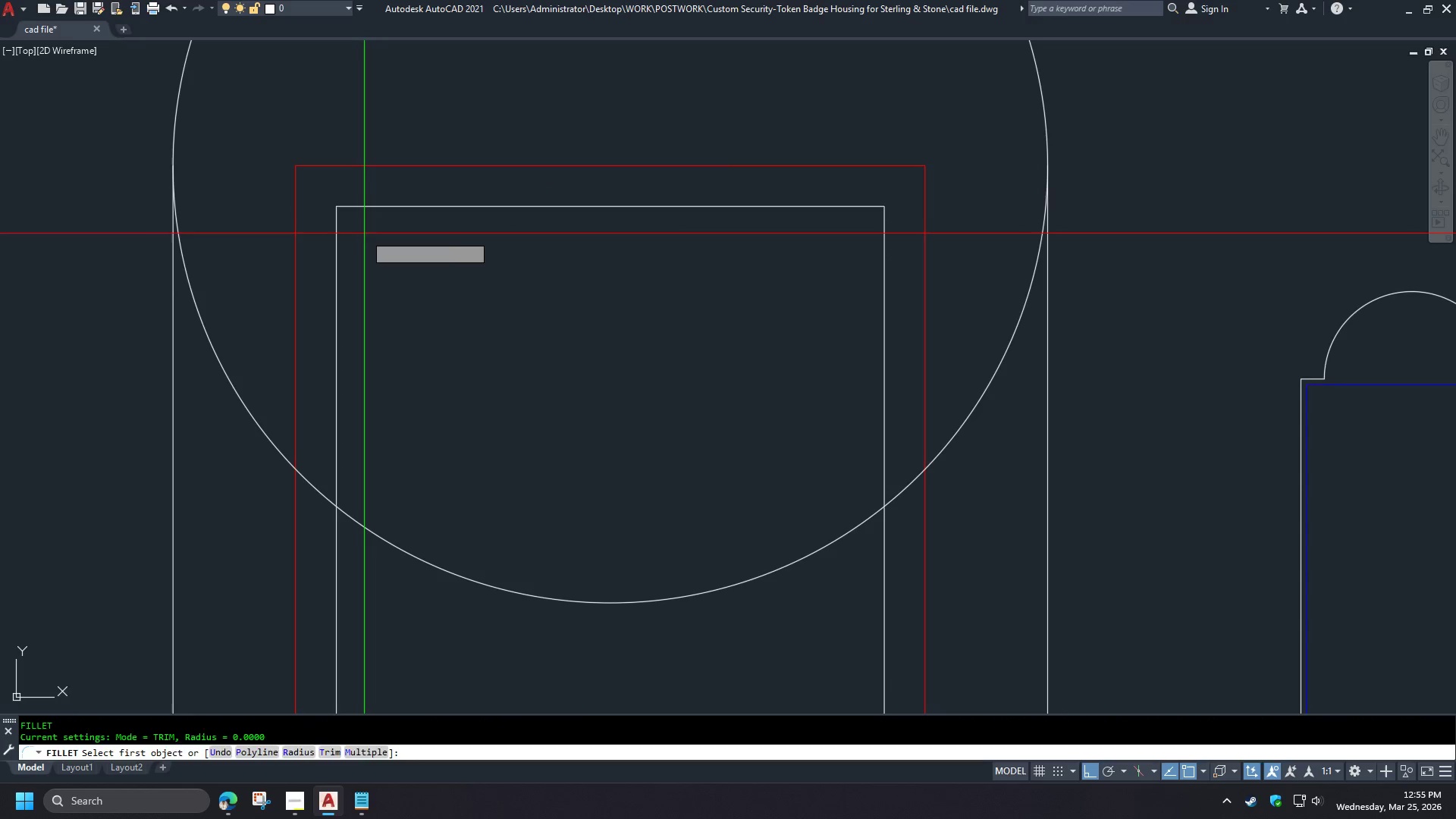 
key(Space)
 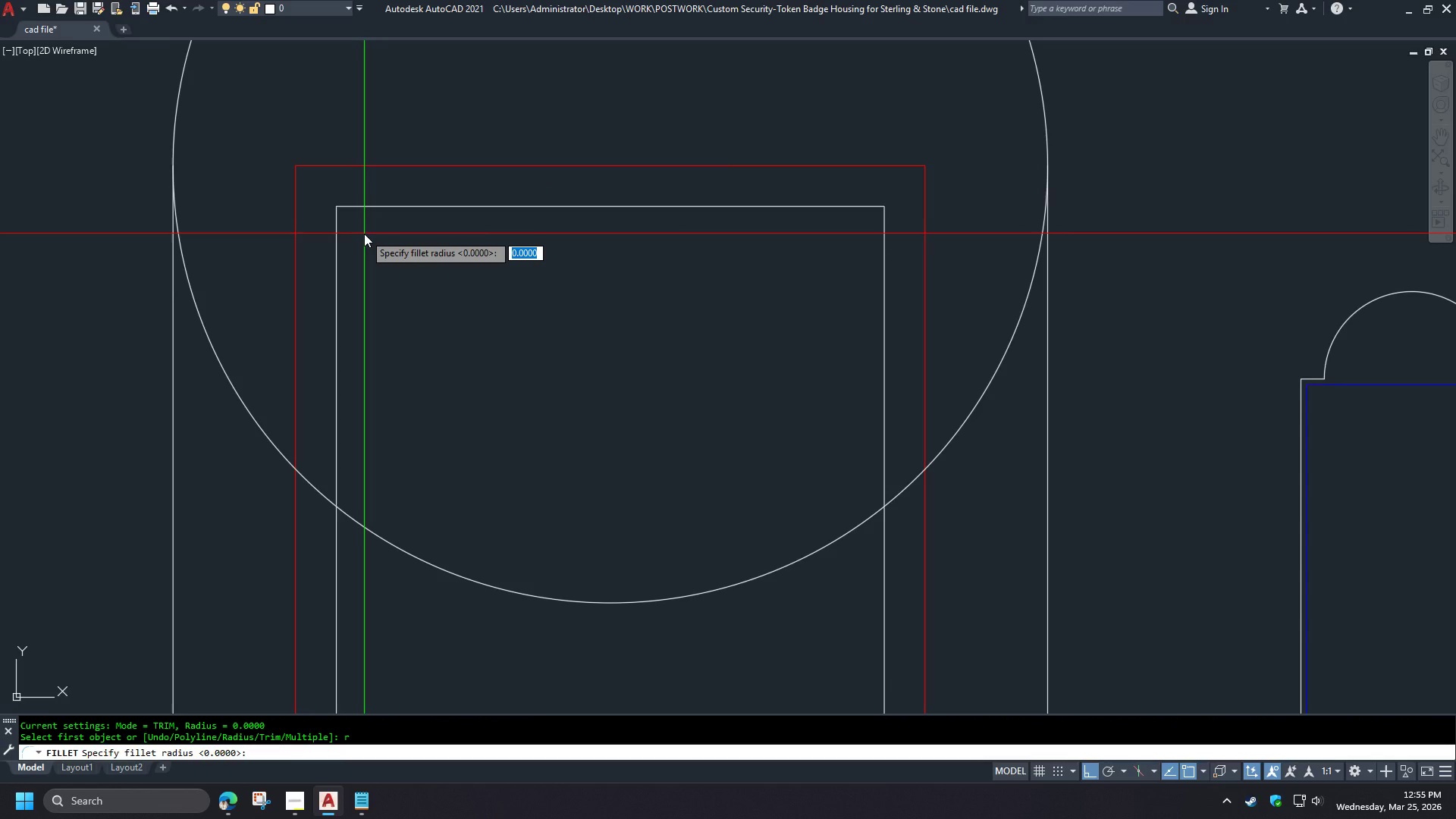 
key(1)
 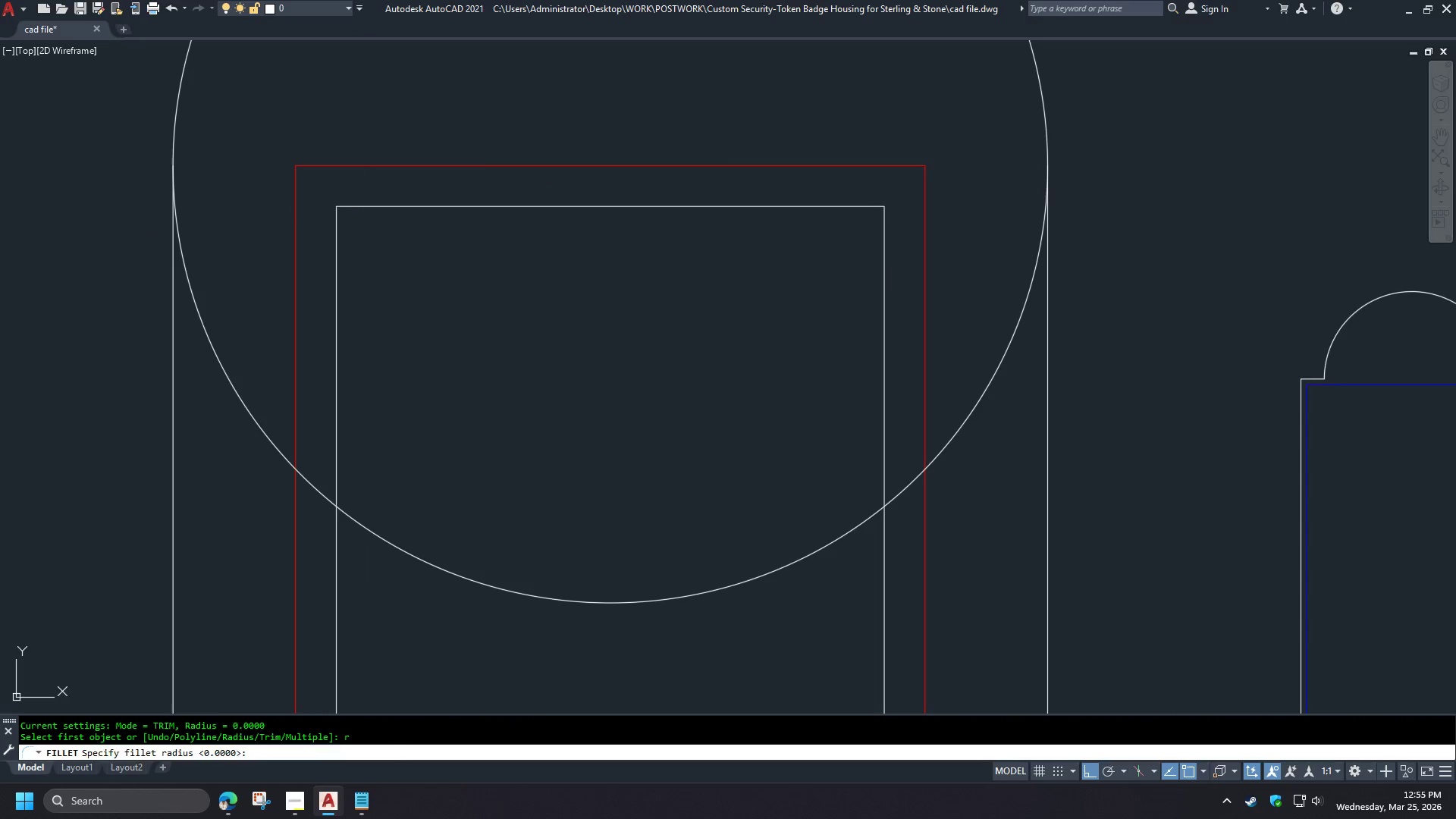 
key(Space)
 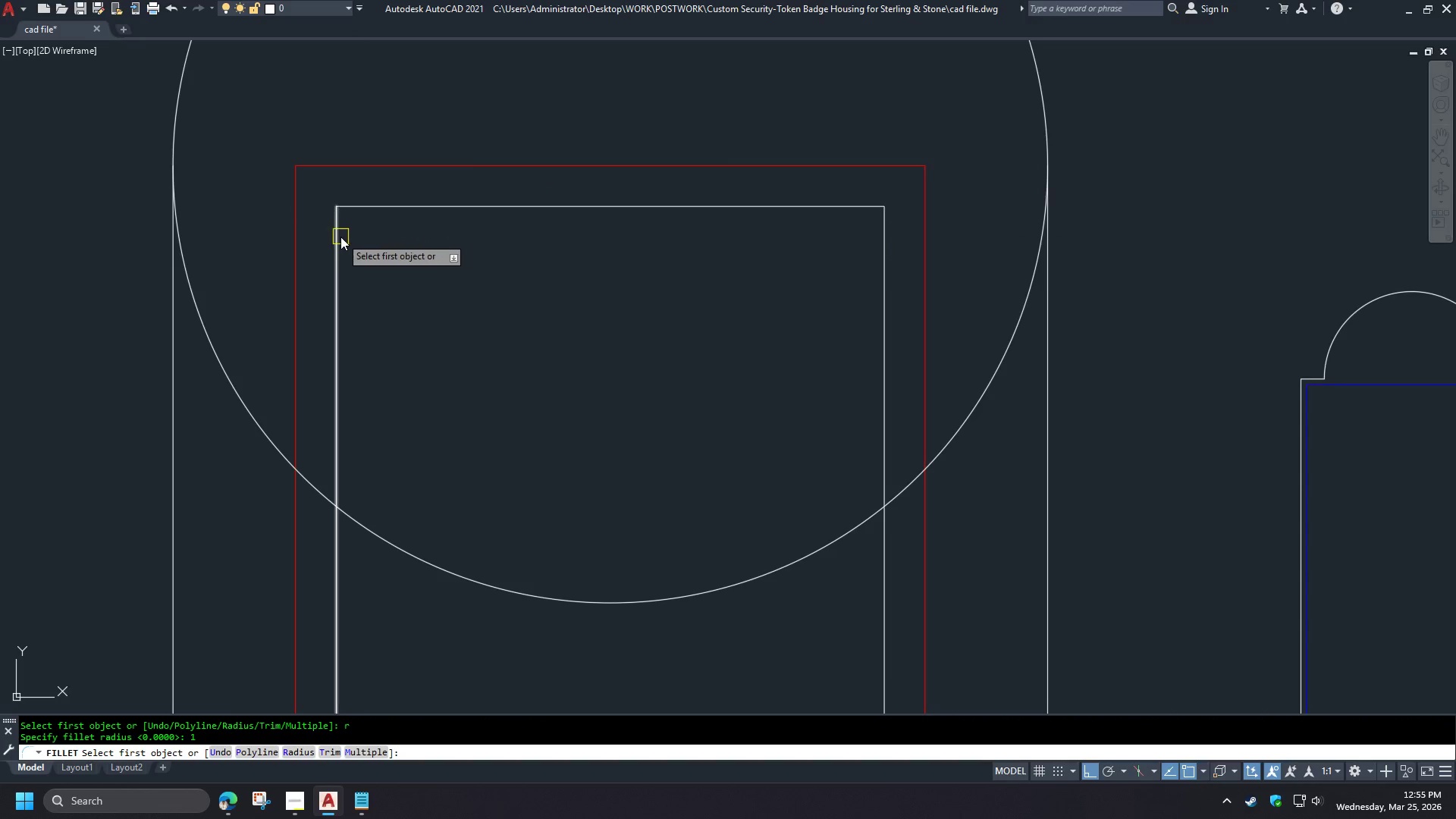 
left_click([340, 237])
 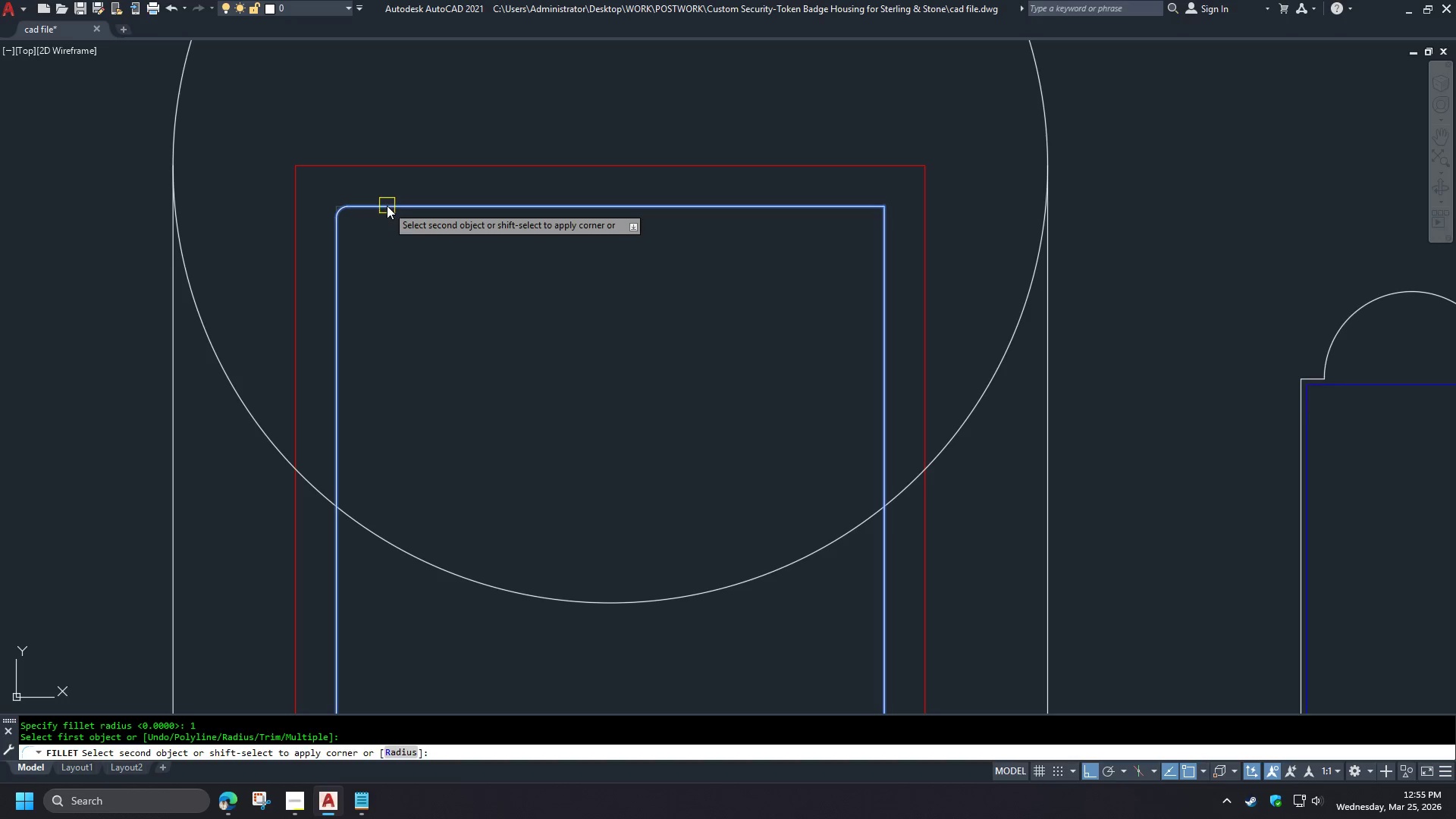 
key(Escape)
 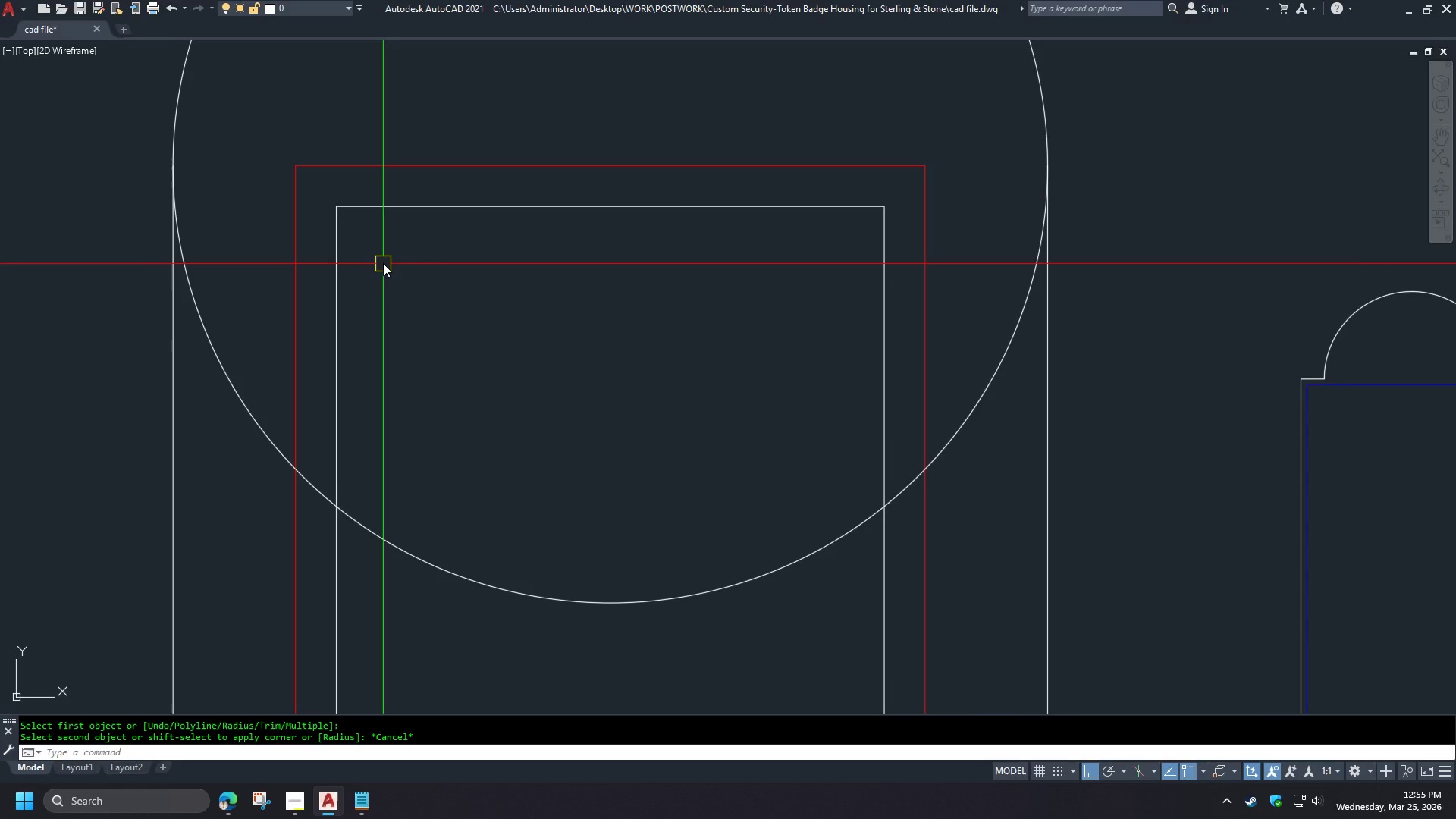 
key(F)
 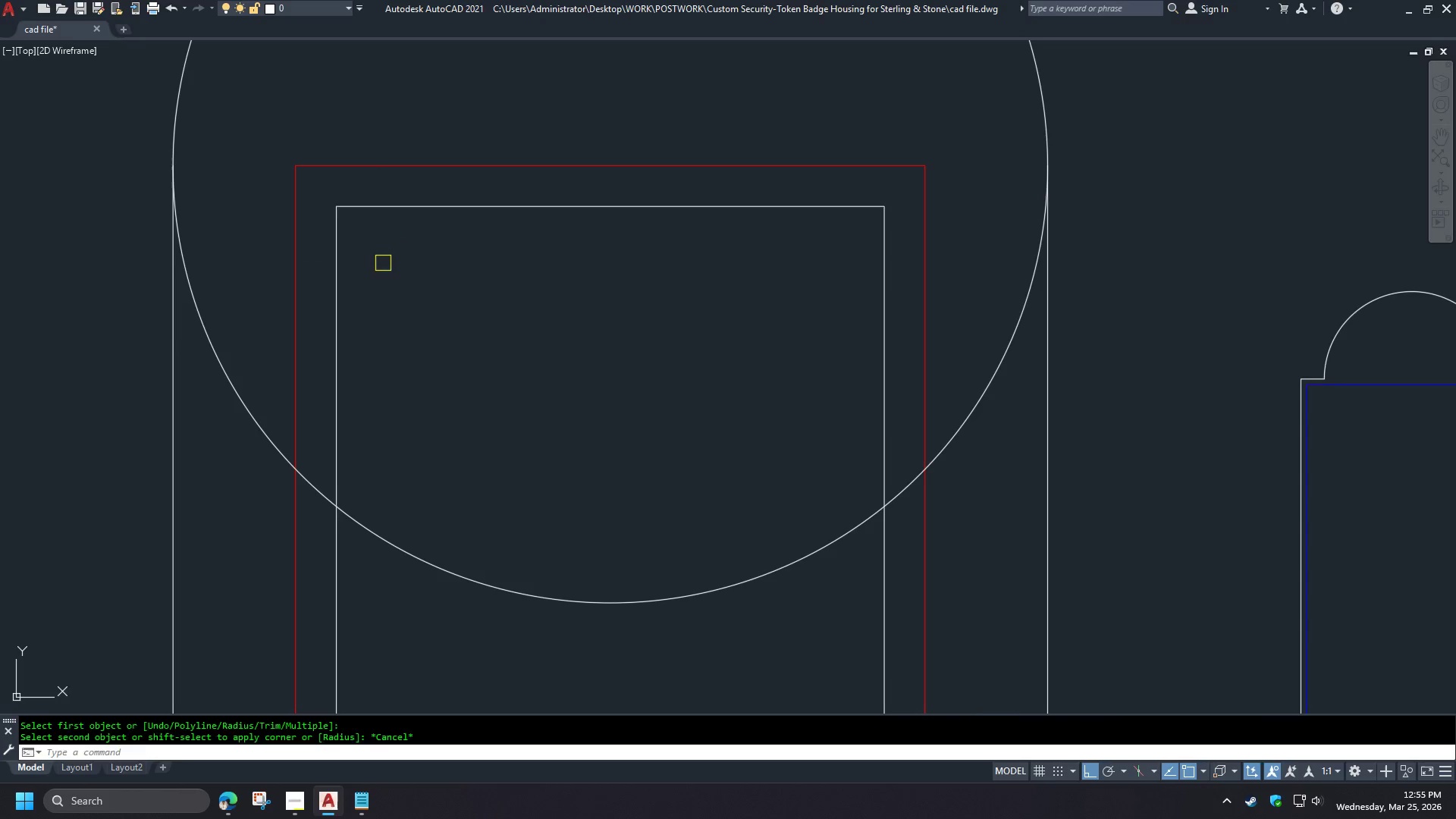 
key(Space)
 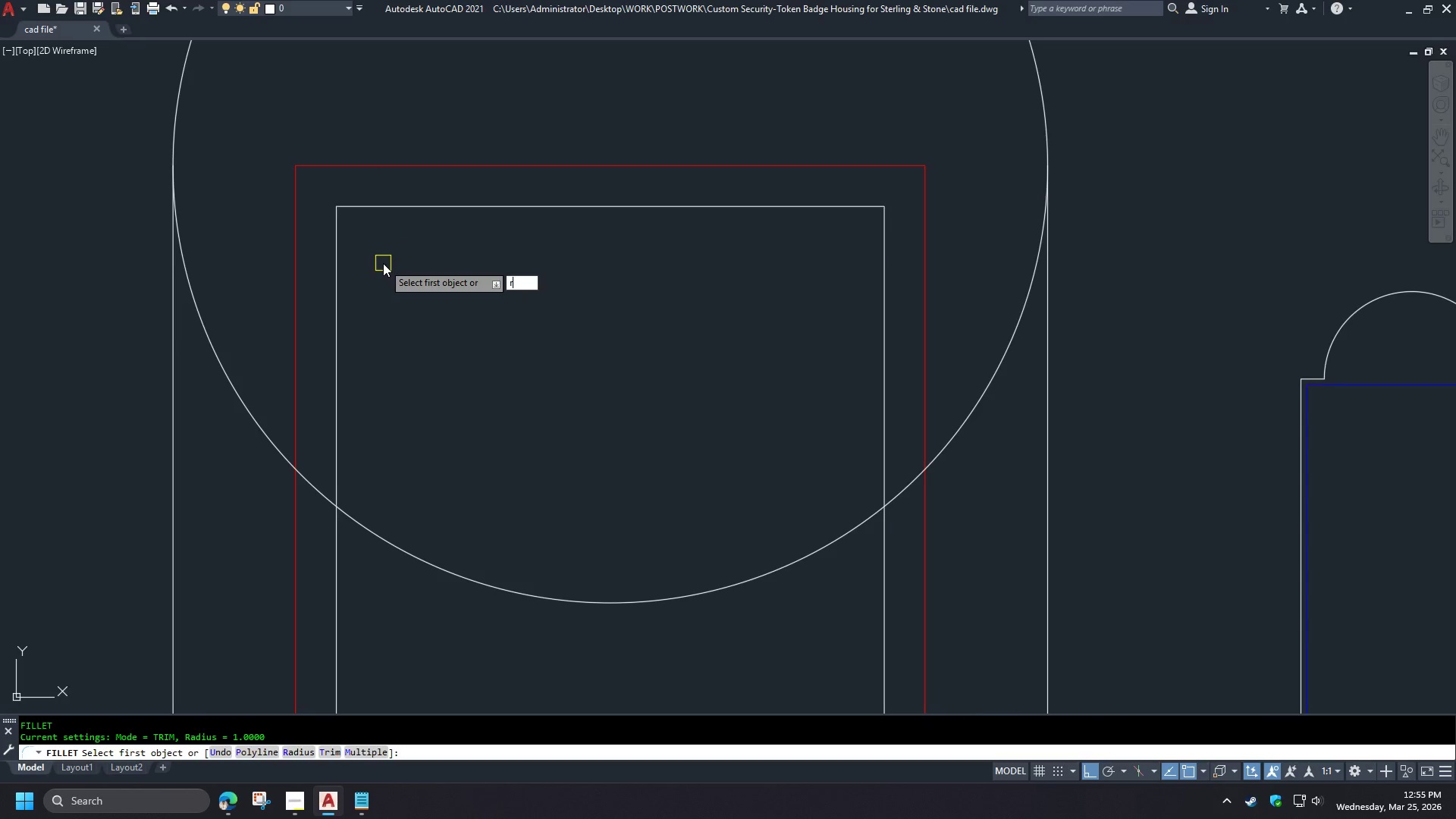 
key(R)
 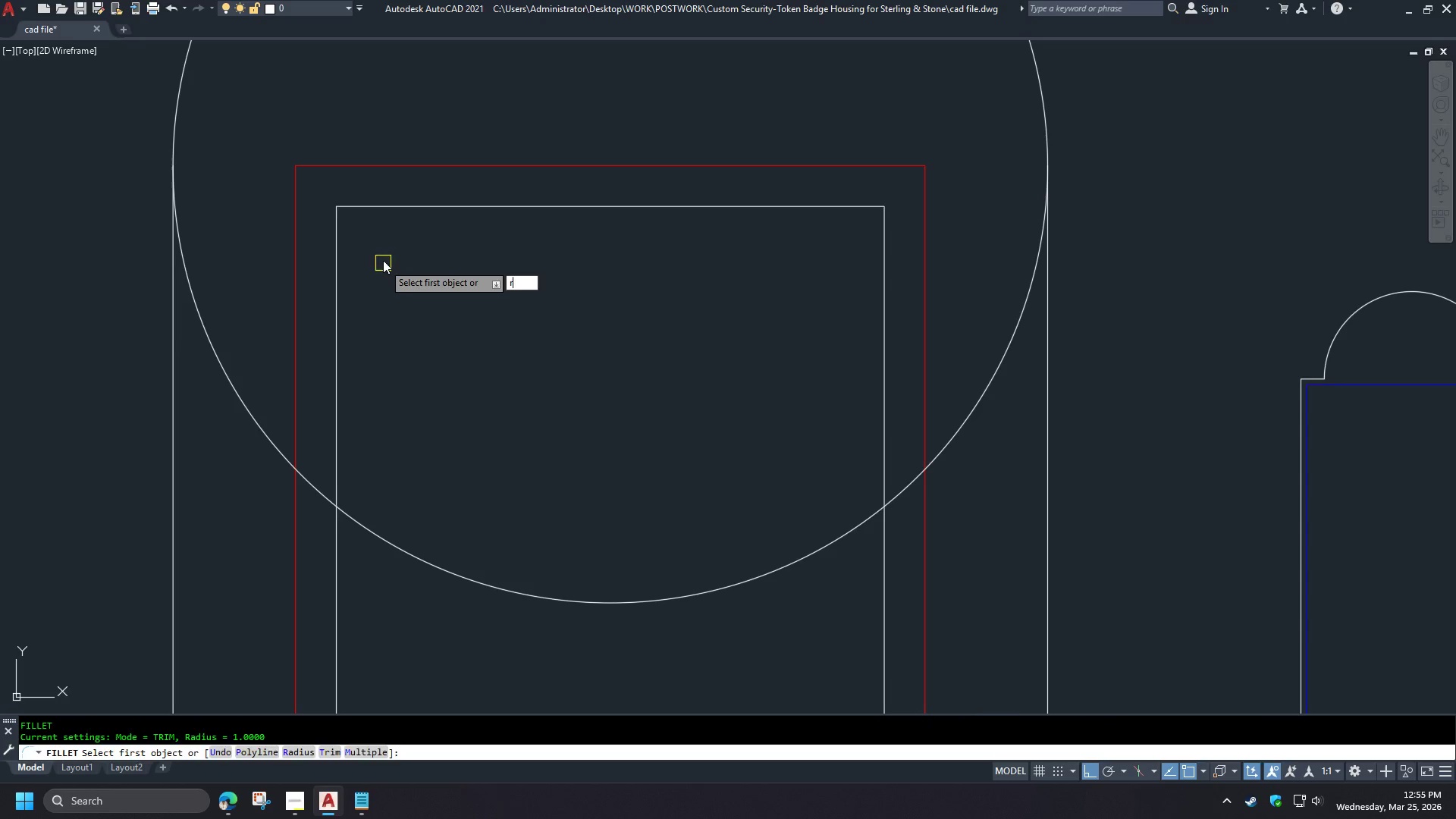 
key(Space)
 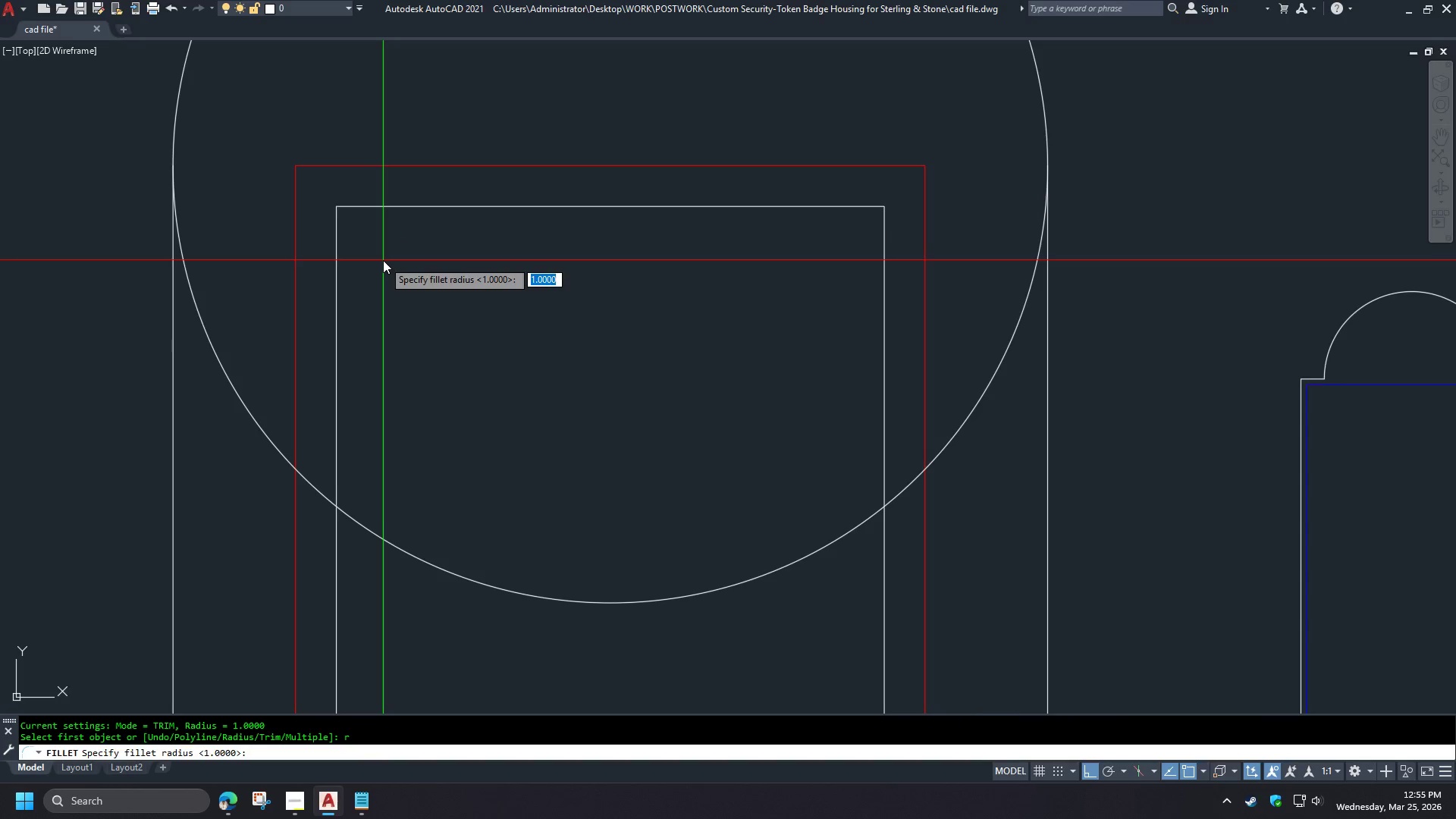 
key(1)
 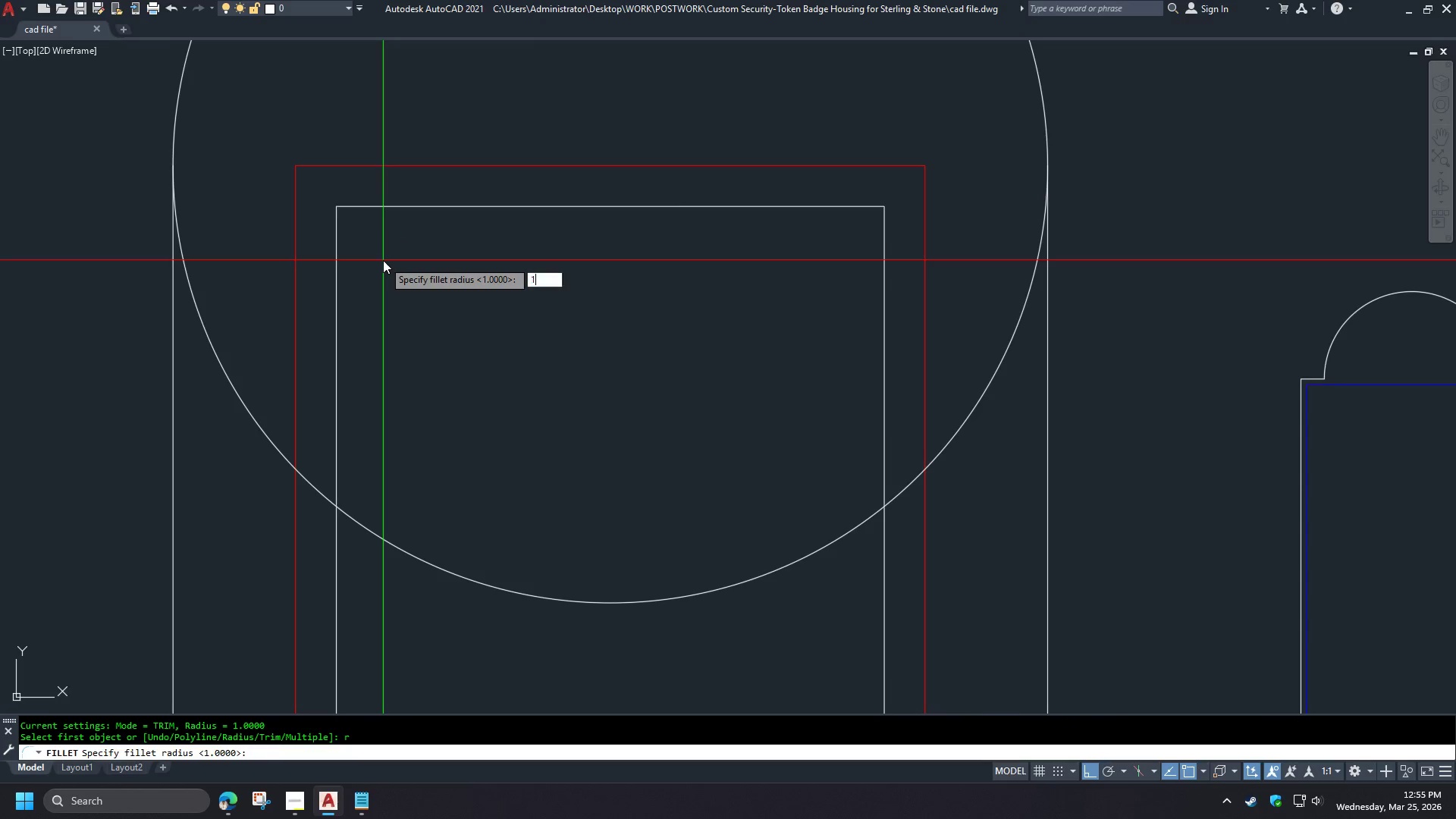 
key(Space)
 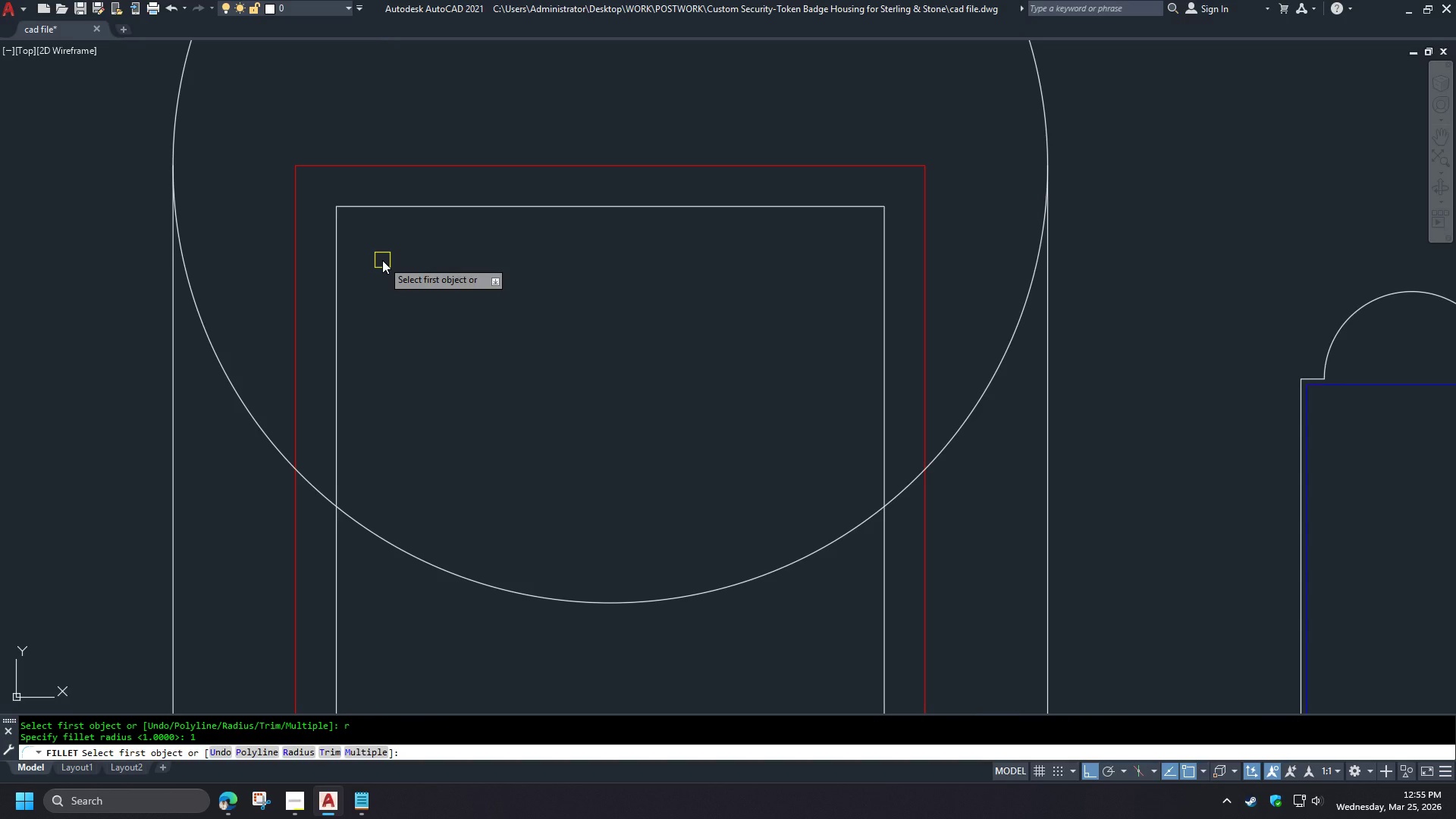 
key(P)
 